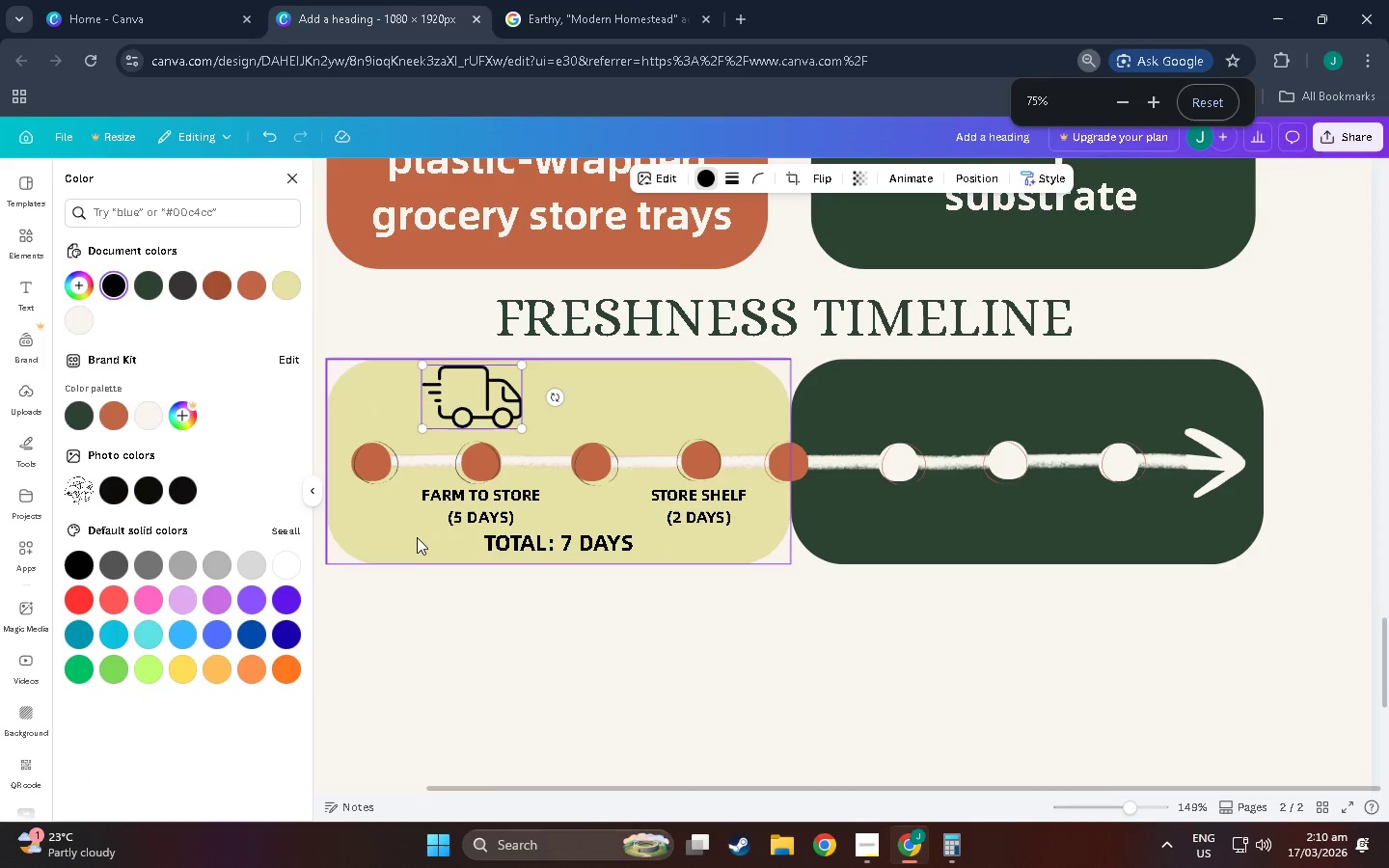 
key(Control+ControlLeft)
 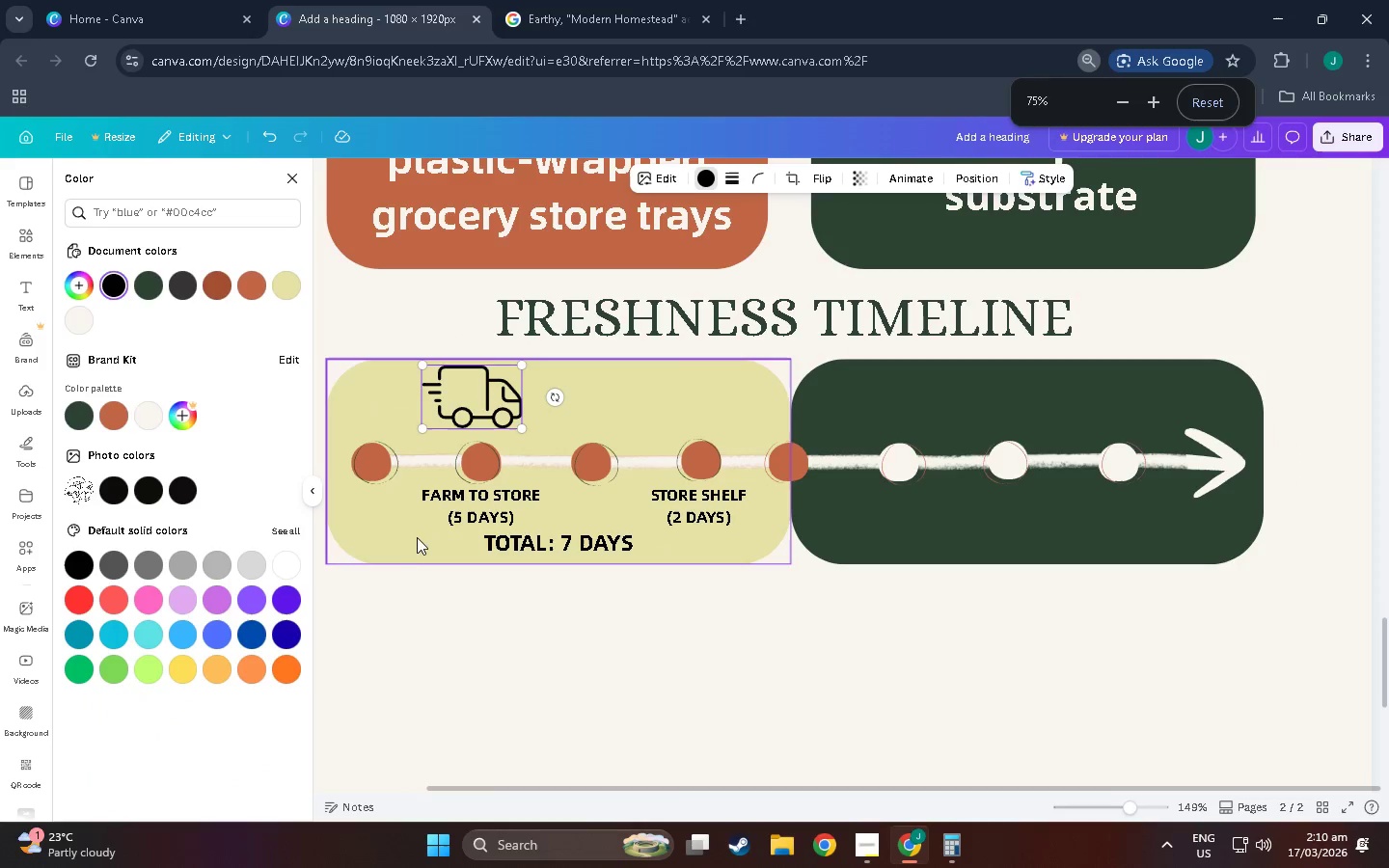 
key(Control+ControlLeft)
 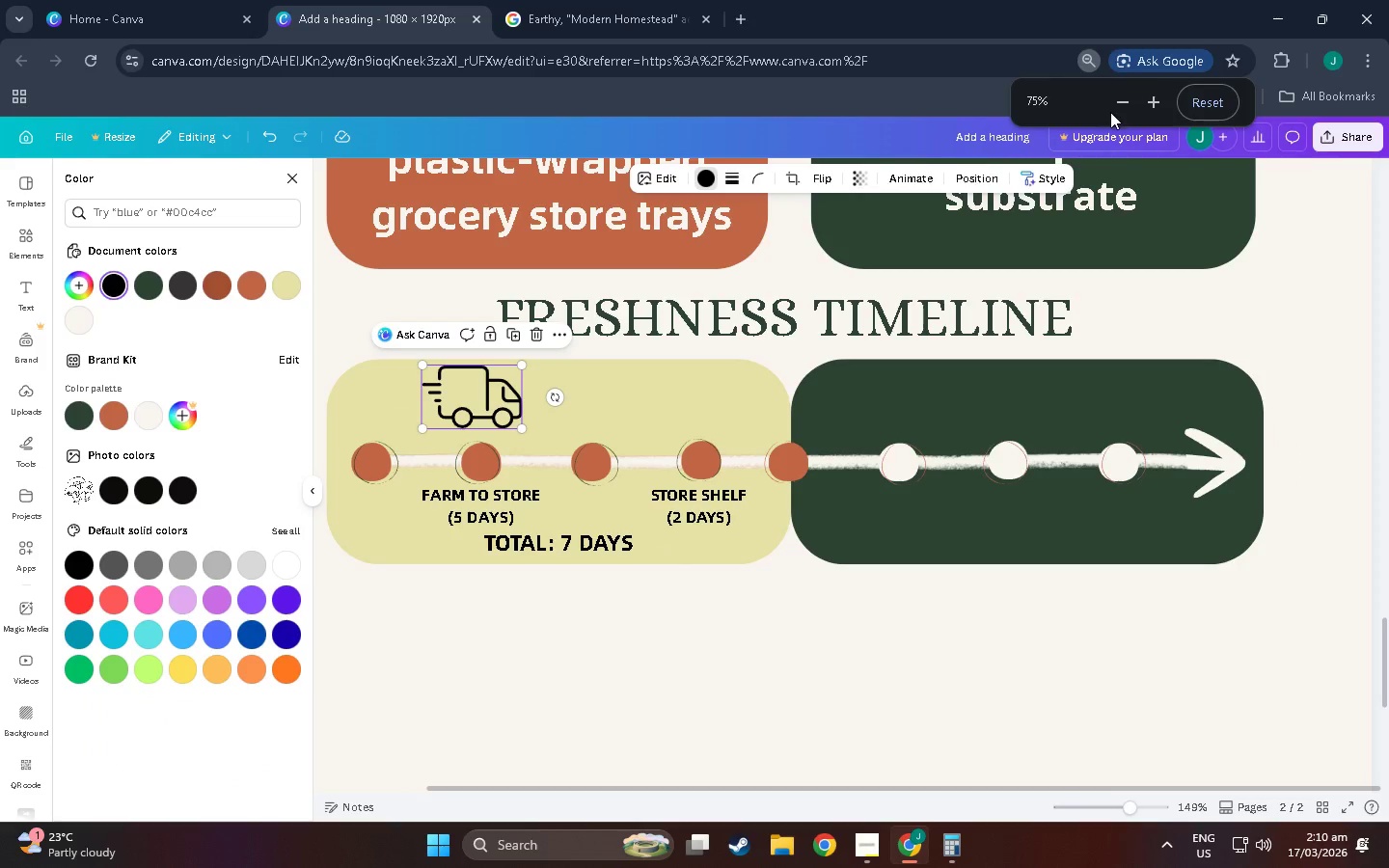 
scroll: coordinate [402, 541], scroll_direction: none, amount: 0.0
 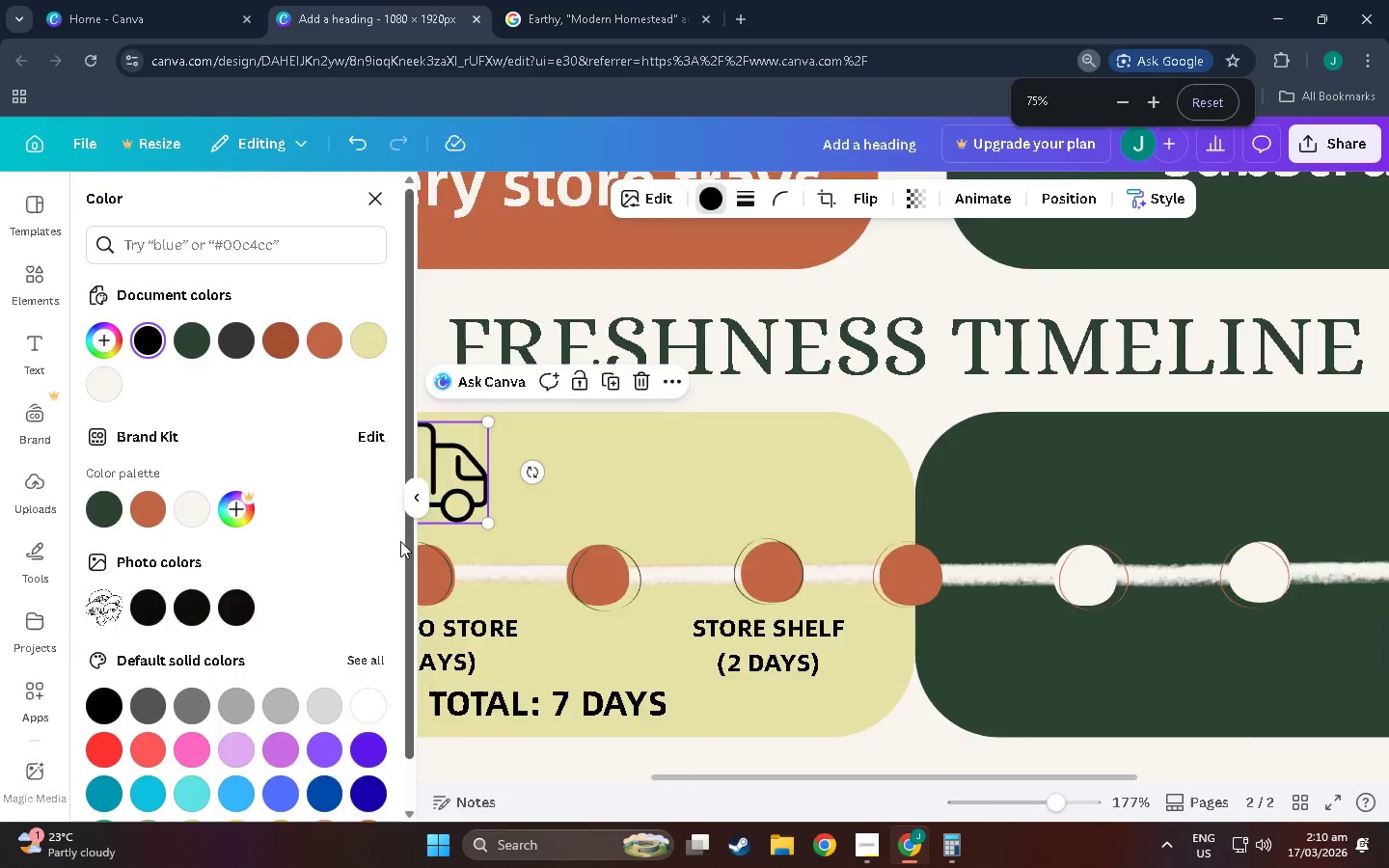 
left_click([1194, 101])
 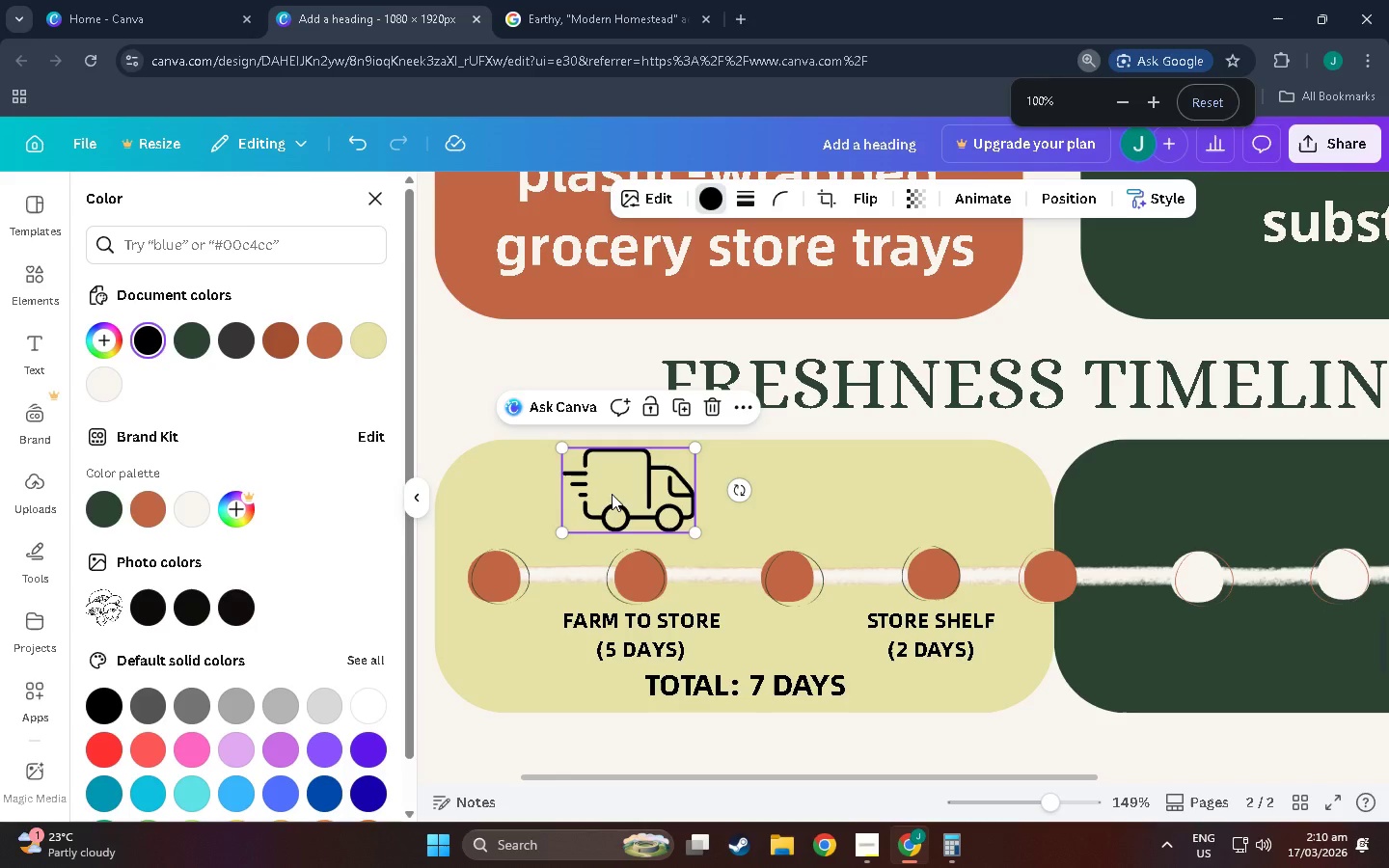 
hold_key(key=ControlLeft, duration=0.78)
scroll: coordinate [572, 525], scroll_direction: up, amount: 4.0
 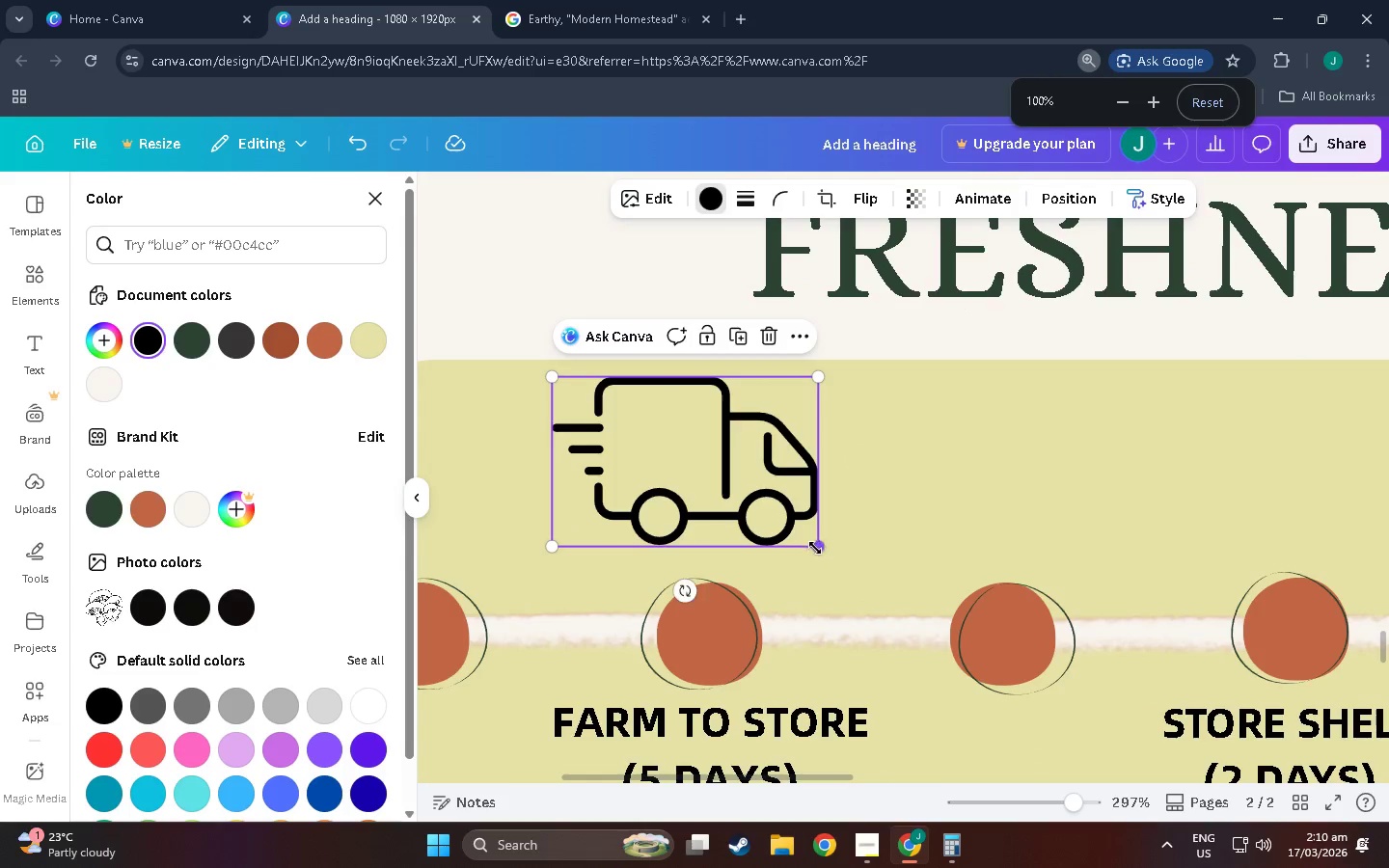 
left_click_drag(start_coordinate=[735, 471], to_coordinate=[754, 486])
 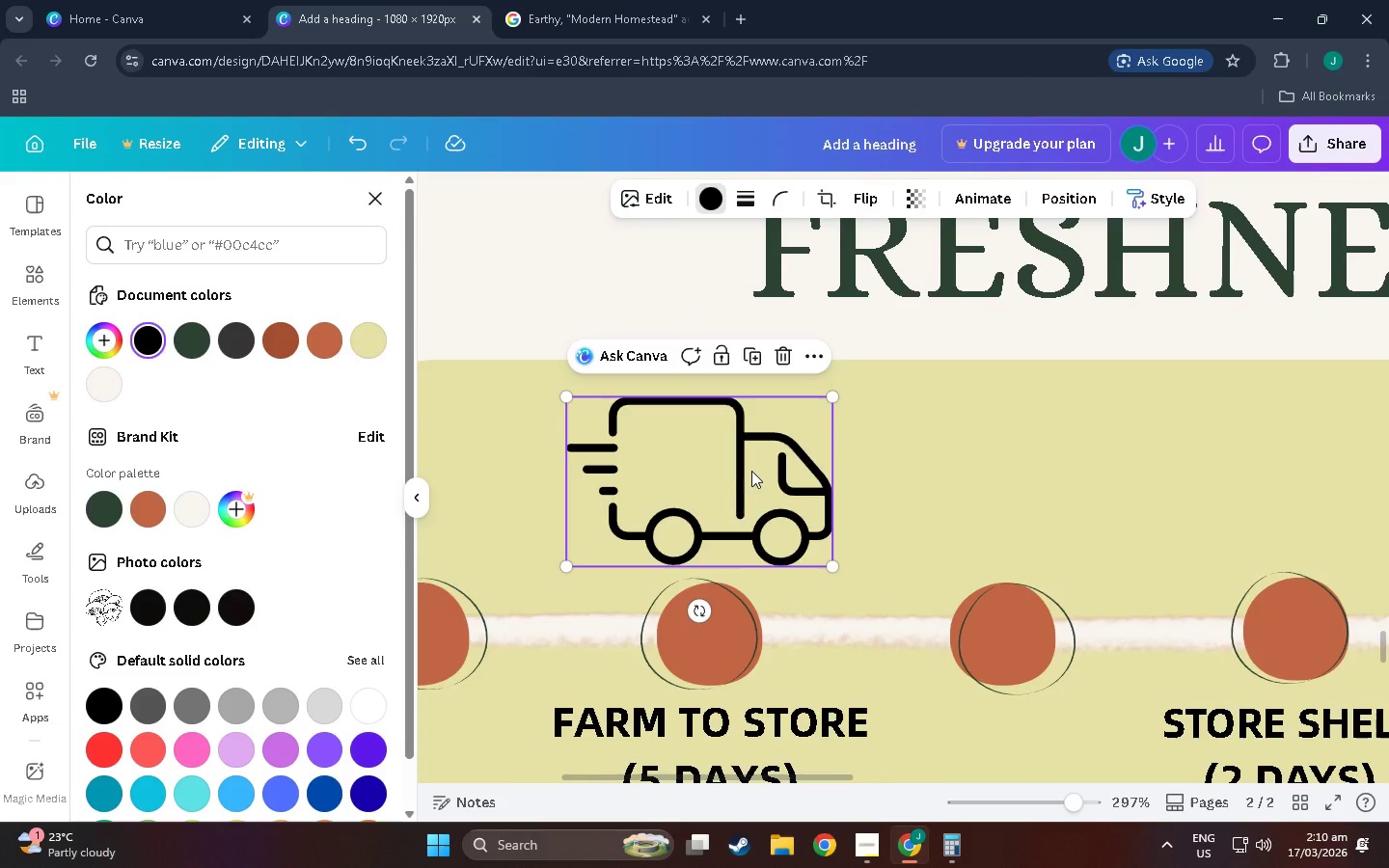 
key(Control+C)
 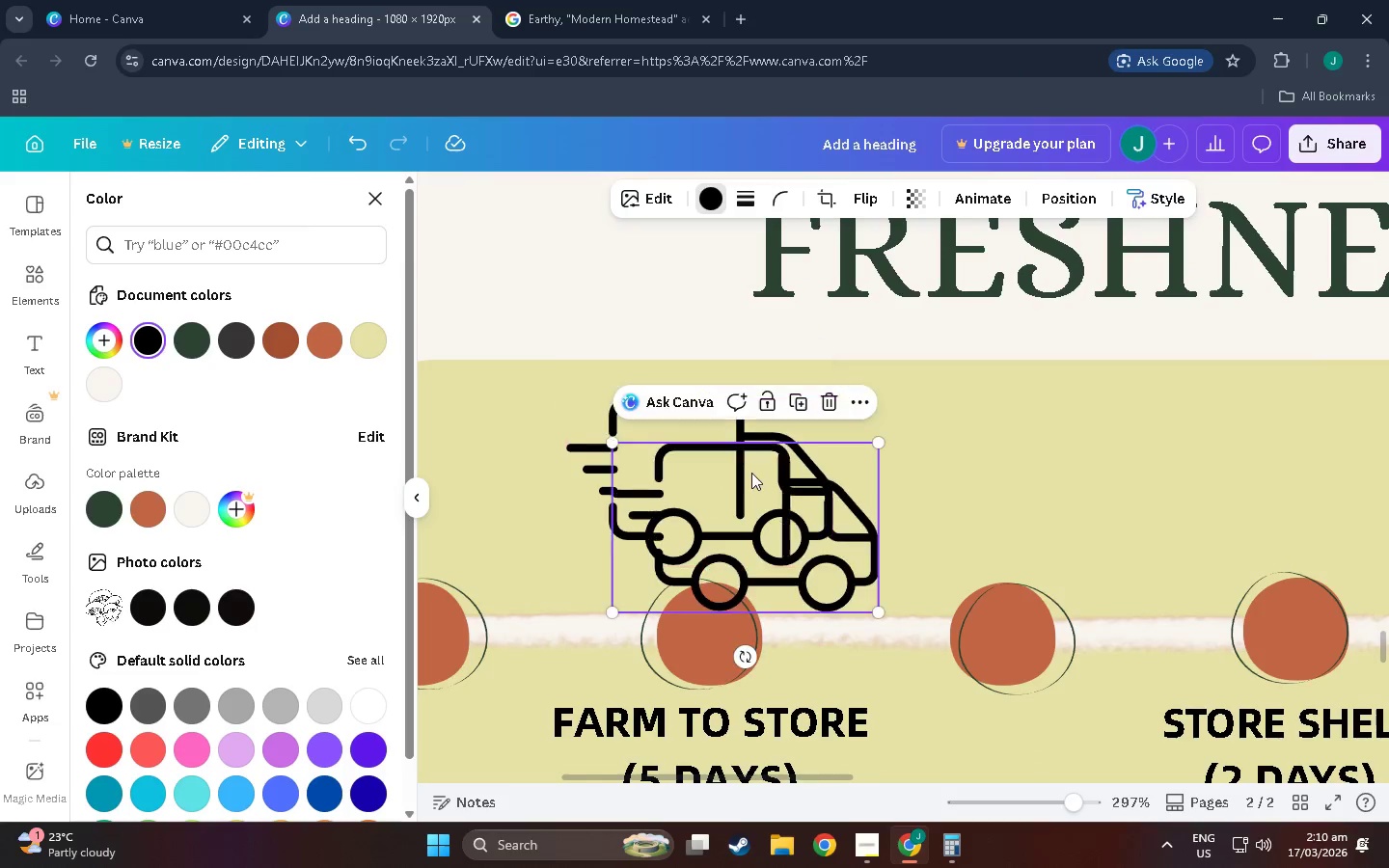 
key(Control+V)
 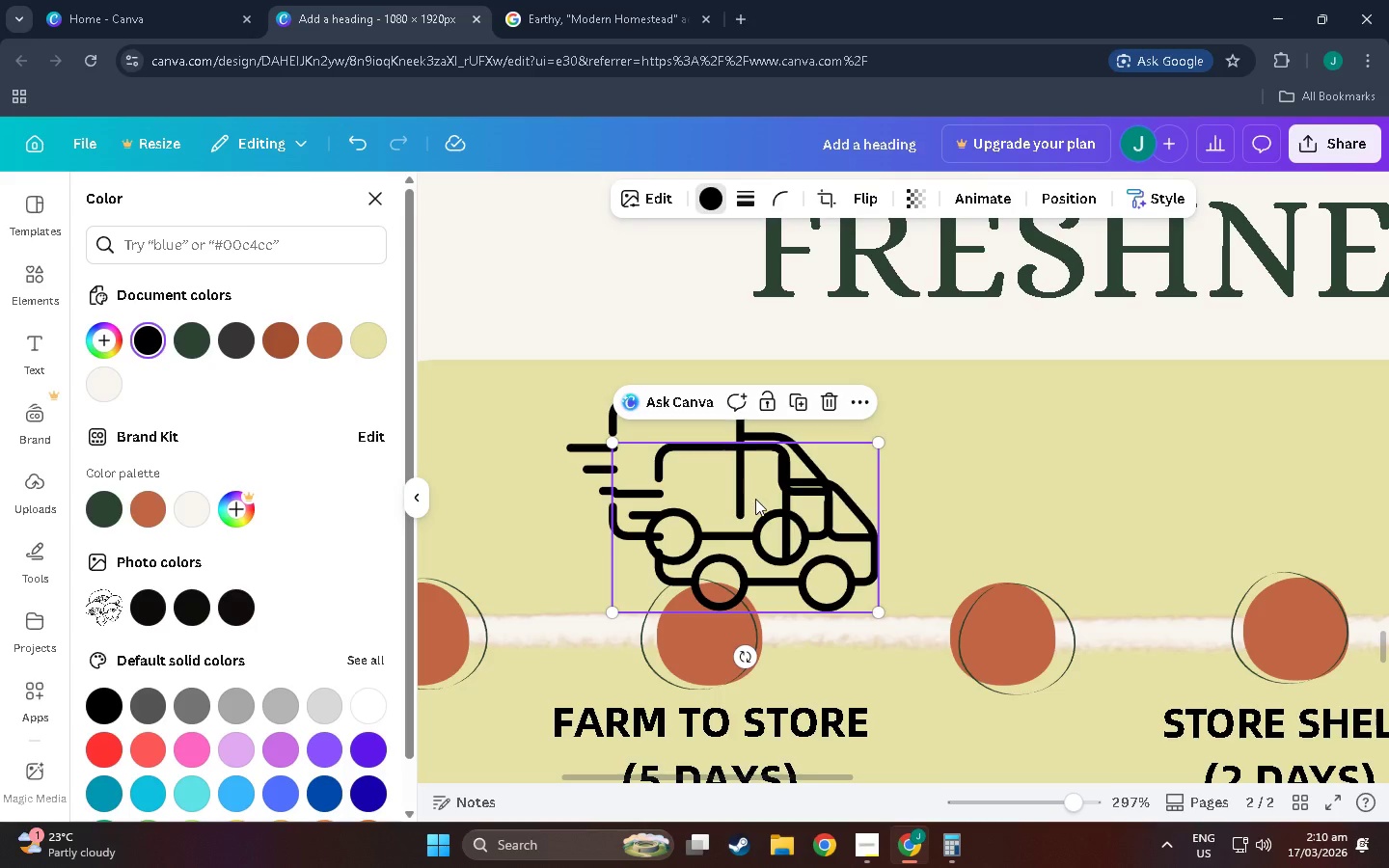 
left_click_drag(start_coordinate=[755, 499], to_coordinate=[719, 451])
 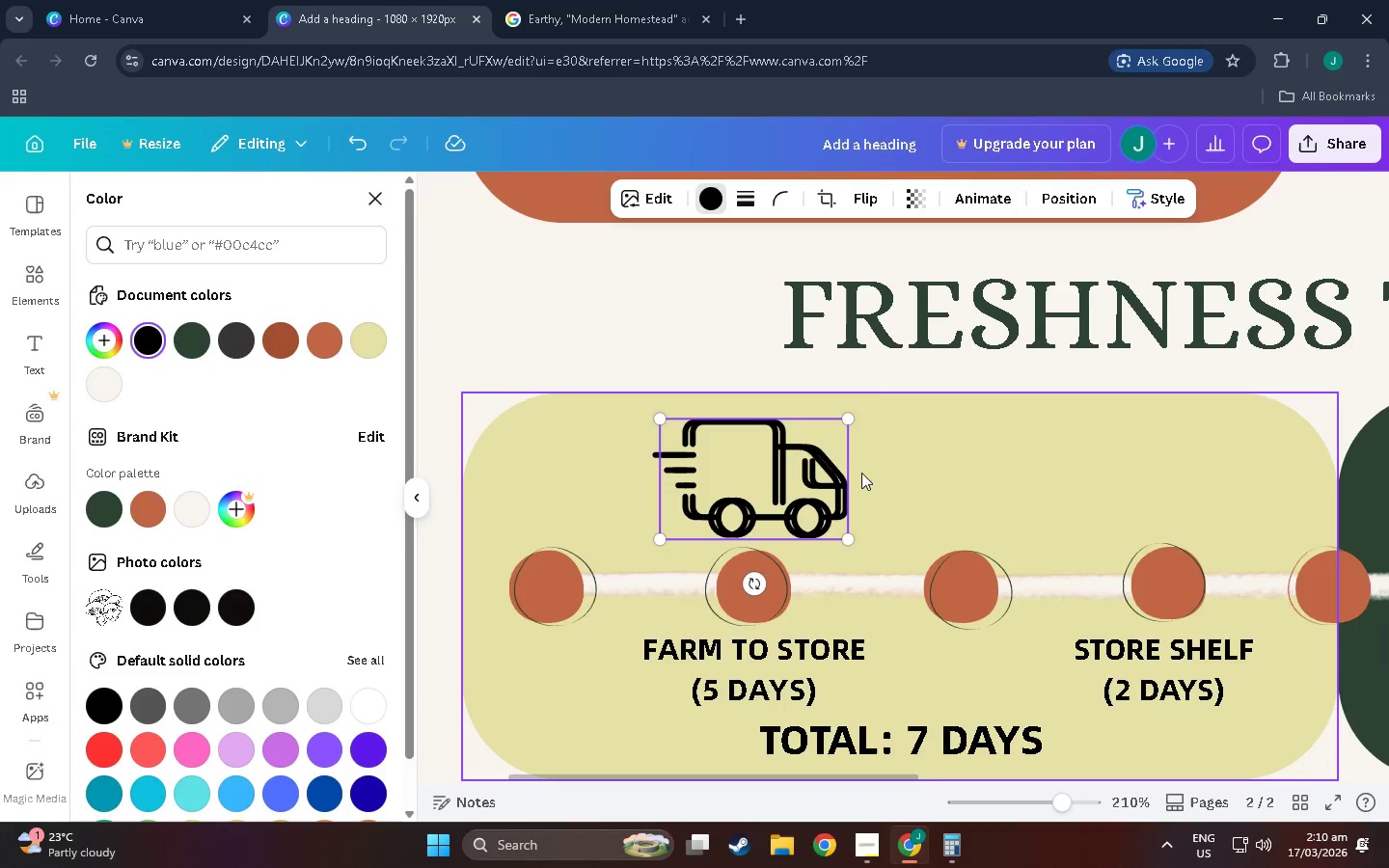 
hold_key(key=ControlLeft, duration=1.52)
 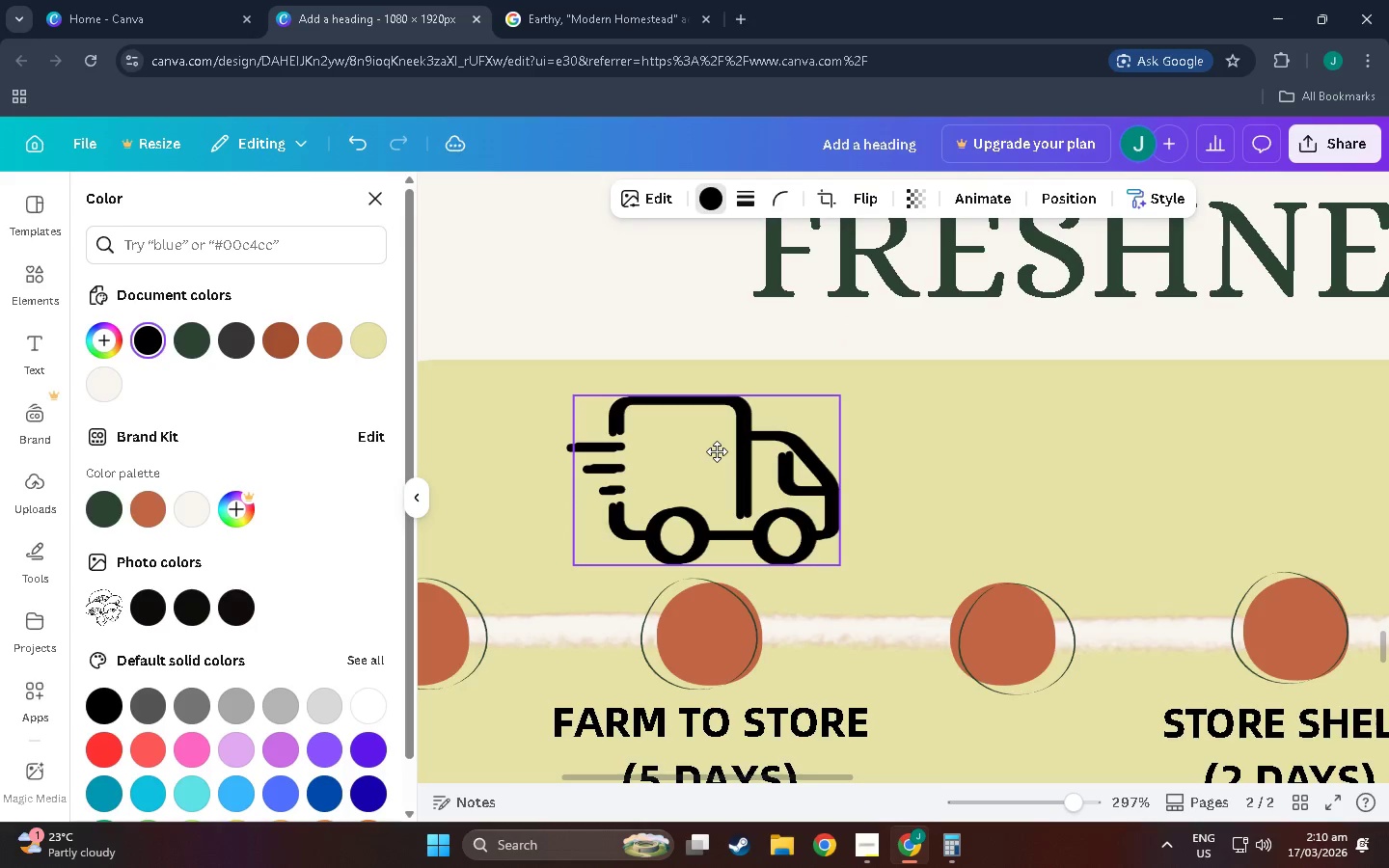 
hold_key(key=ControlLeft, duration=1.5)
 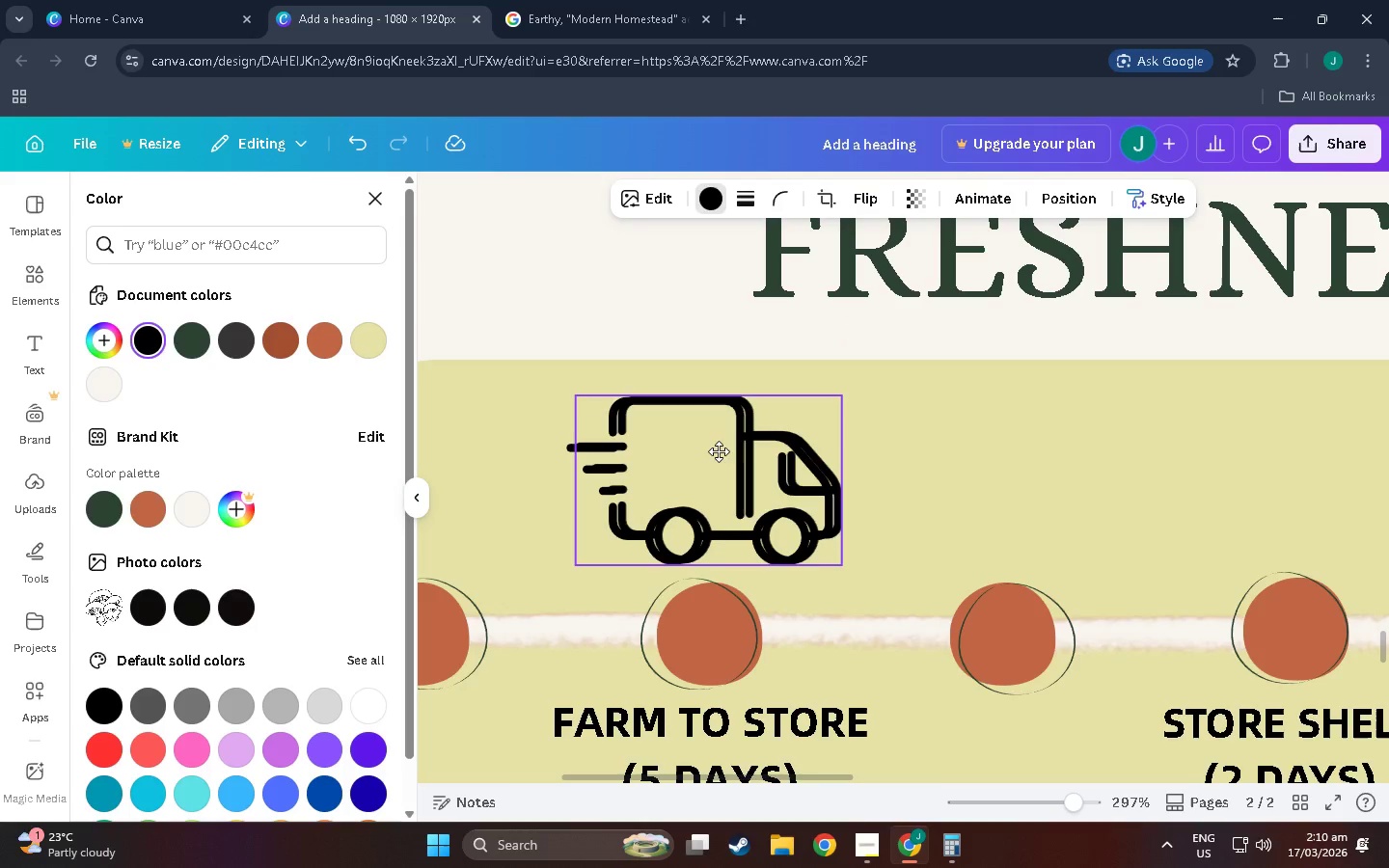 
hold_key(key=ControlLeft, duration=0.77)
 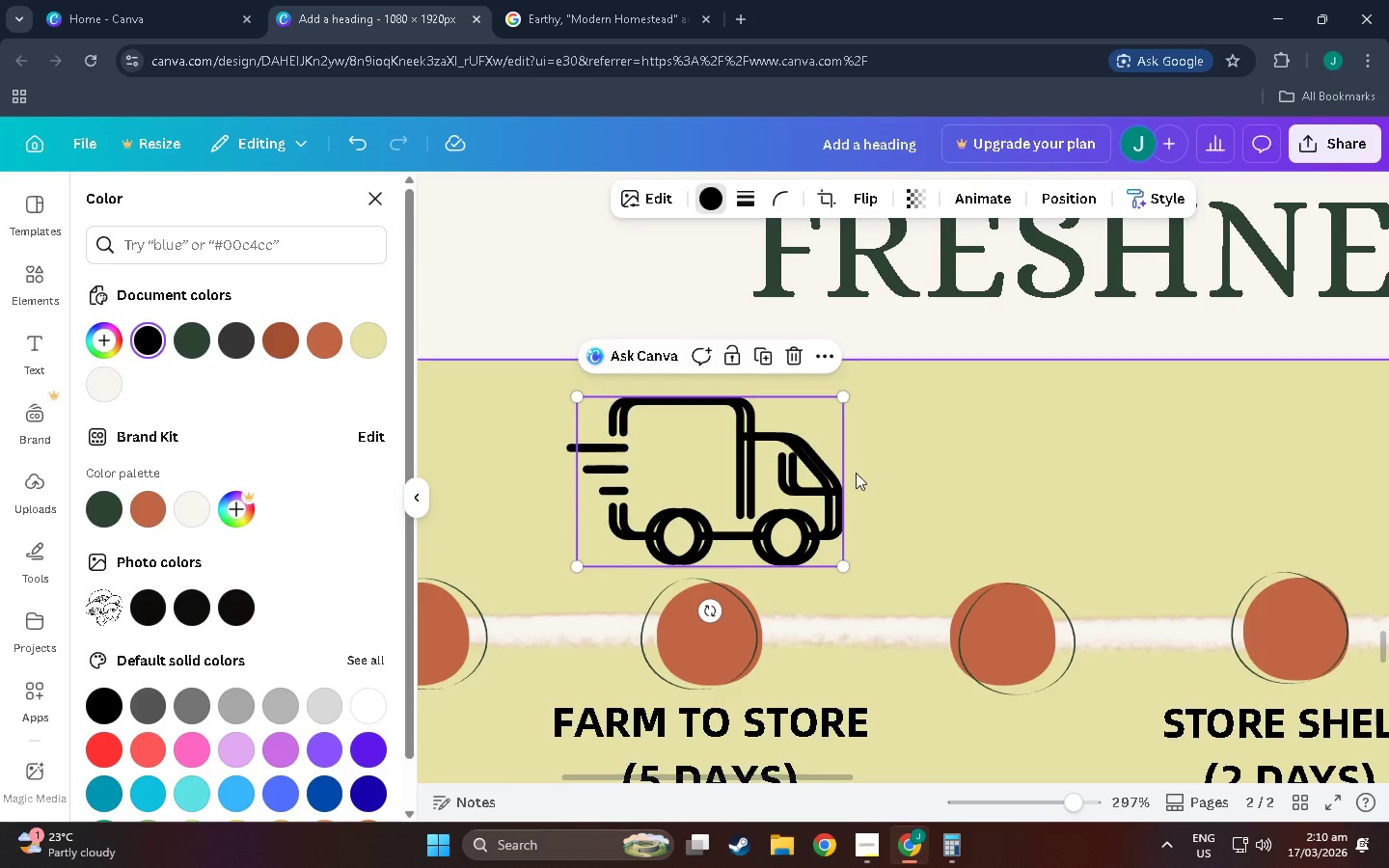 
hold_key(key=ControlLeft, duration=0.83)
 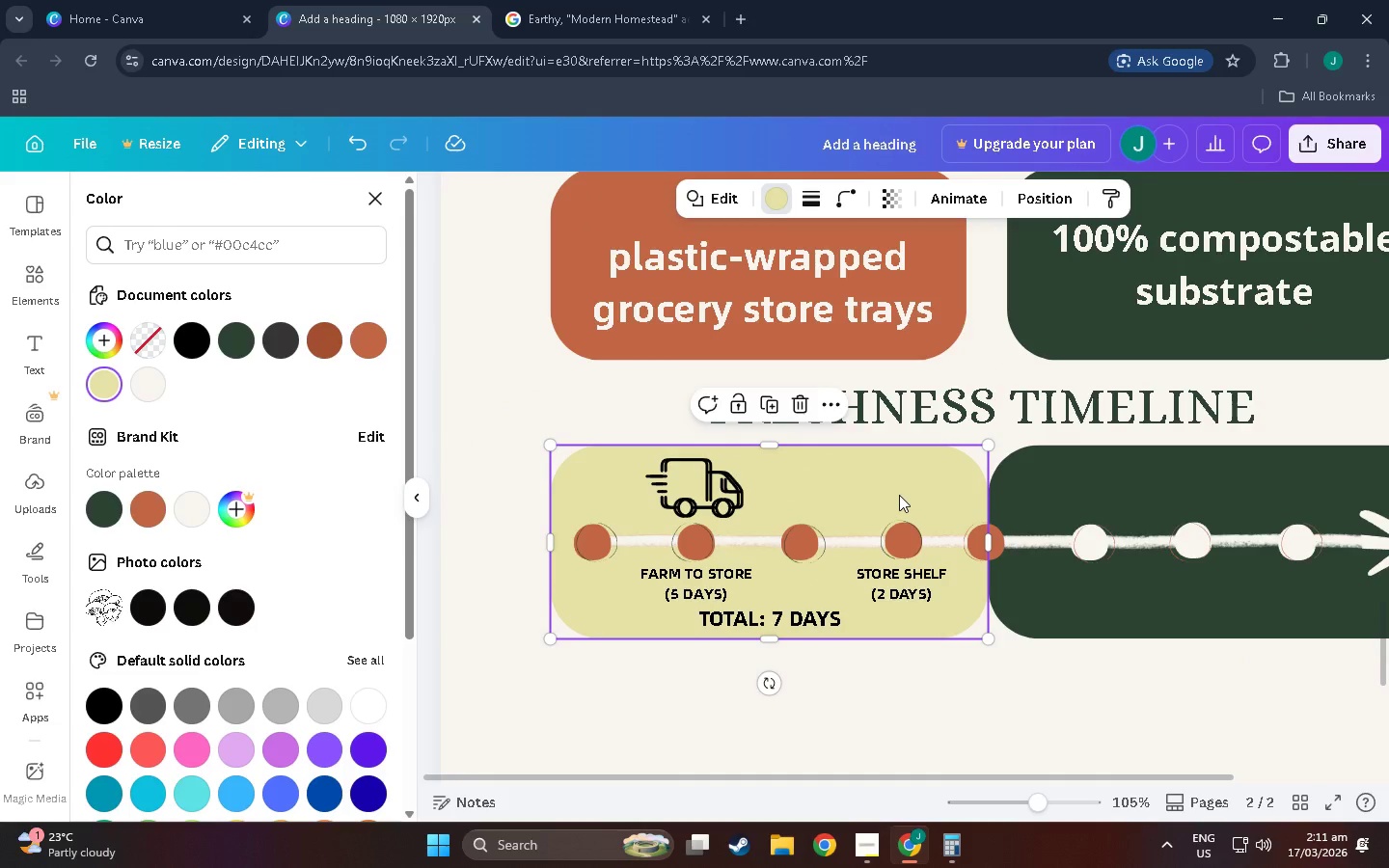 
left_click([899, 495])
 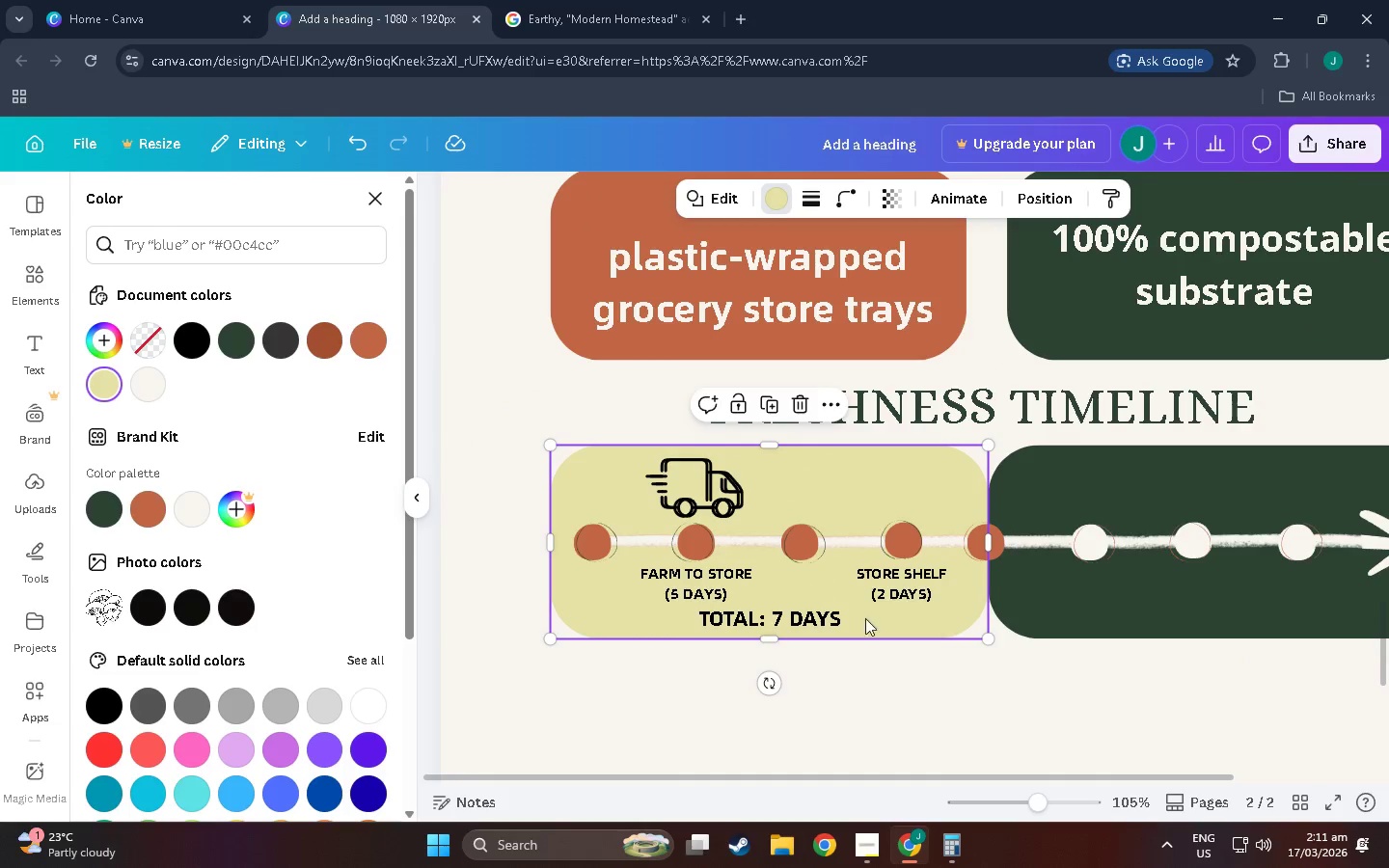 
scroll: coordinate [896, 498], scroll_direction: down, amount: 6.0
 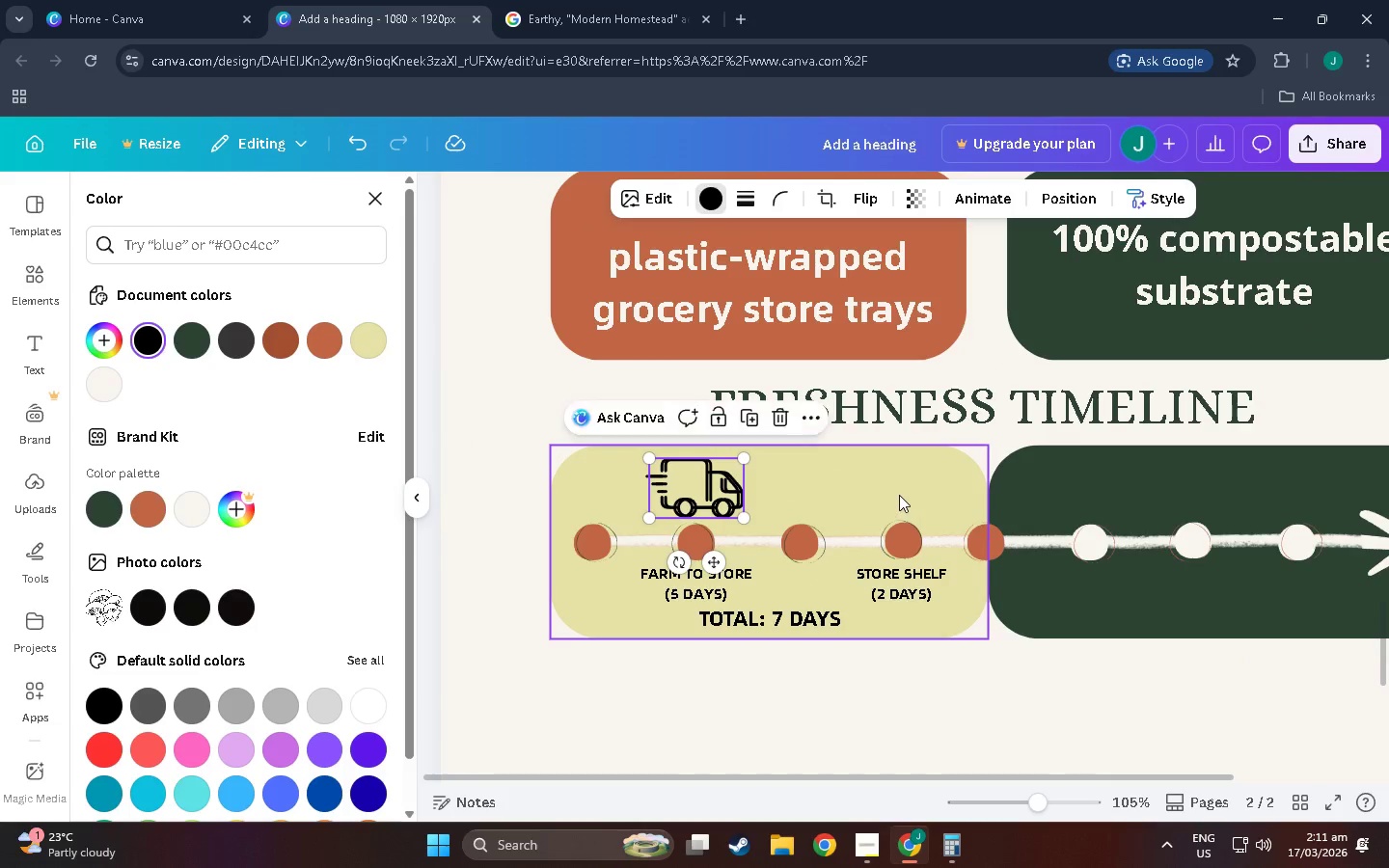 
hold_key(key=ControlLeft, duration=1.09)
scroll: coordinate [933, 592], scroll_direction: up, amount: 4.0
 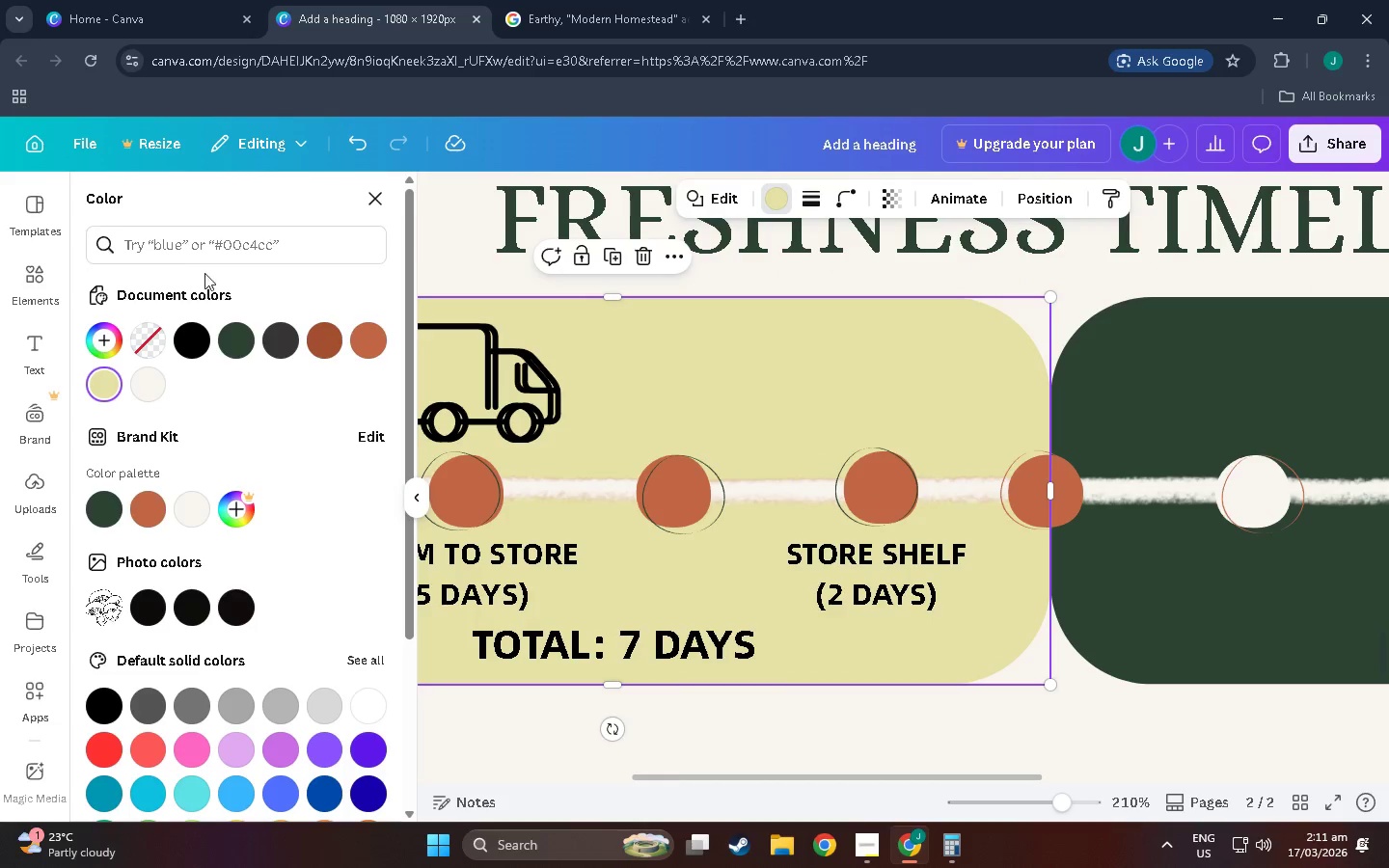 
left_click([255, 235])
 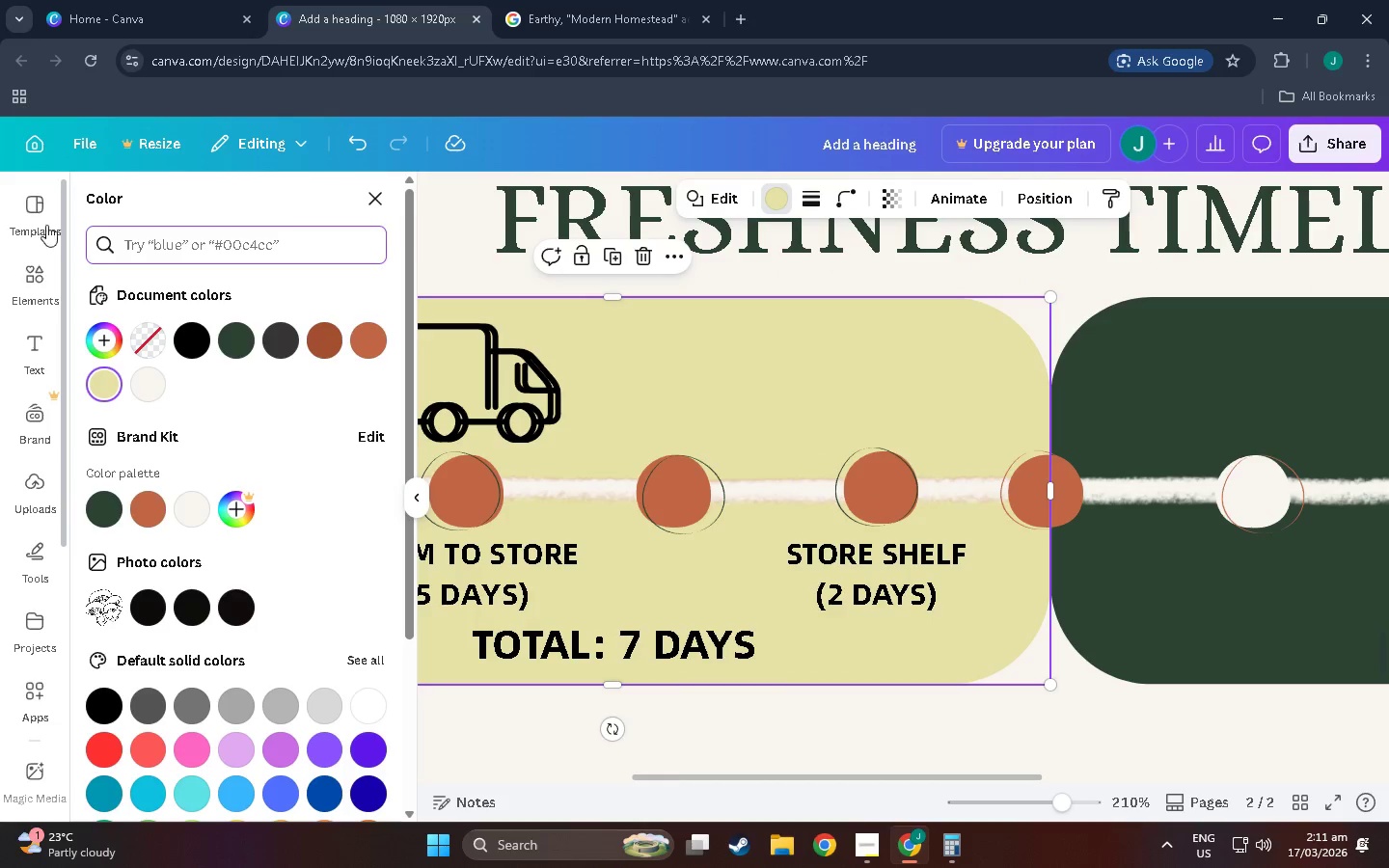 
left_click([32, 276])
 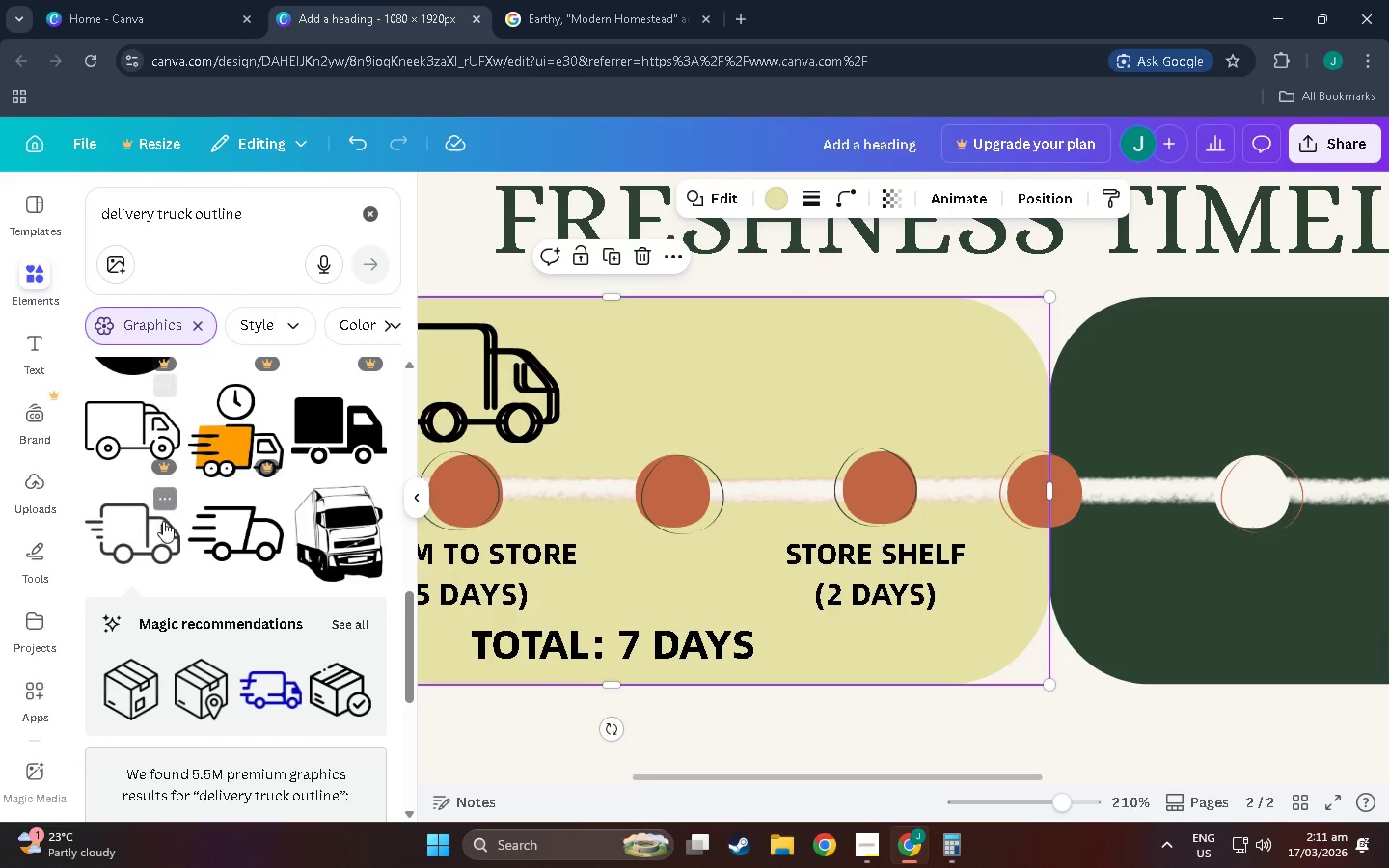 
left_click([158, 525])
 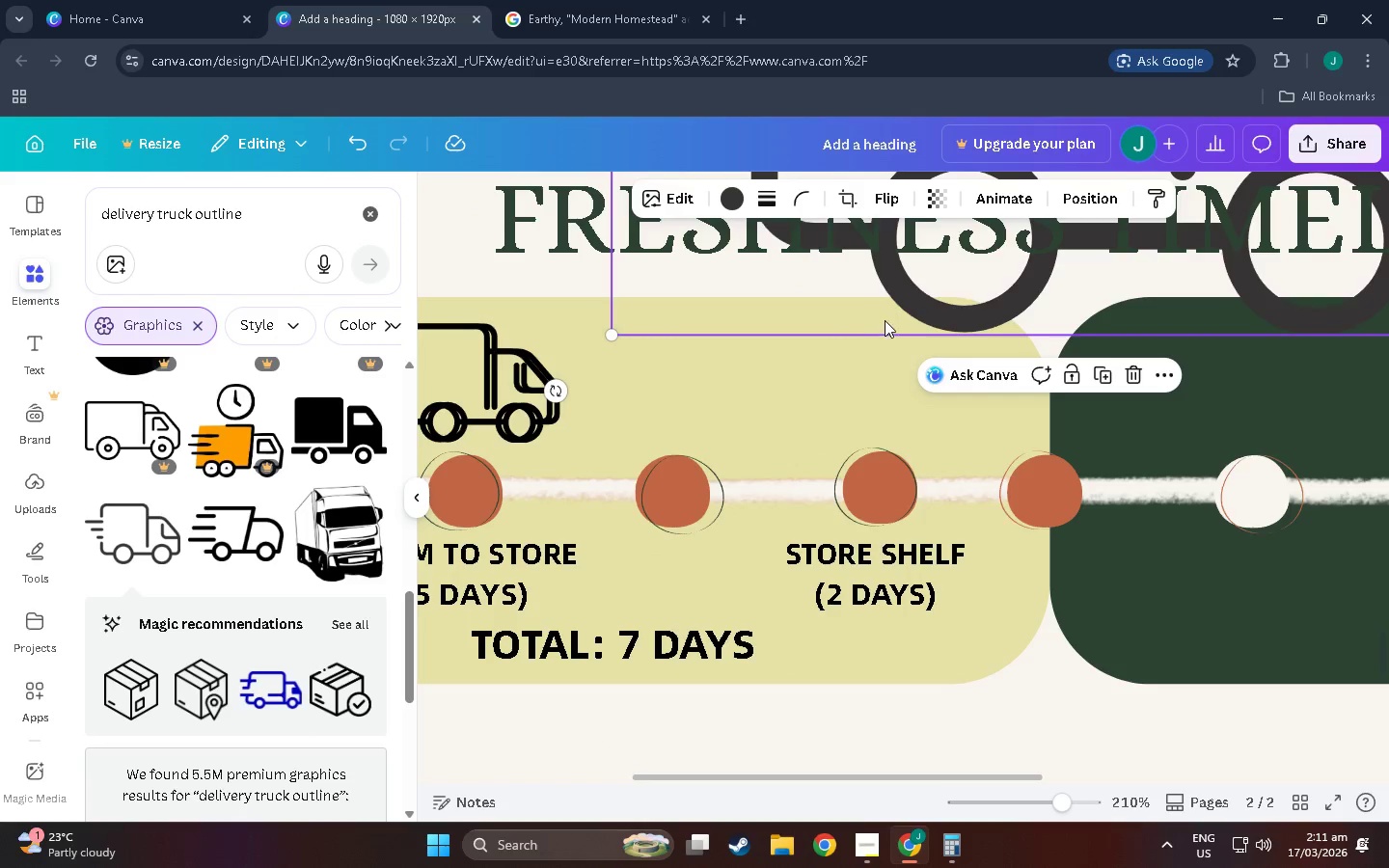 
left_click_drag(start_coordinate=[980, 269], to_coordinate=[695, 567])
 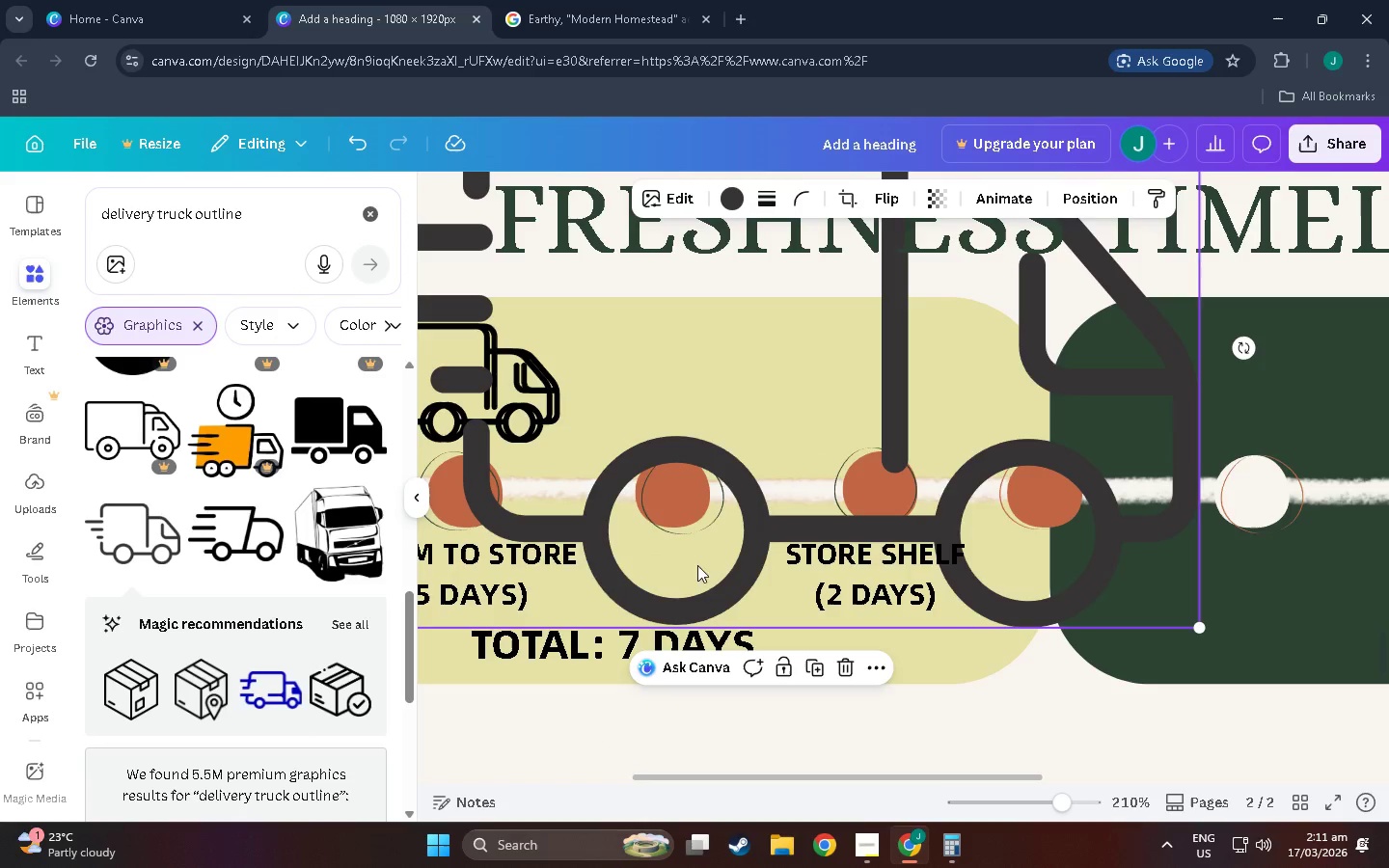 
key(Control+Z)
 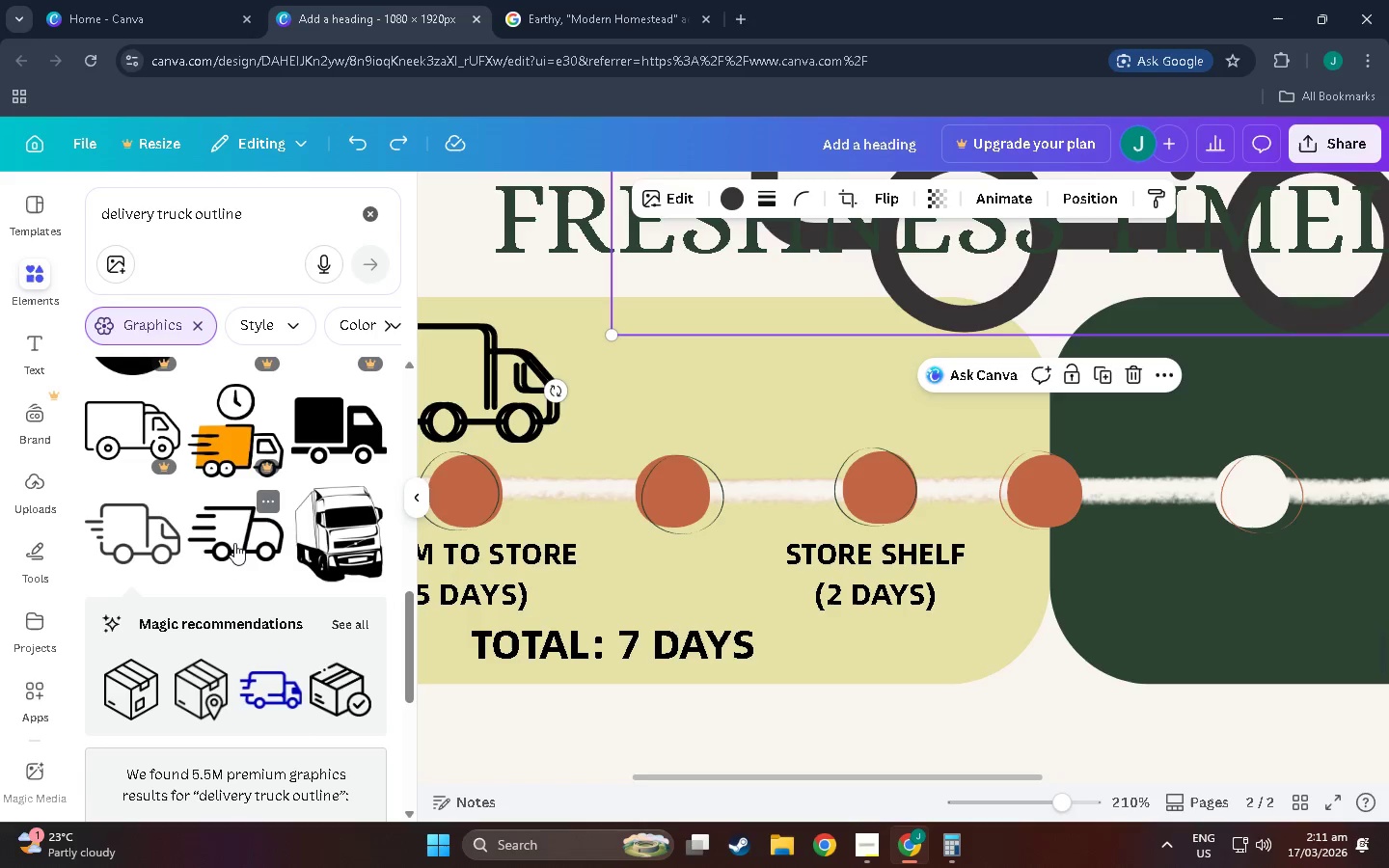 
left_click([235, 538])
 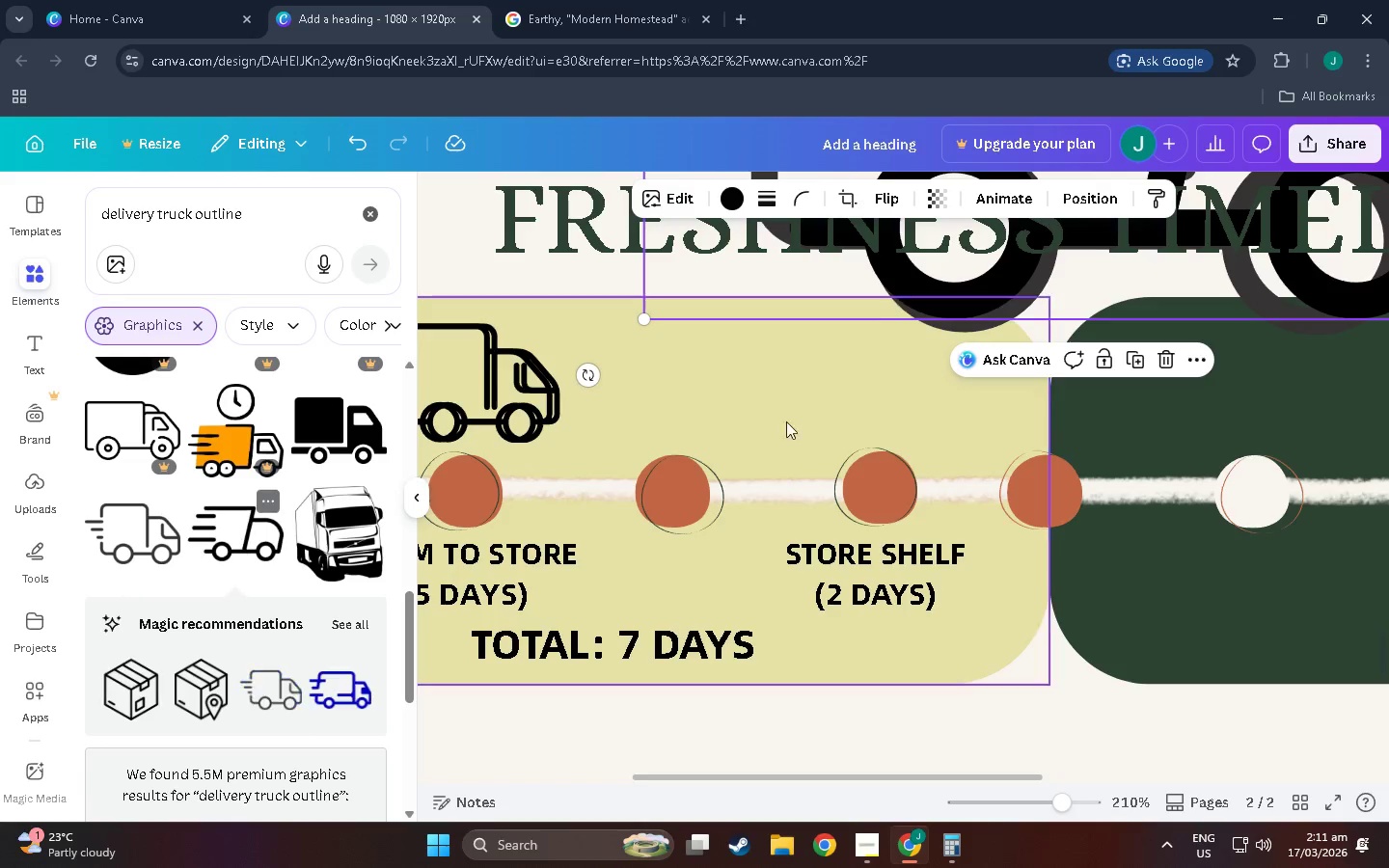 
hold_key(key=ControlLeft, duration=0.86)
scroll: coordinate [936, 421], scroll_direction: down, amount: 4.0
 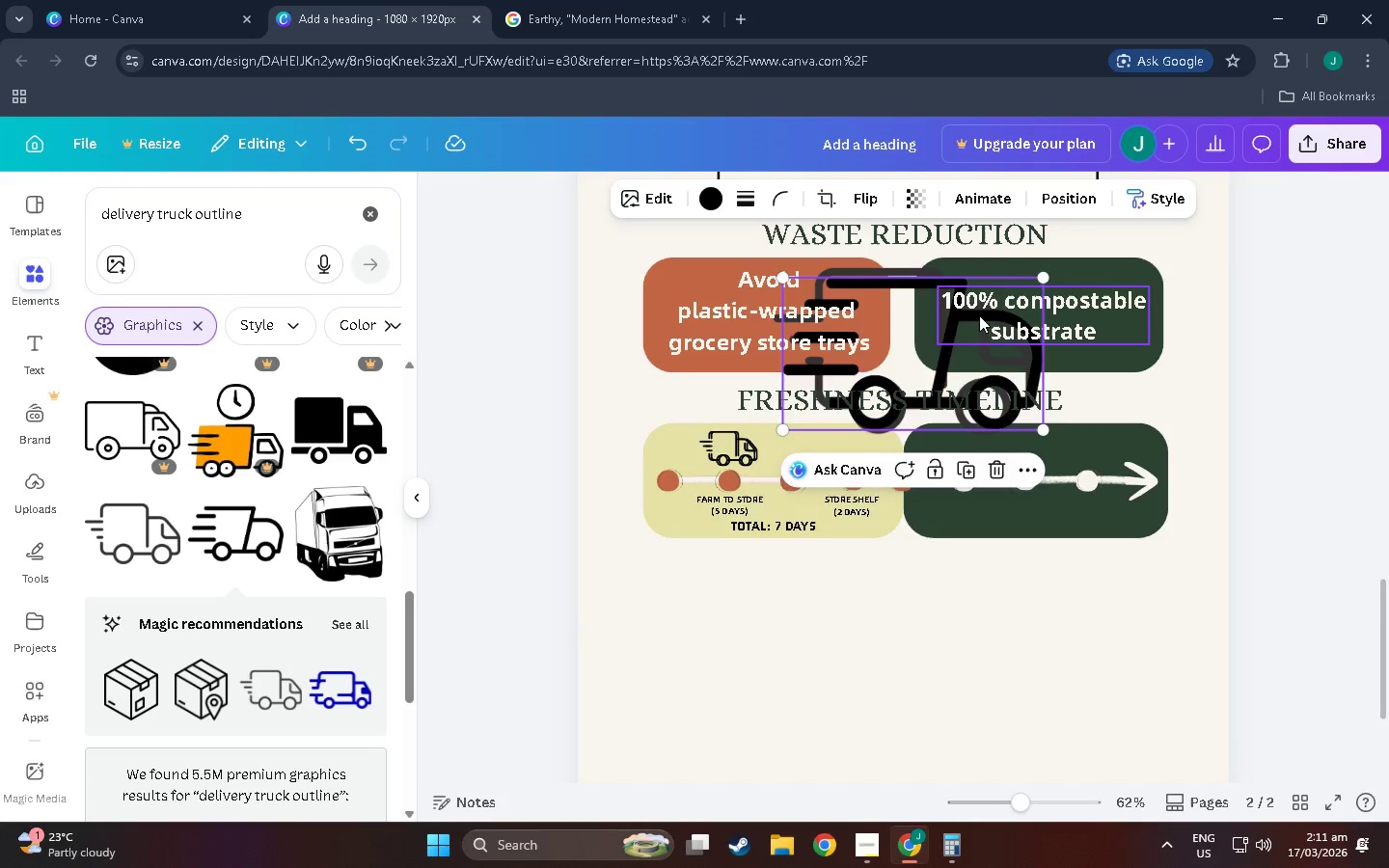 
left_click_drag(start_coordinate=[973, 340], to_coordinate=[849, 506])
 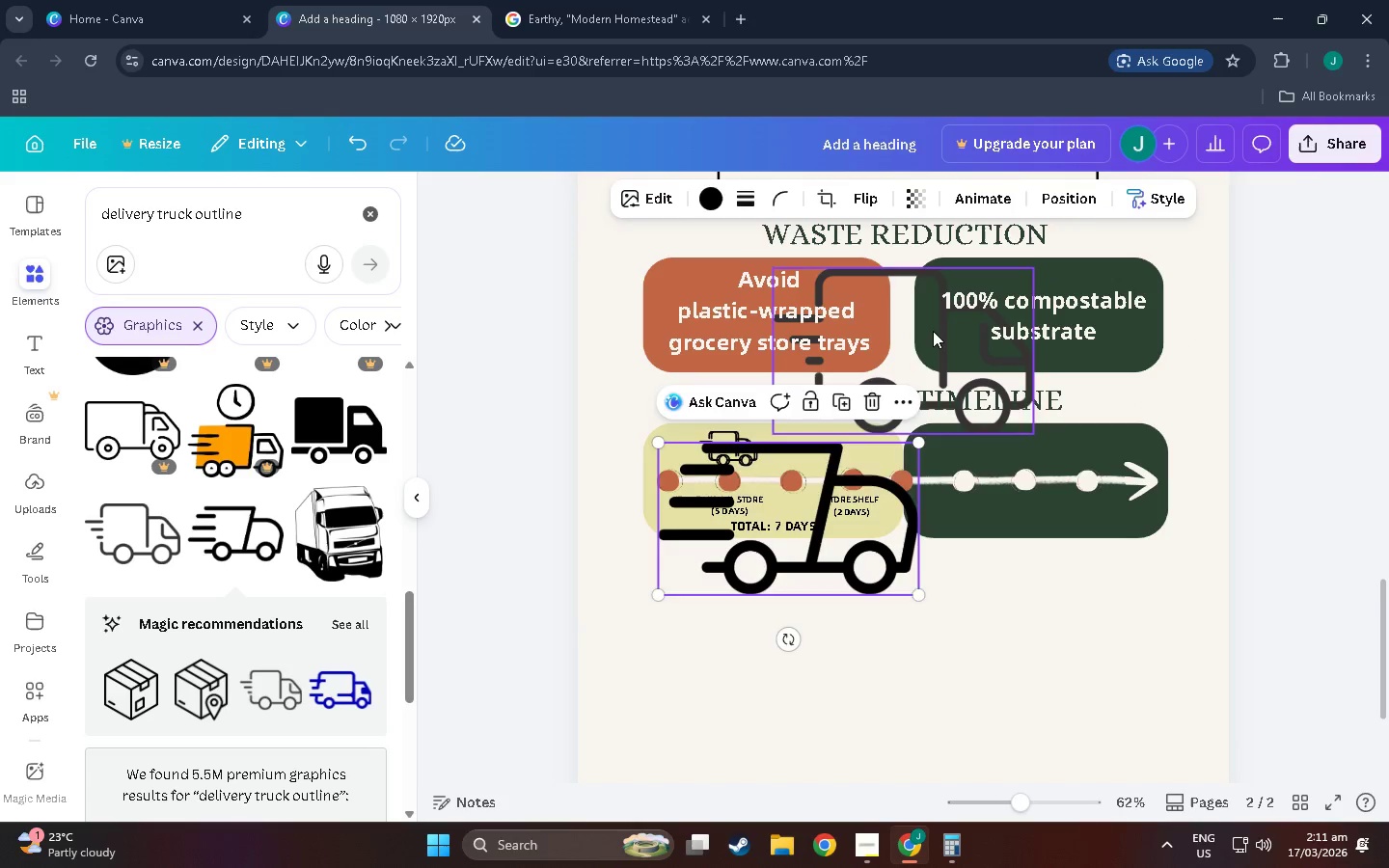 
left_click_drag(start_coordinate=[933, 331], to_coordinate=[860, 630])
 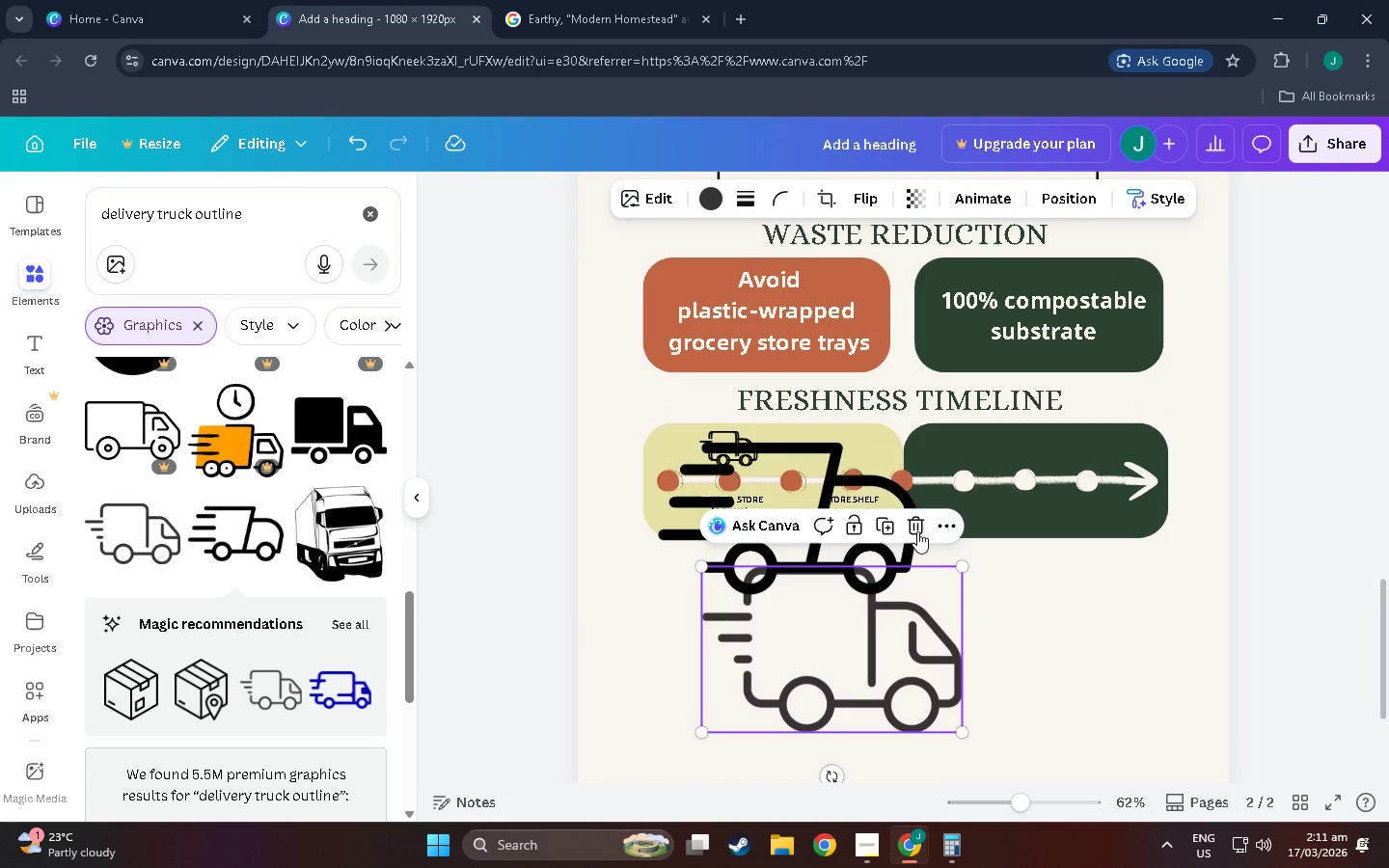 
left_click([917, 531])
 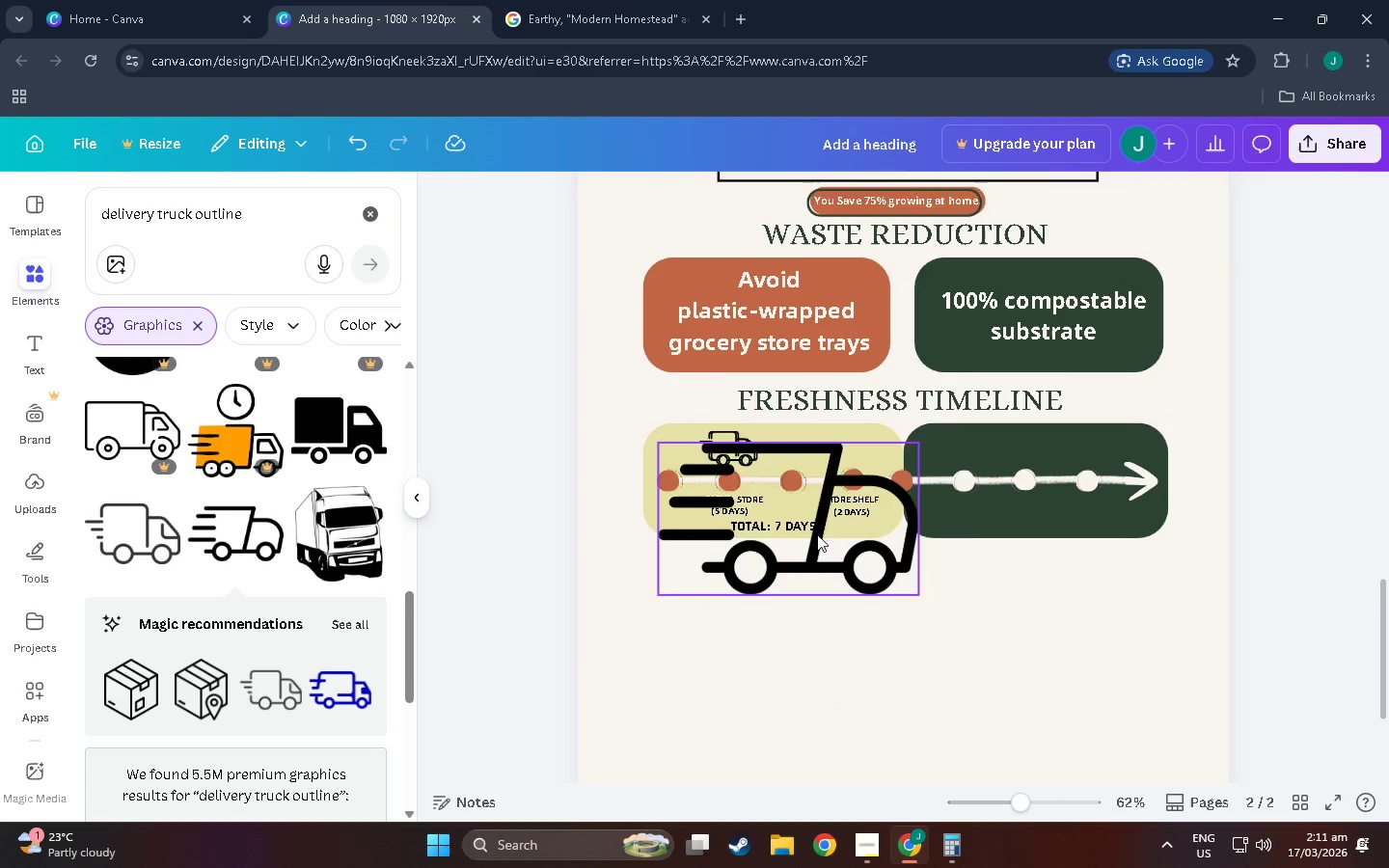 
left_click_drag(start_coordinate=[817, 534], to_coordinate=[890, 434])
 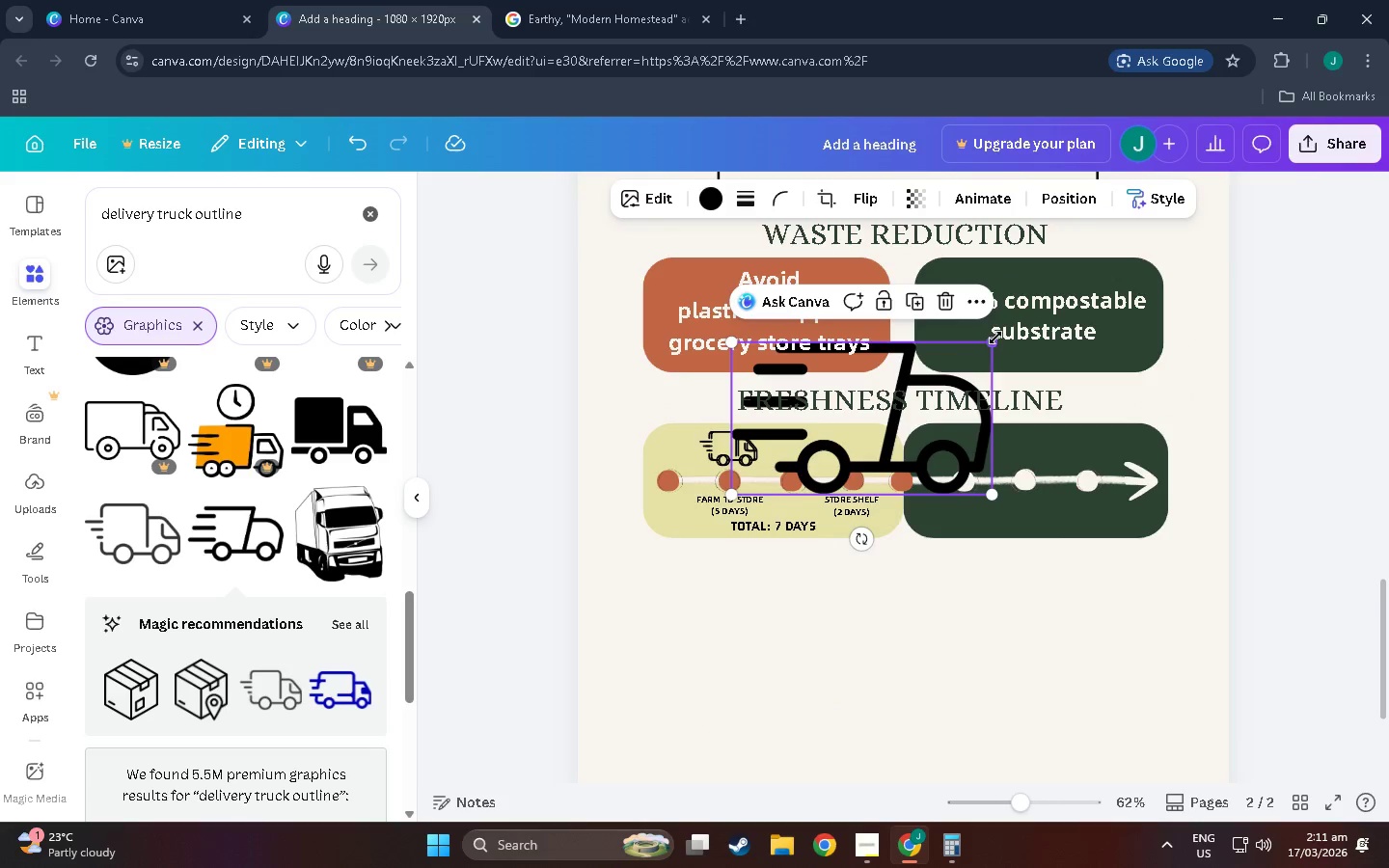 
left_click_drag(start_coordinate=[995, 338], to_coordinate=[809, 445])
 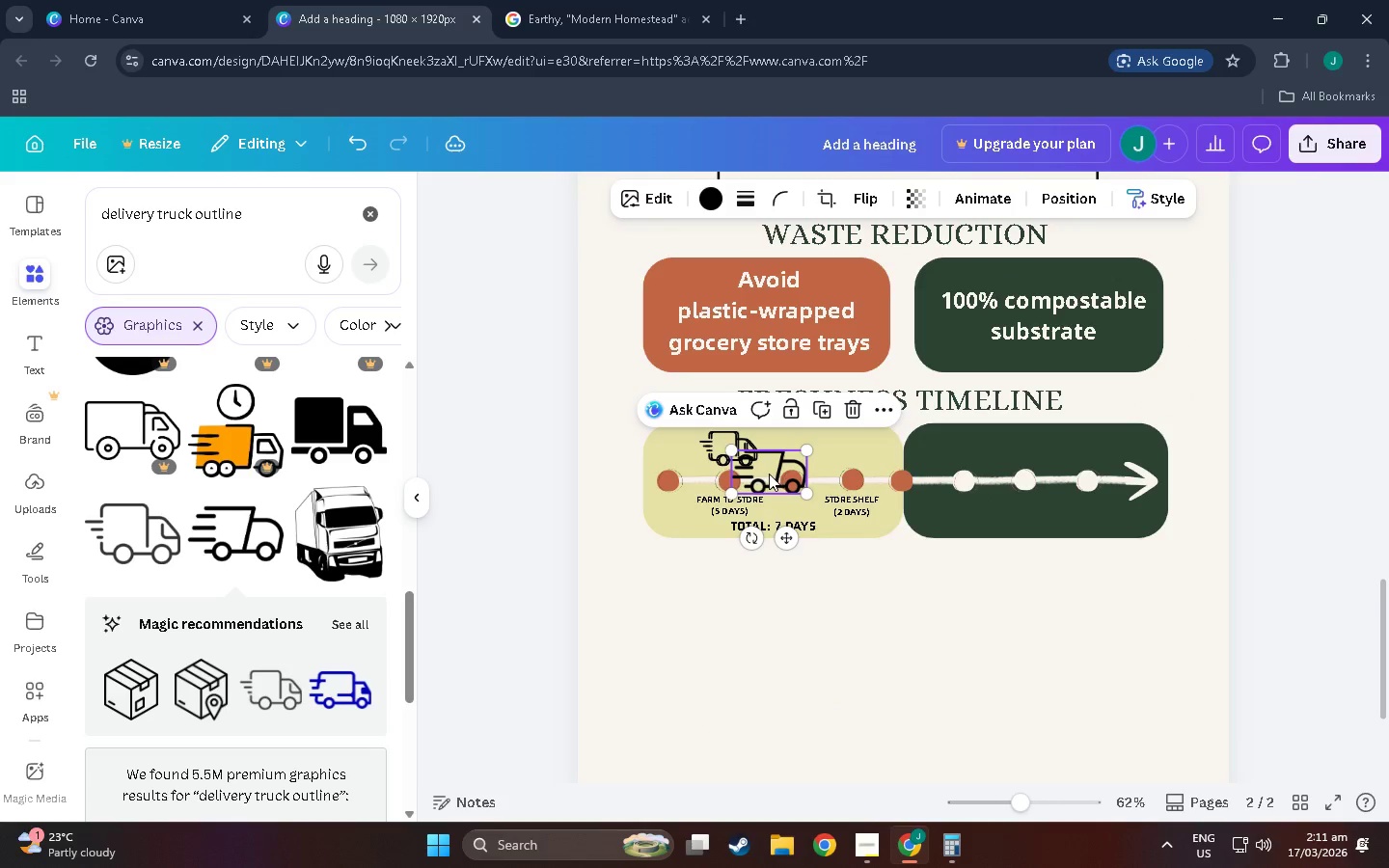 
left_click_drag(start_coordinate=[769, 474], to_coordinate=[812, 454])
 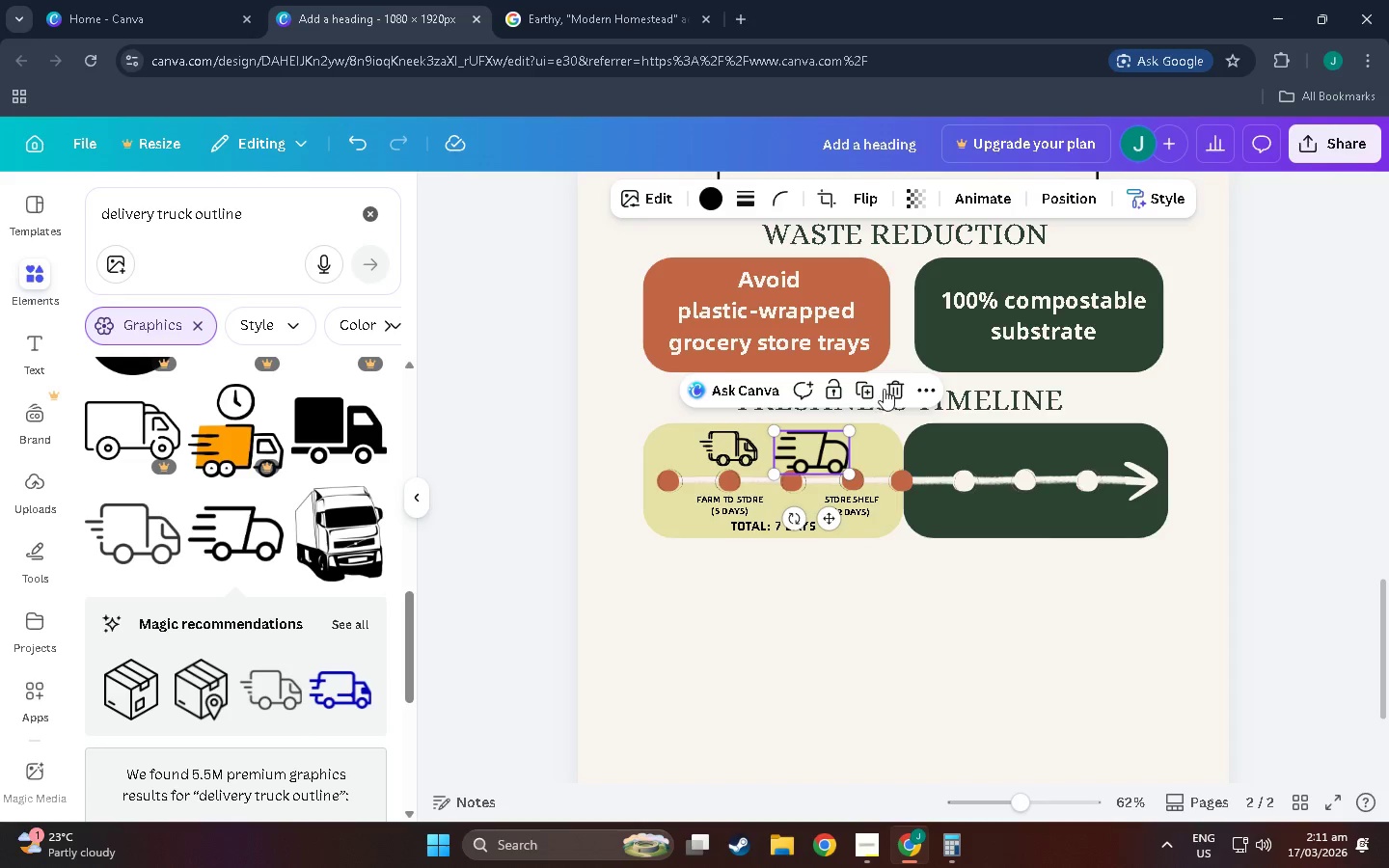 
left_click([897, 384])
 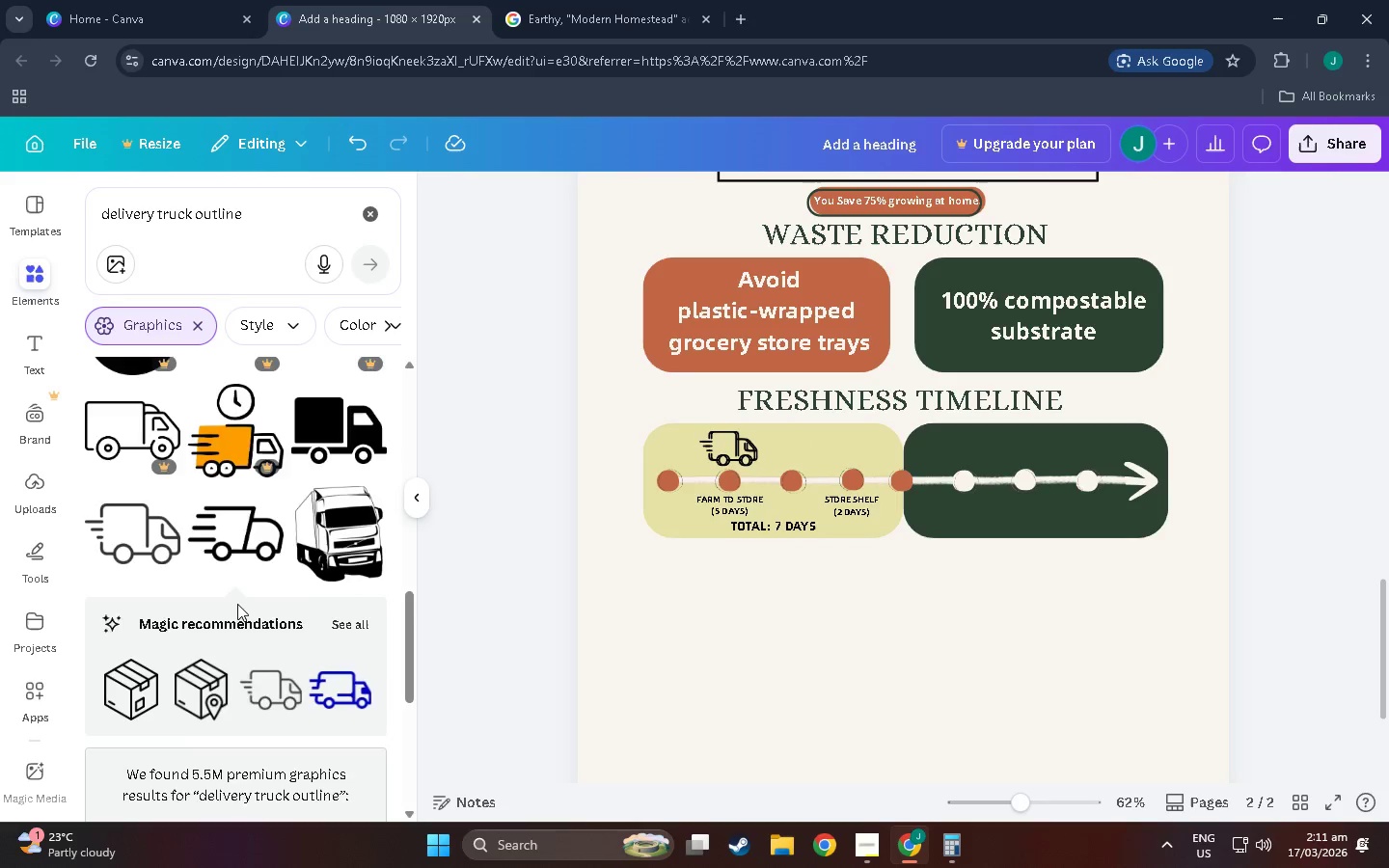 
scroll: coordinate [251, 686], scroll_direction: down, amount: 8.0
 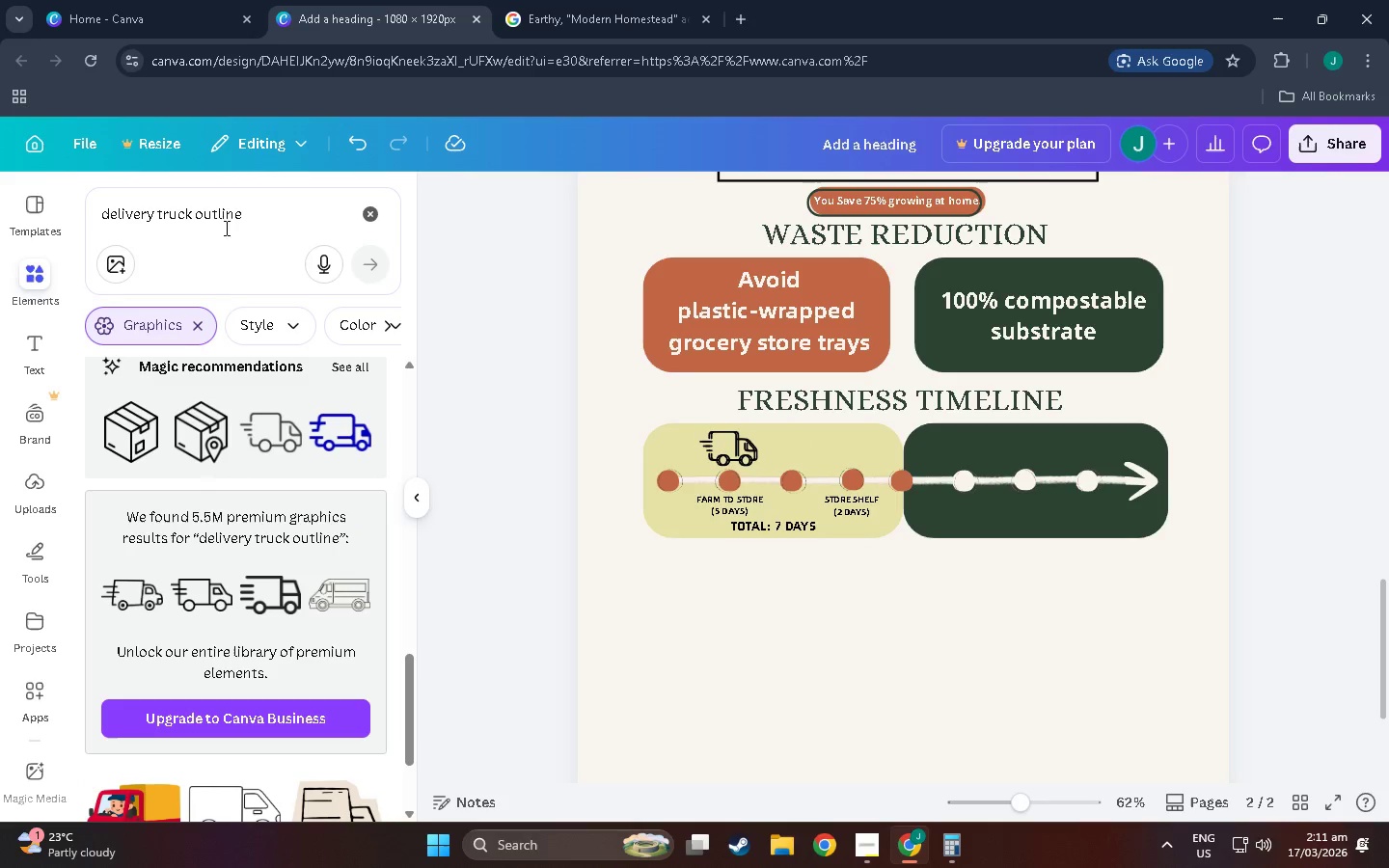 
left_click([277, 252])
 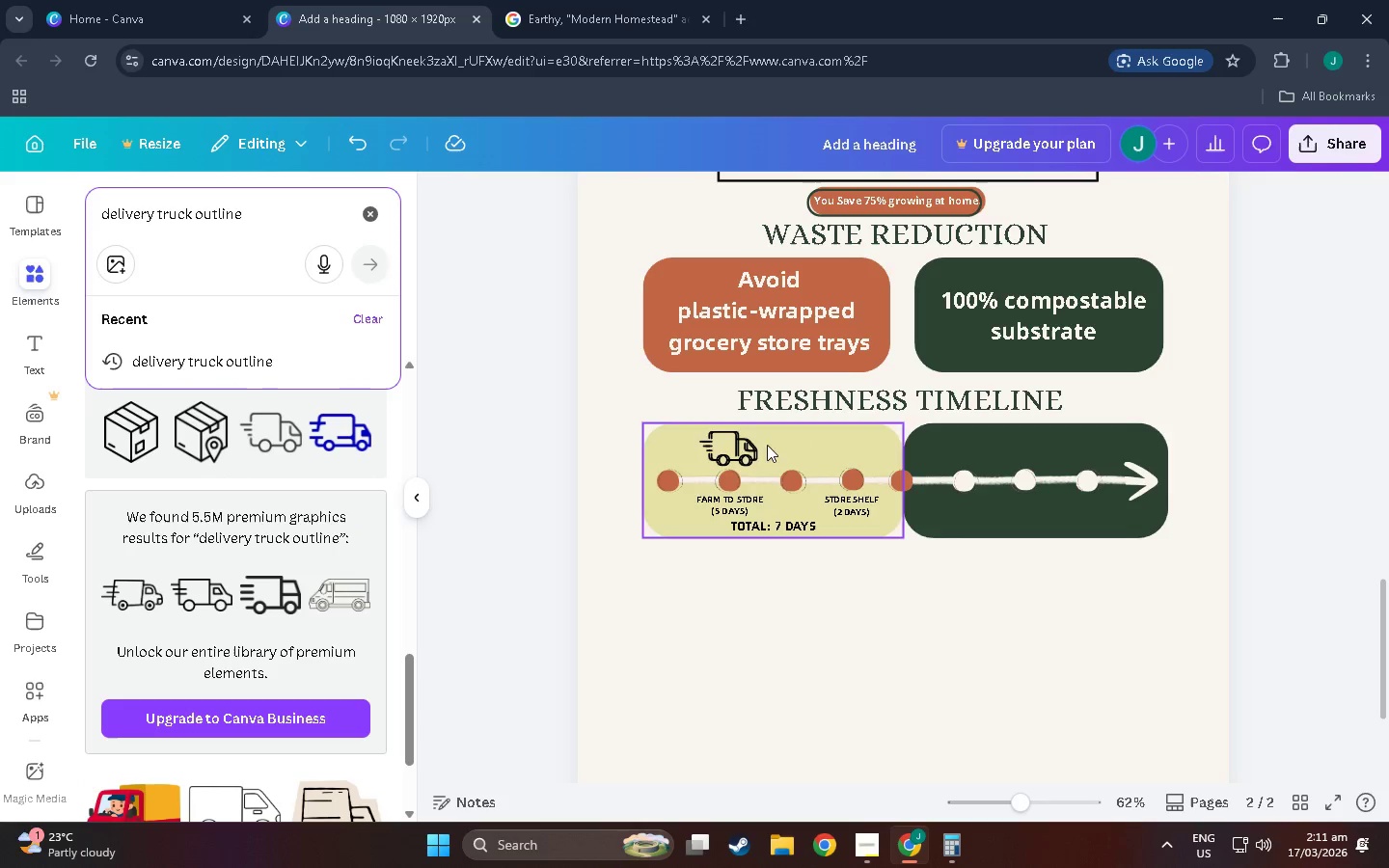 
left_click([750, 442])
 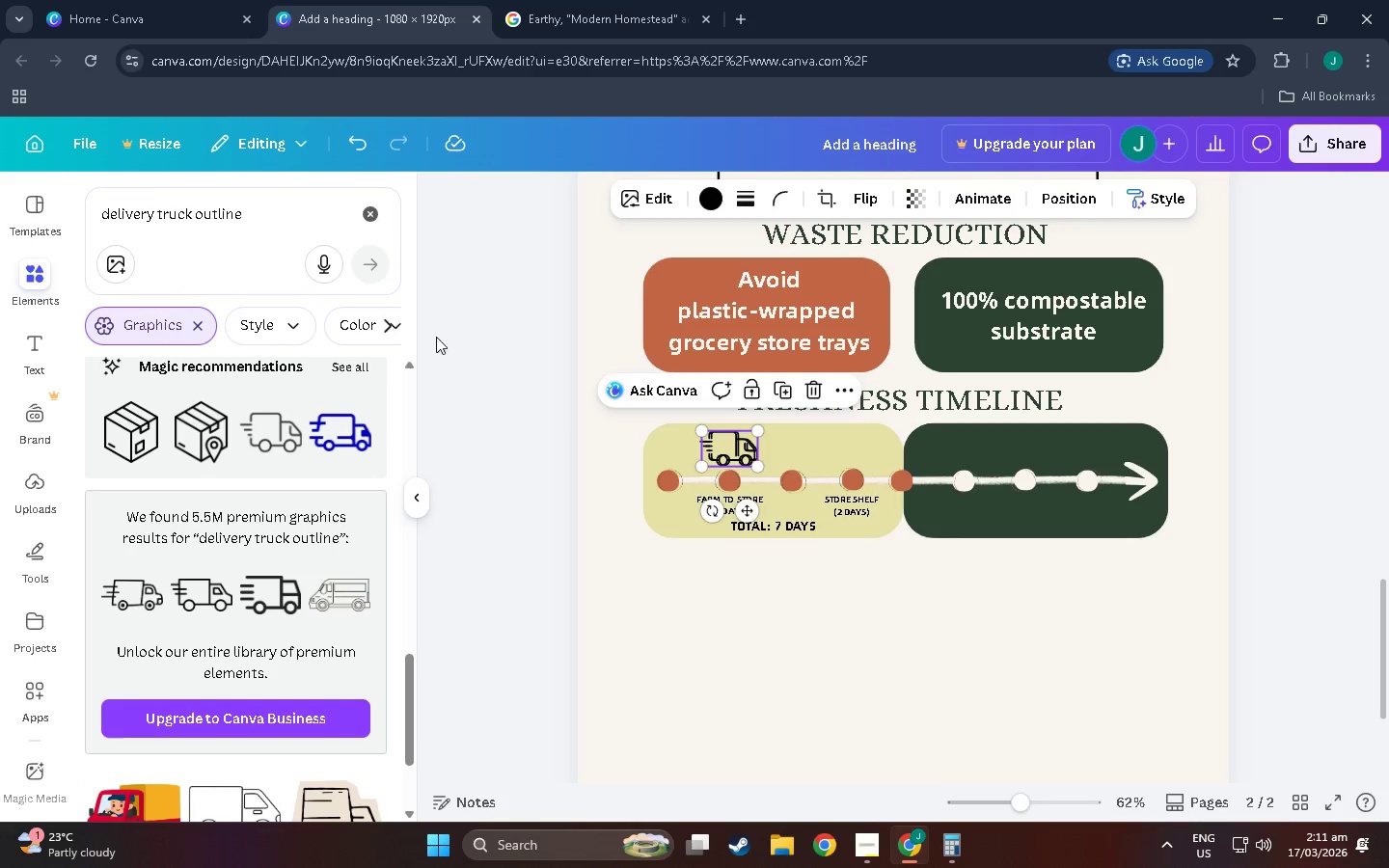 
hold_key(key=ControlLeft, duration=0.92)
scroll: coordinate [659, 507], scroll_direction: up, amount: 8.0
 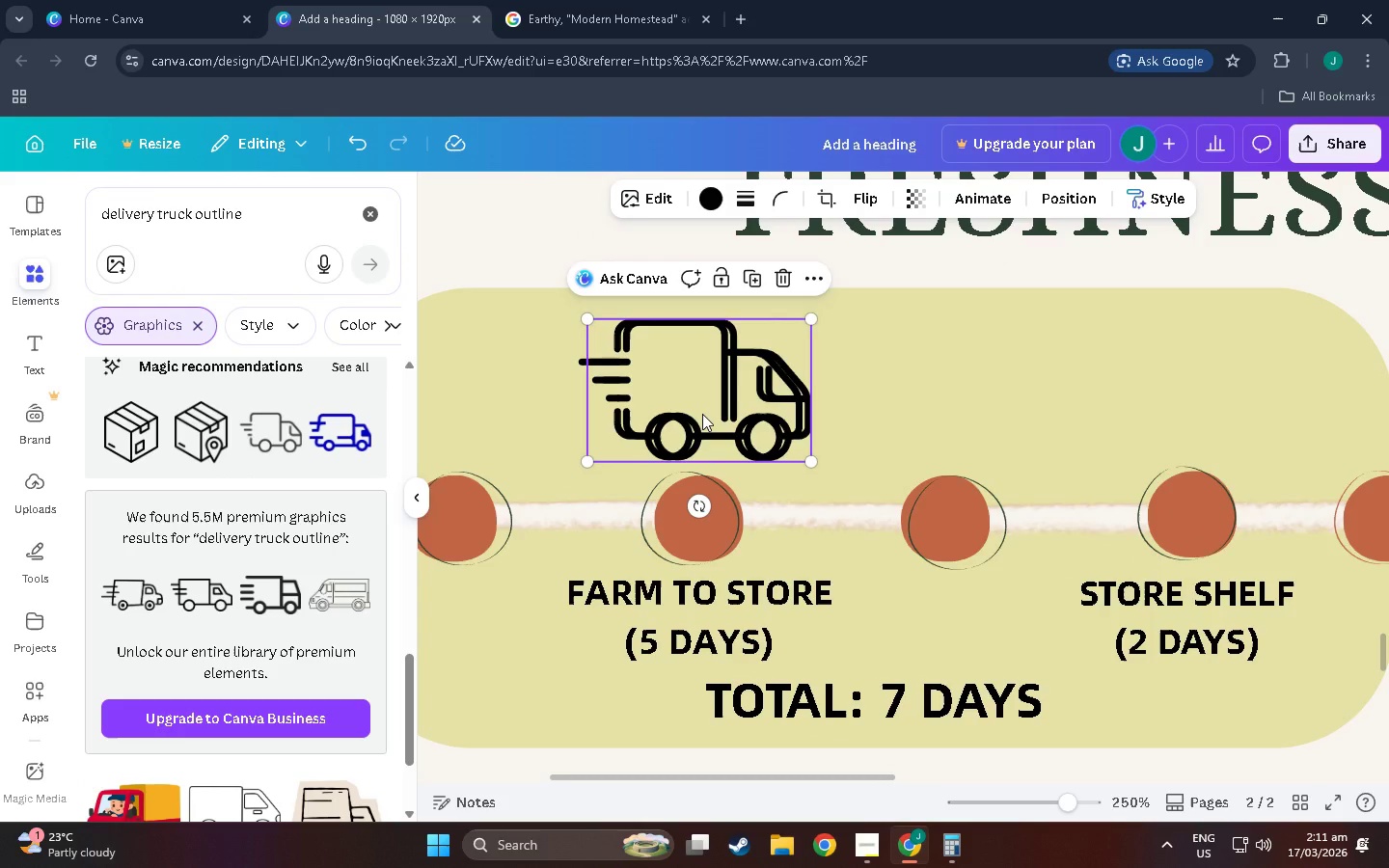 
left_click_drag(start_coordinate=[702, 414], to_coordinate=[704, 382])
 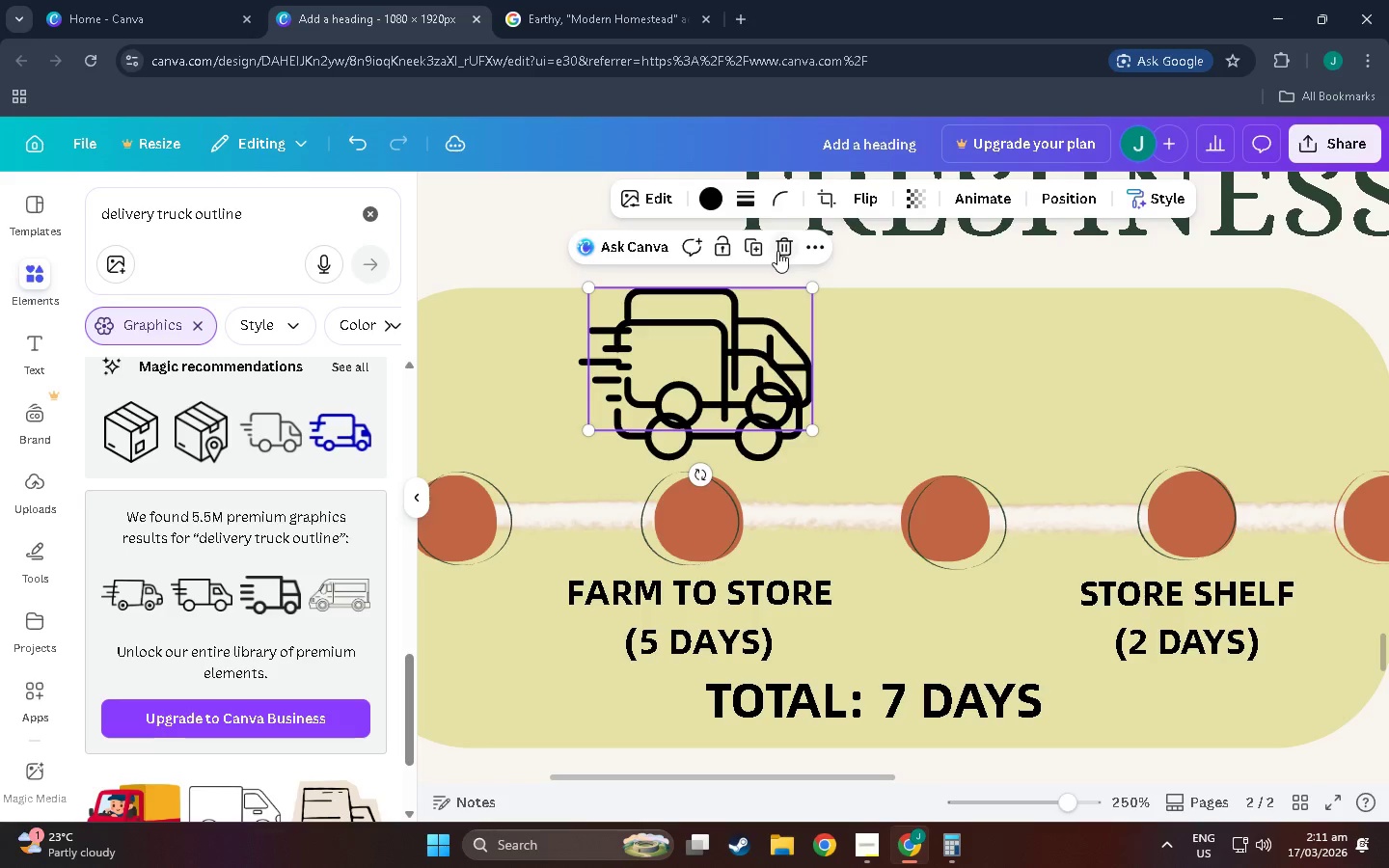 
left_click([777, 251])
 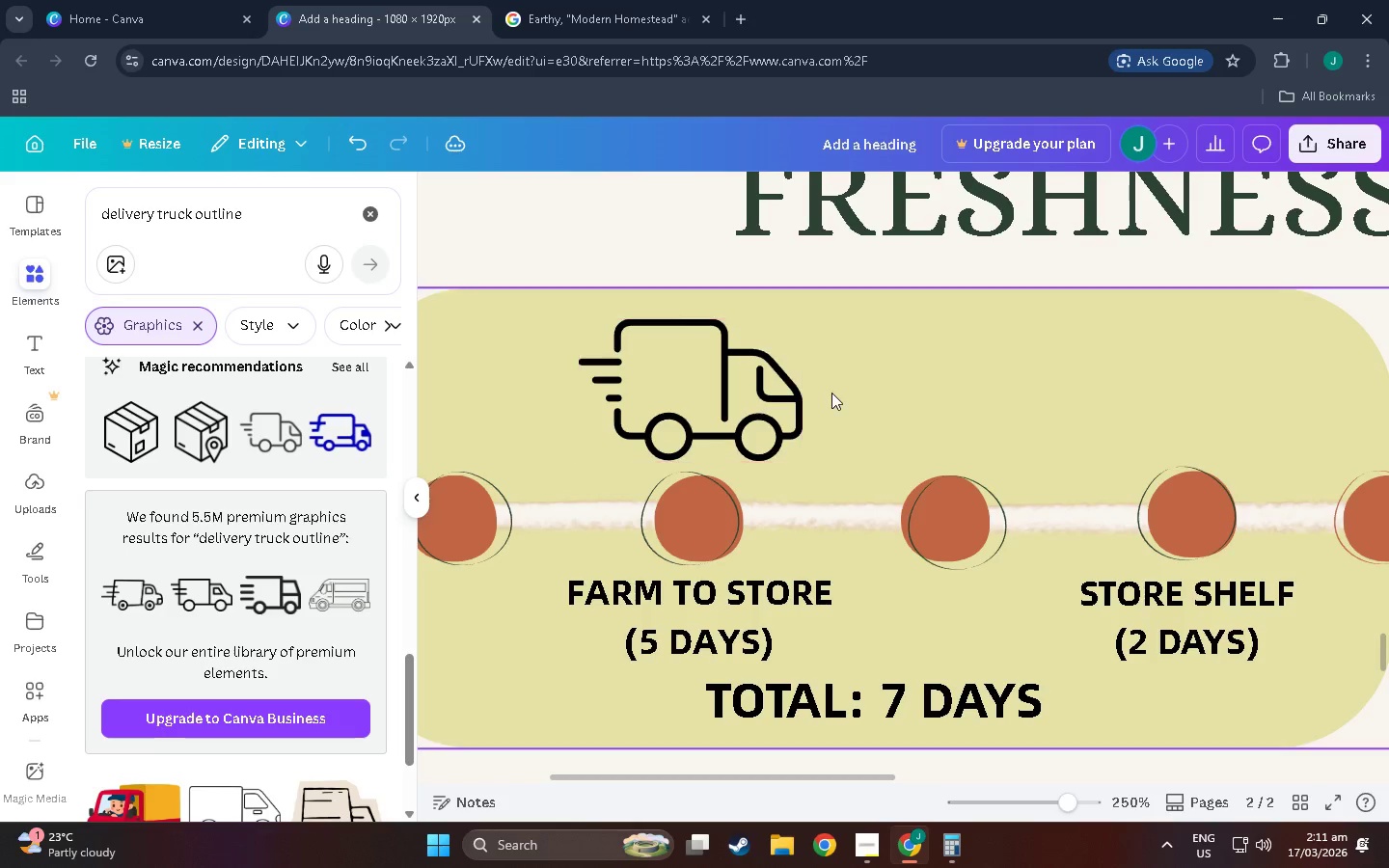 
hold_key(key=ControlLeft, duration=0.66)
scroll: coordinate [843, 418], scroll_direction: down, amount: 4.0
 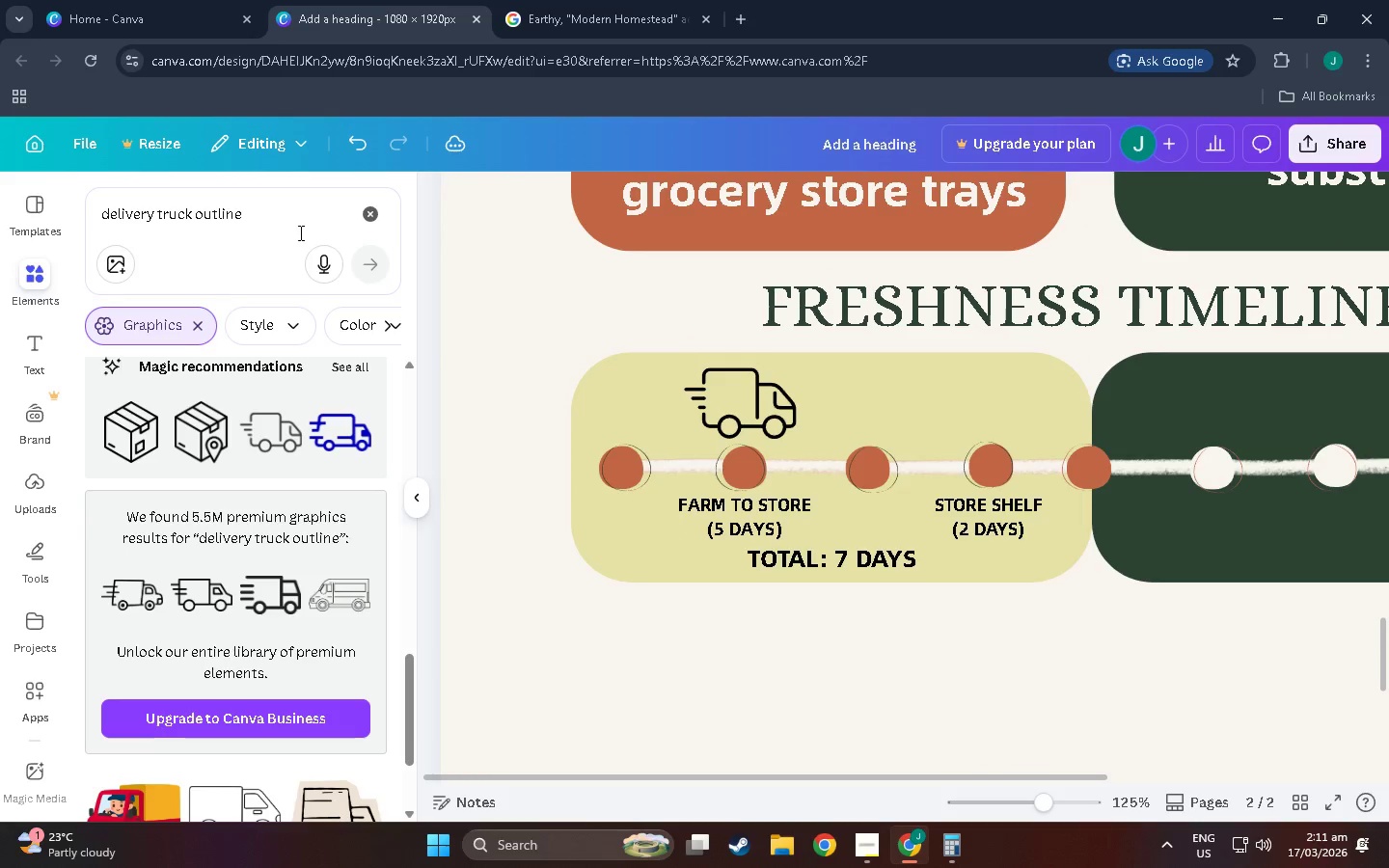 
left_click_drag(start_coordinate=[289, 217], to_coordinate=[0, 187])
 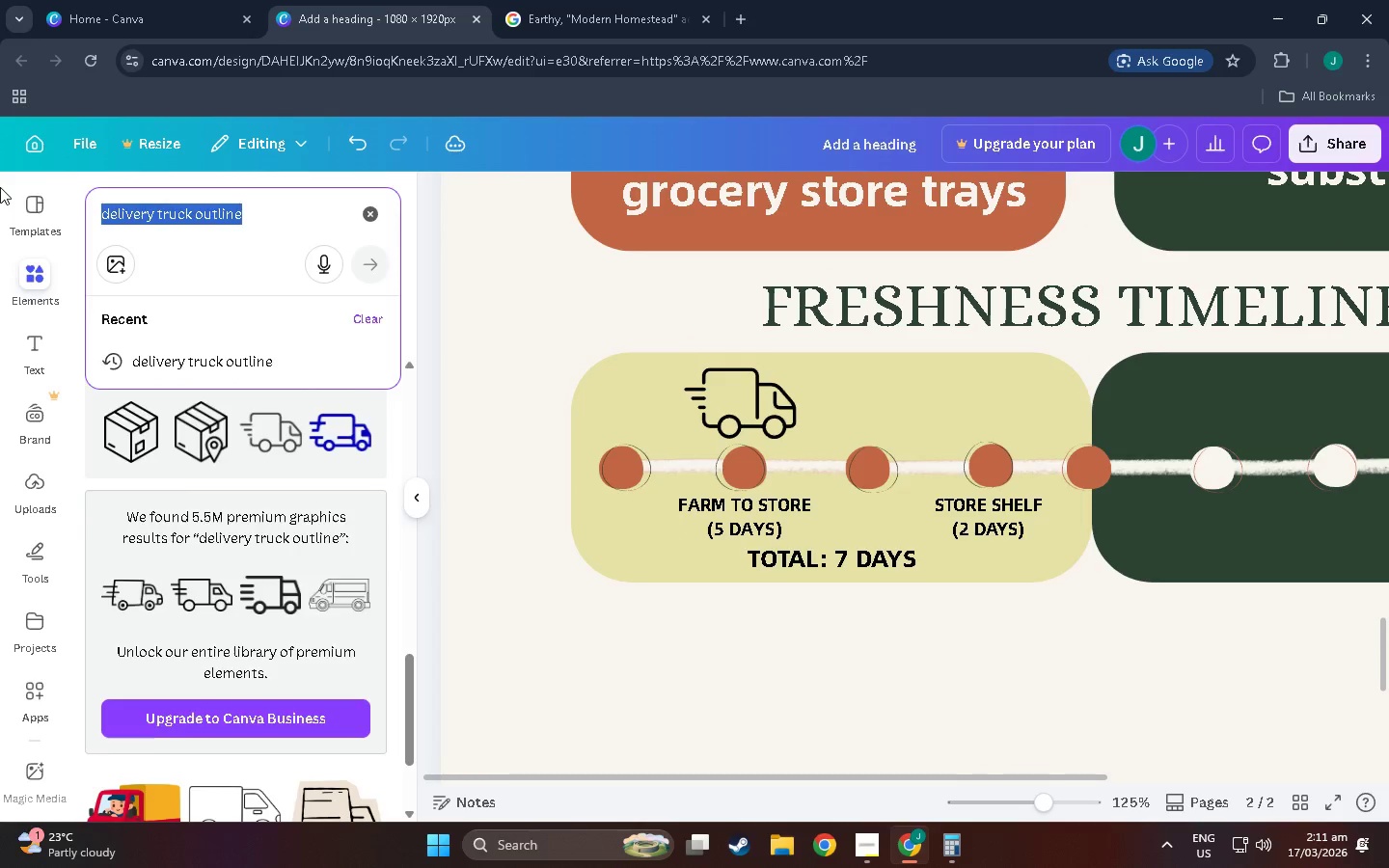 
type(SHELF)
 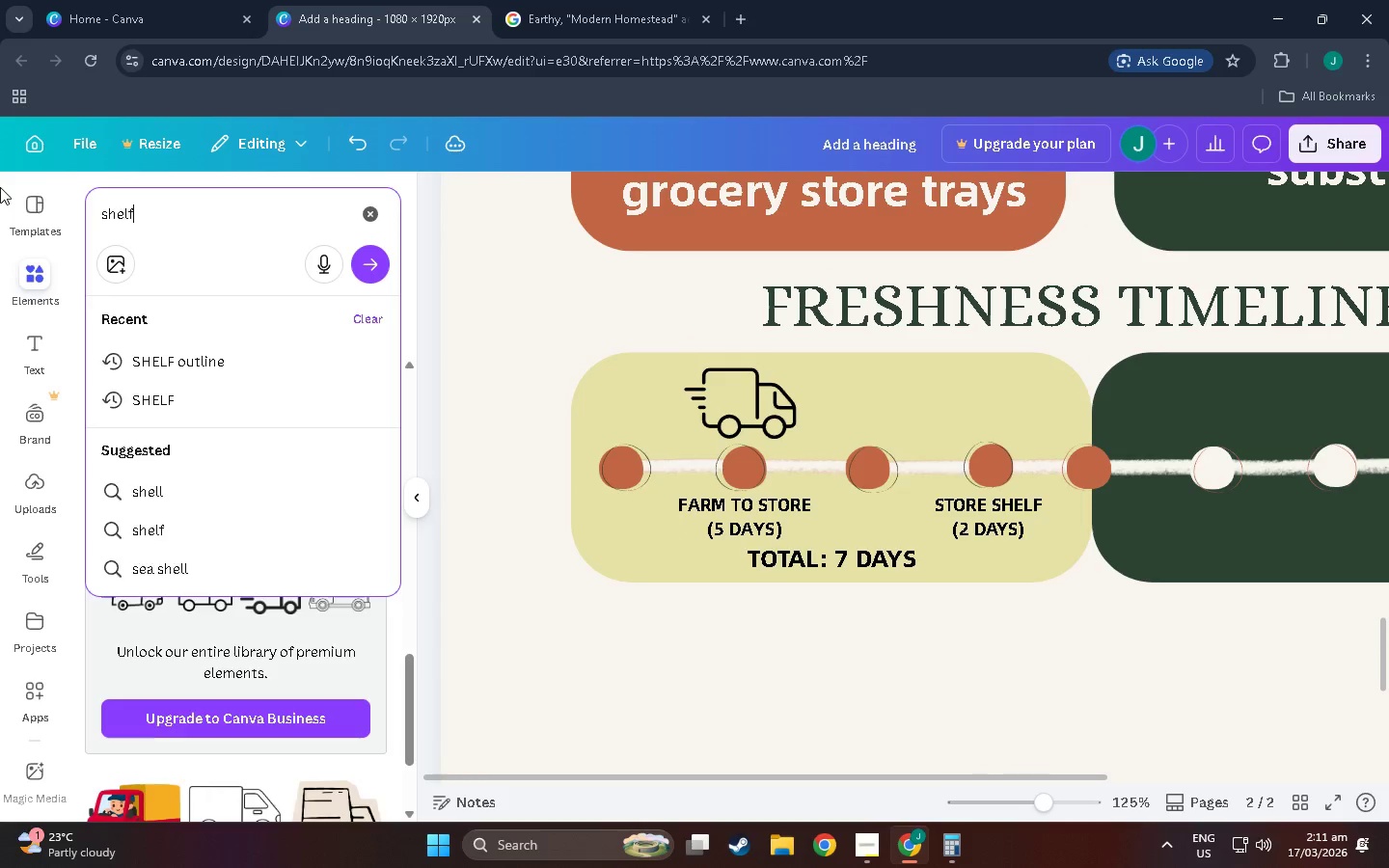 
key(Enter)
 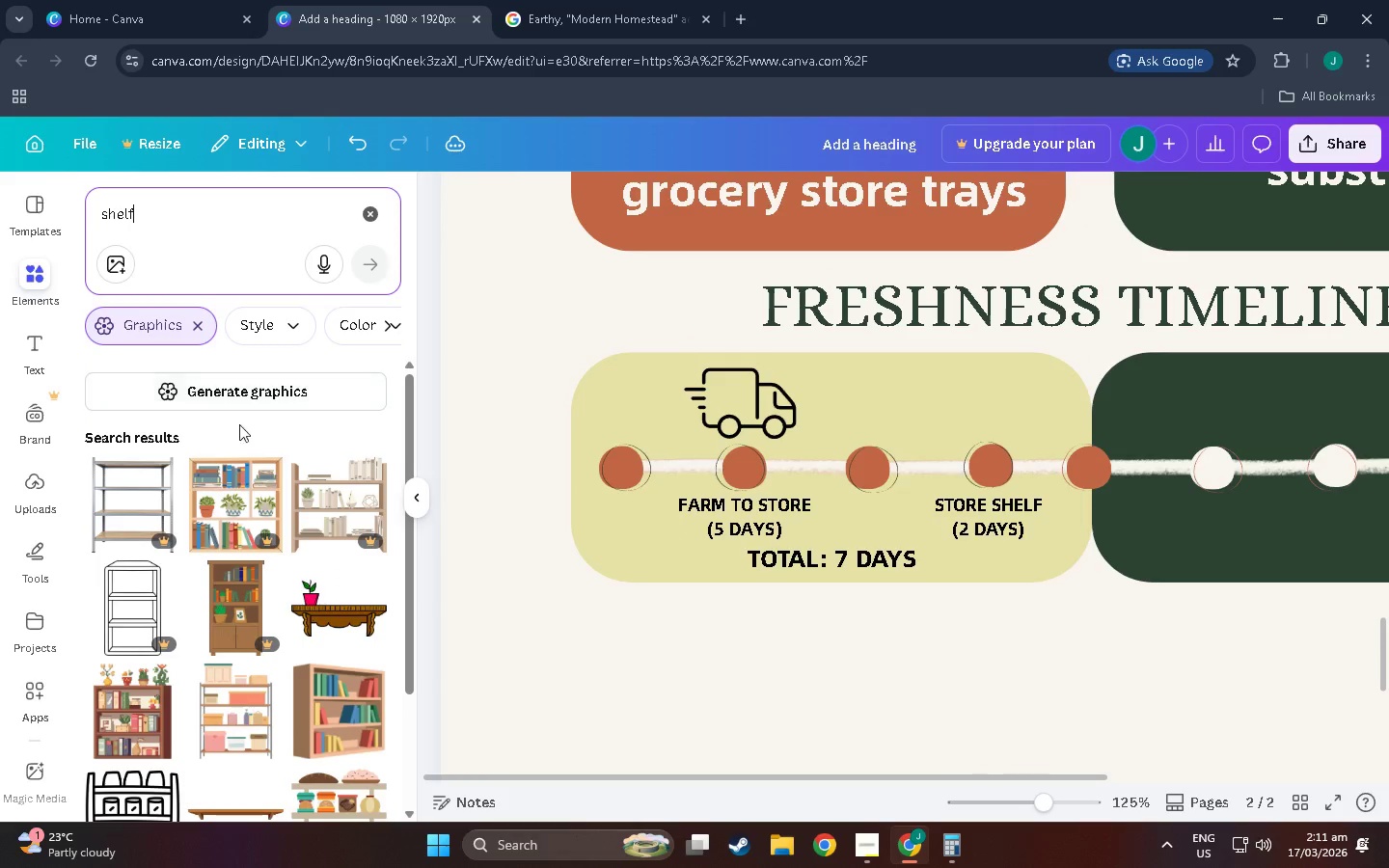 
scroll: coordinate [175, 398], scroll_direction: down, amount: 7.0
 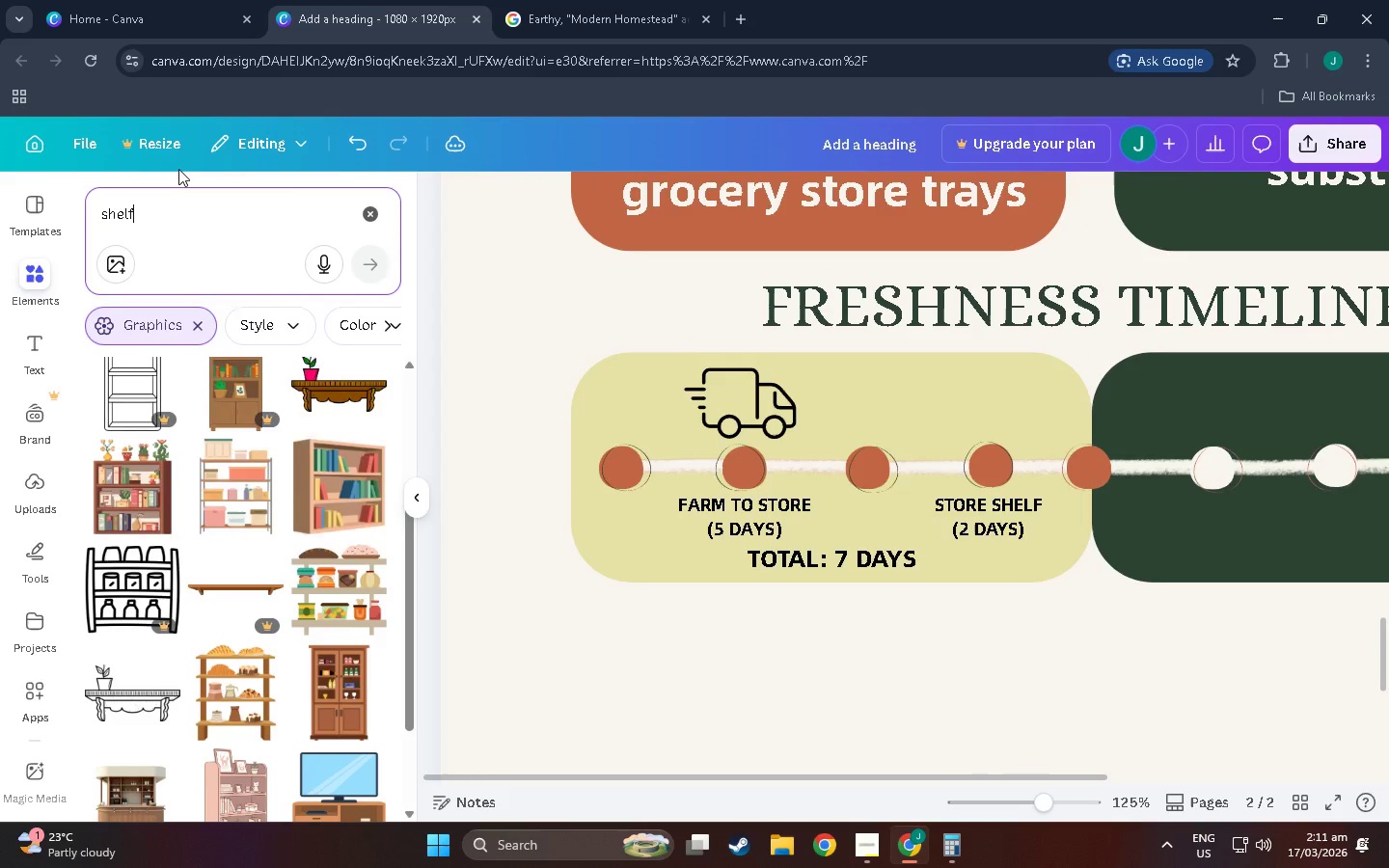 
type( OUTLINE)
 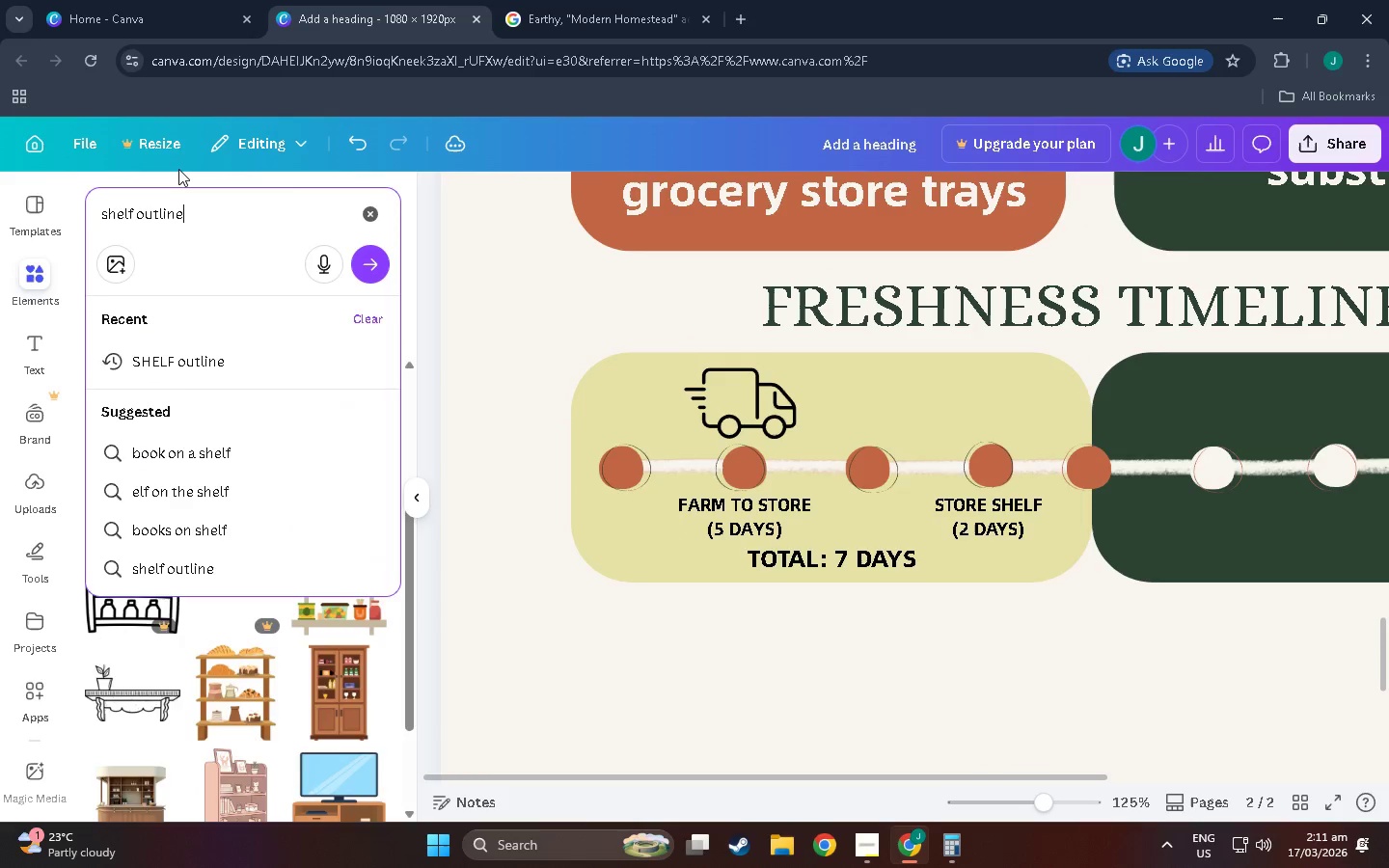 
key(Enter)
 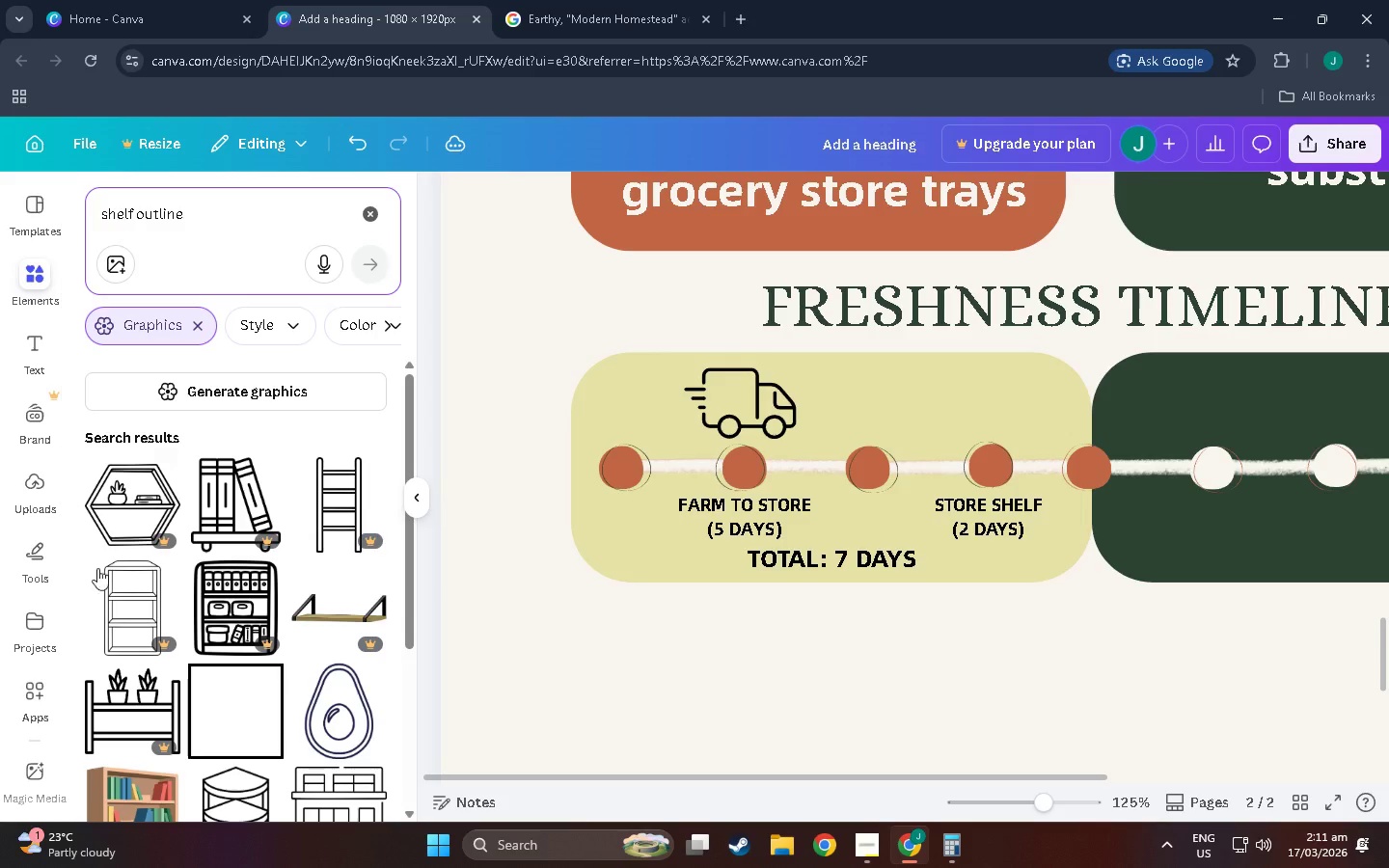 
scroll: coordinate [197, 603], scroll_direction: down, amount: 8.0
 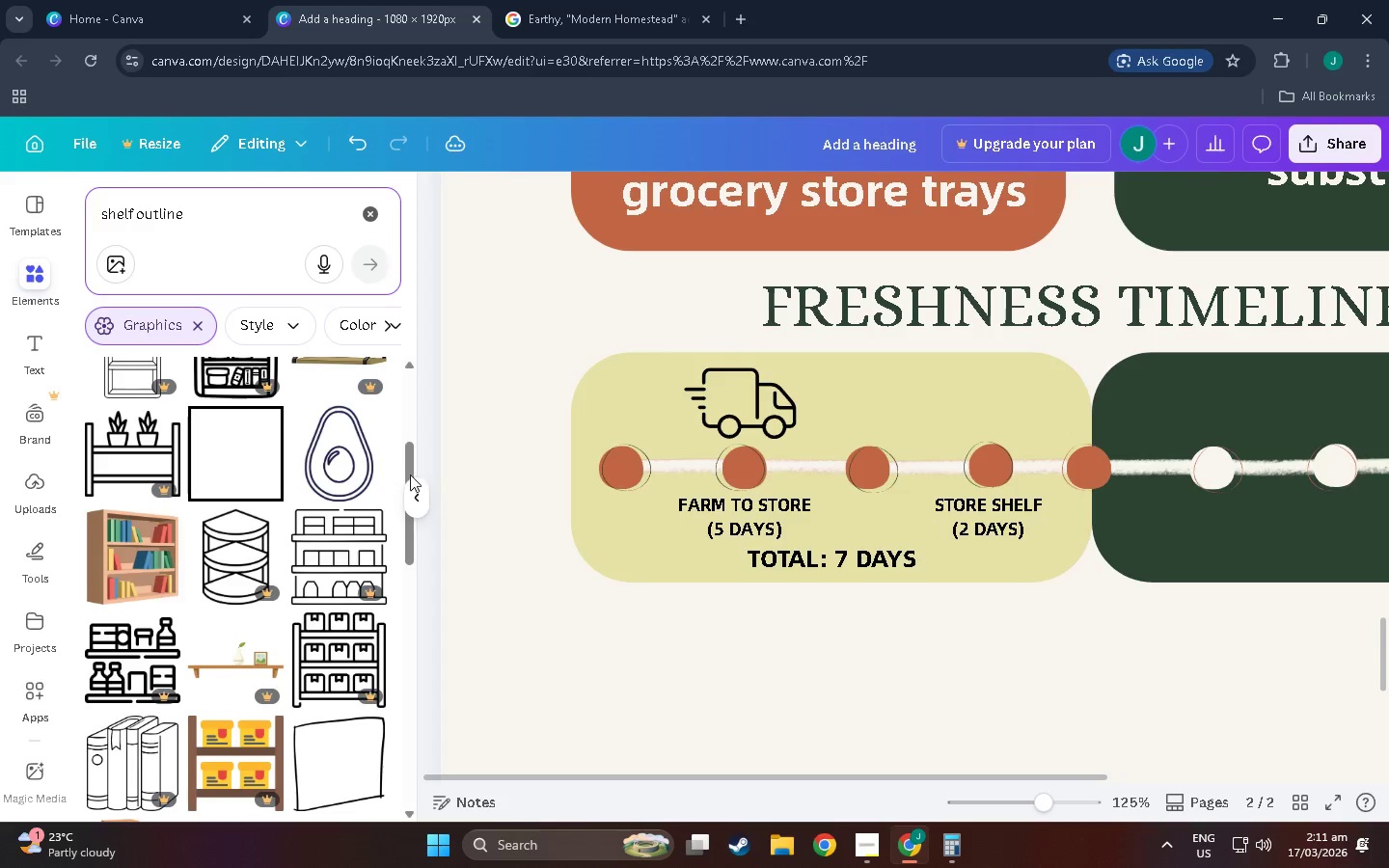 
left_click_drag(start_coordinate=[410, 466], to_coordinate=[407, 527])
 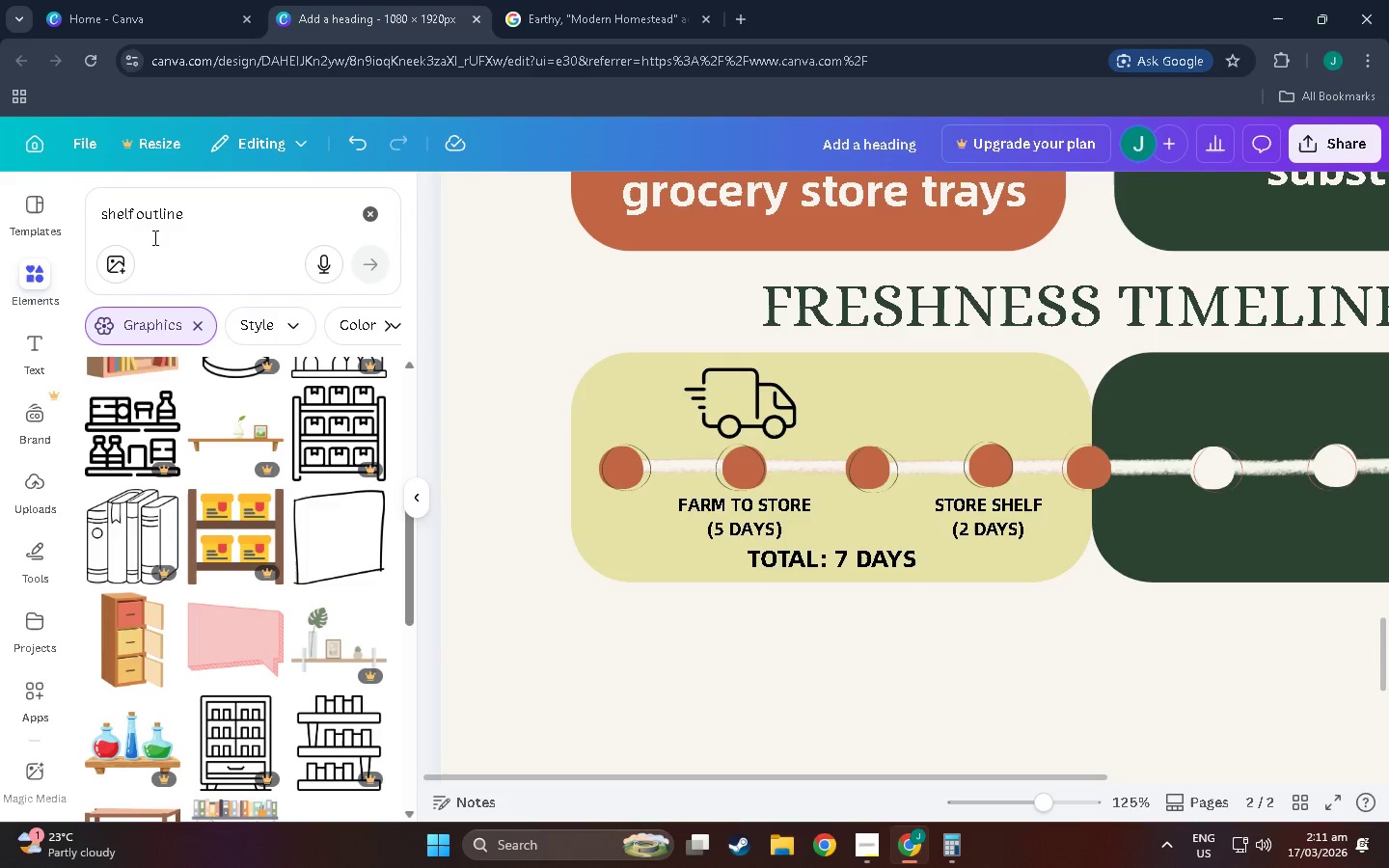 
left_click([136, 228])
 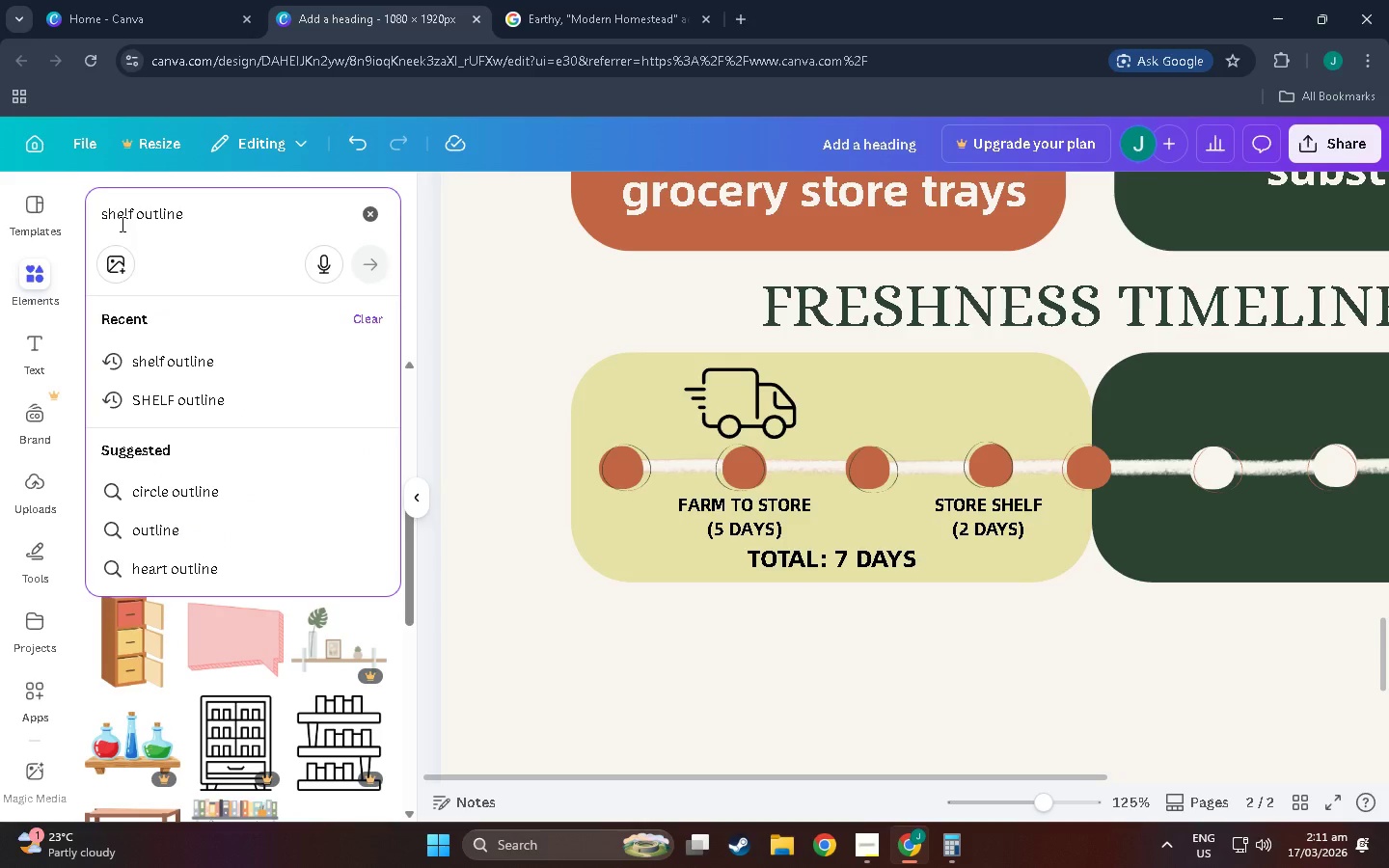 
type(STRE )
 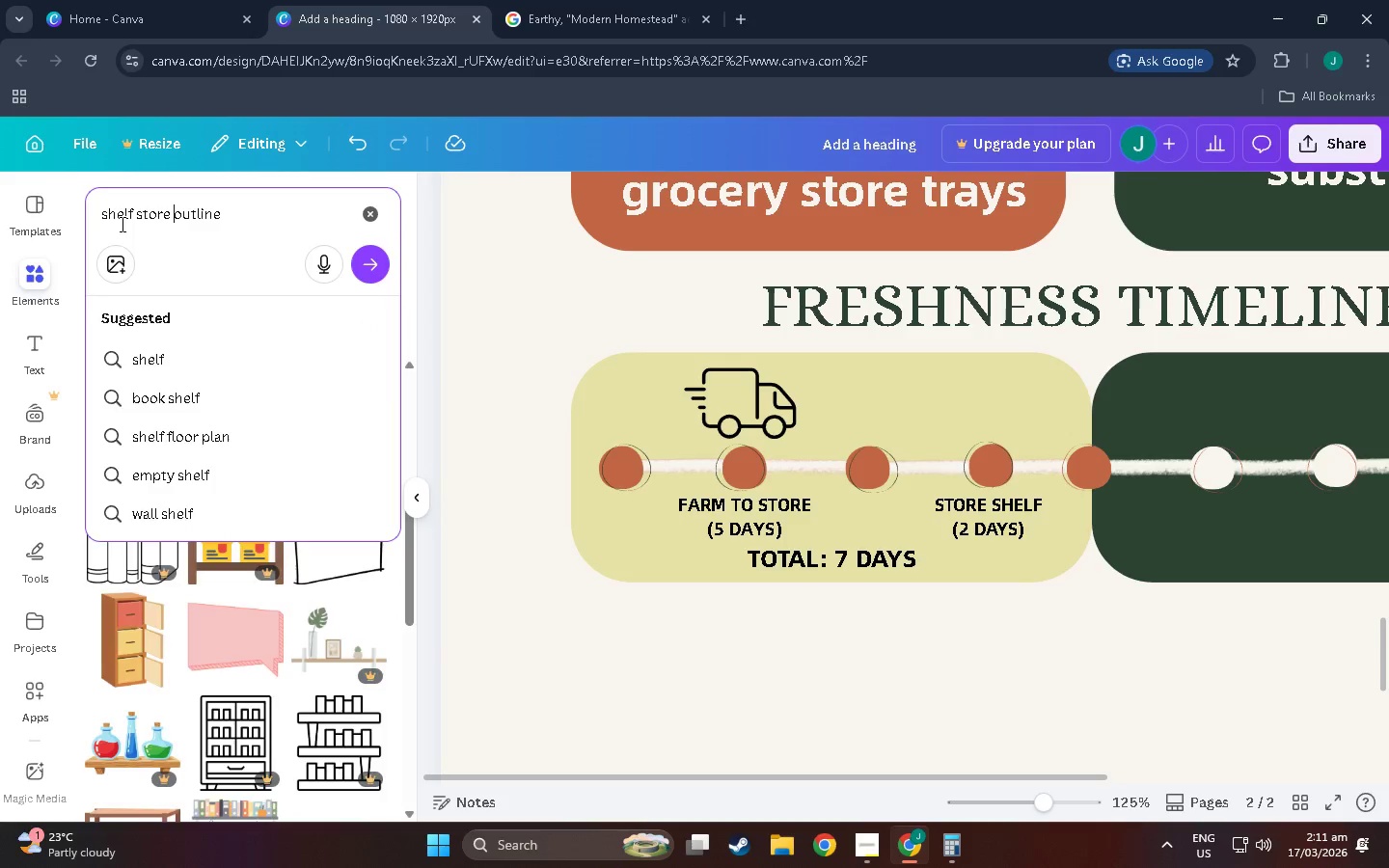 
key(Enter)
 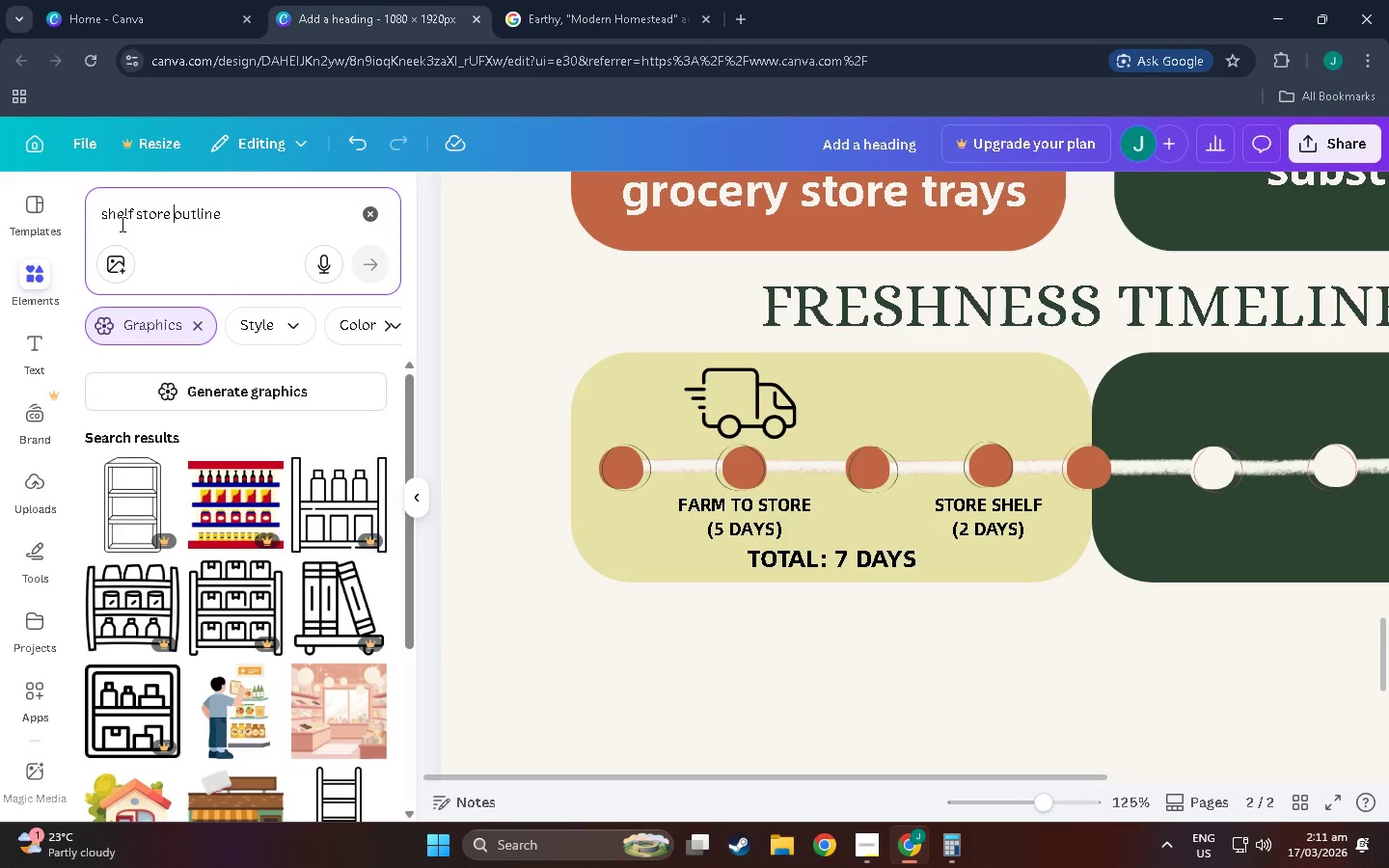 
scroll: coordinate [132, 522], scroll_direction: down, amount: 46.0
 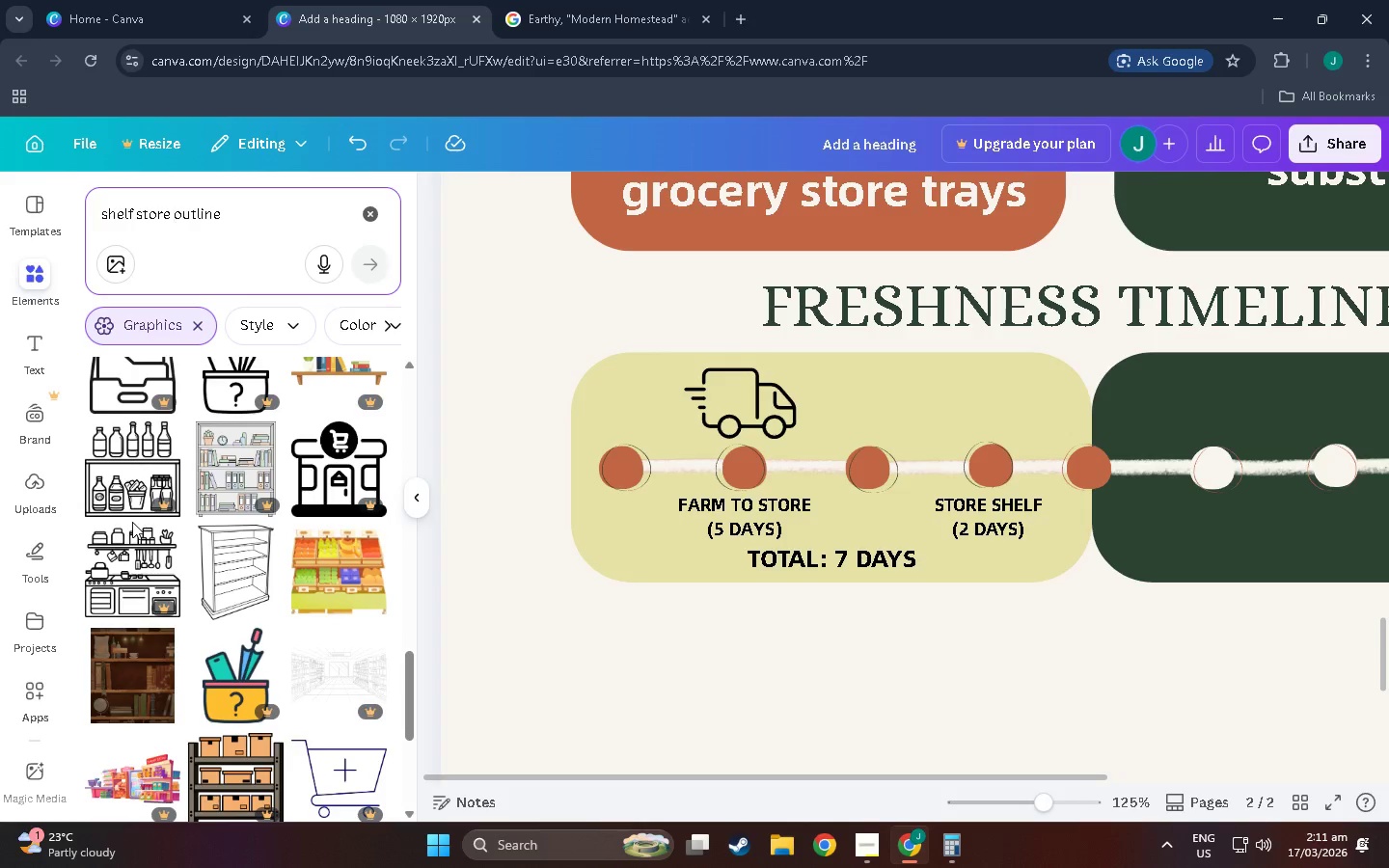 
scroll: coordinate [302, 468], scroll_direction: down, amount: 69.0
 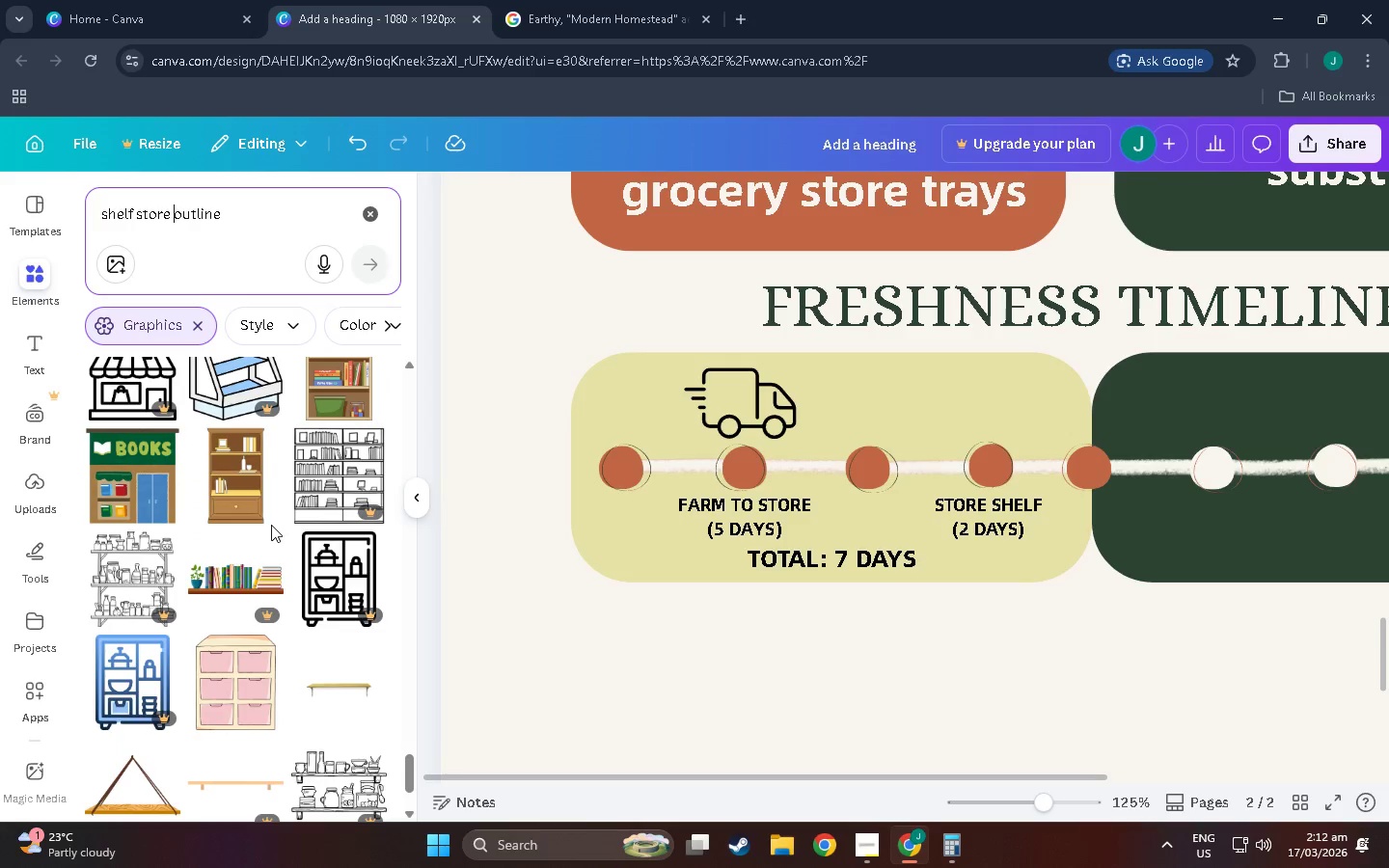 
scroll: coordinate [349, 500], scroll_direction: down, amount: 48.0
 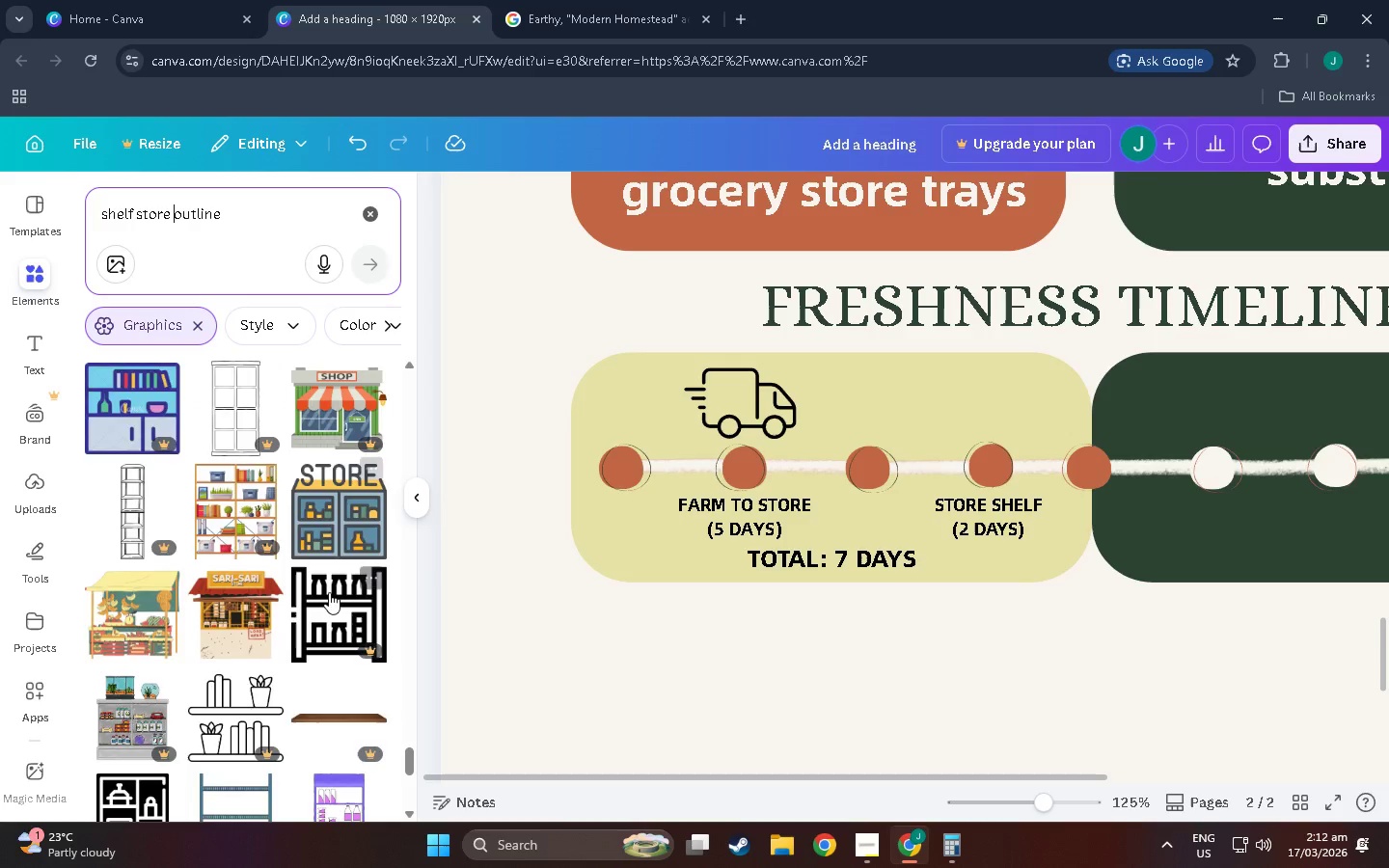 
scroll: coordinate [298, 516], scroll_direction: down, amount: 23.0
 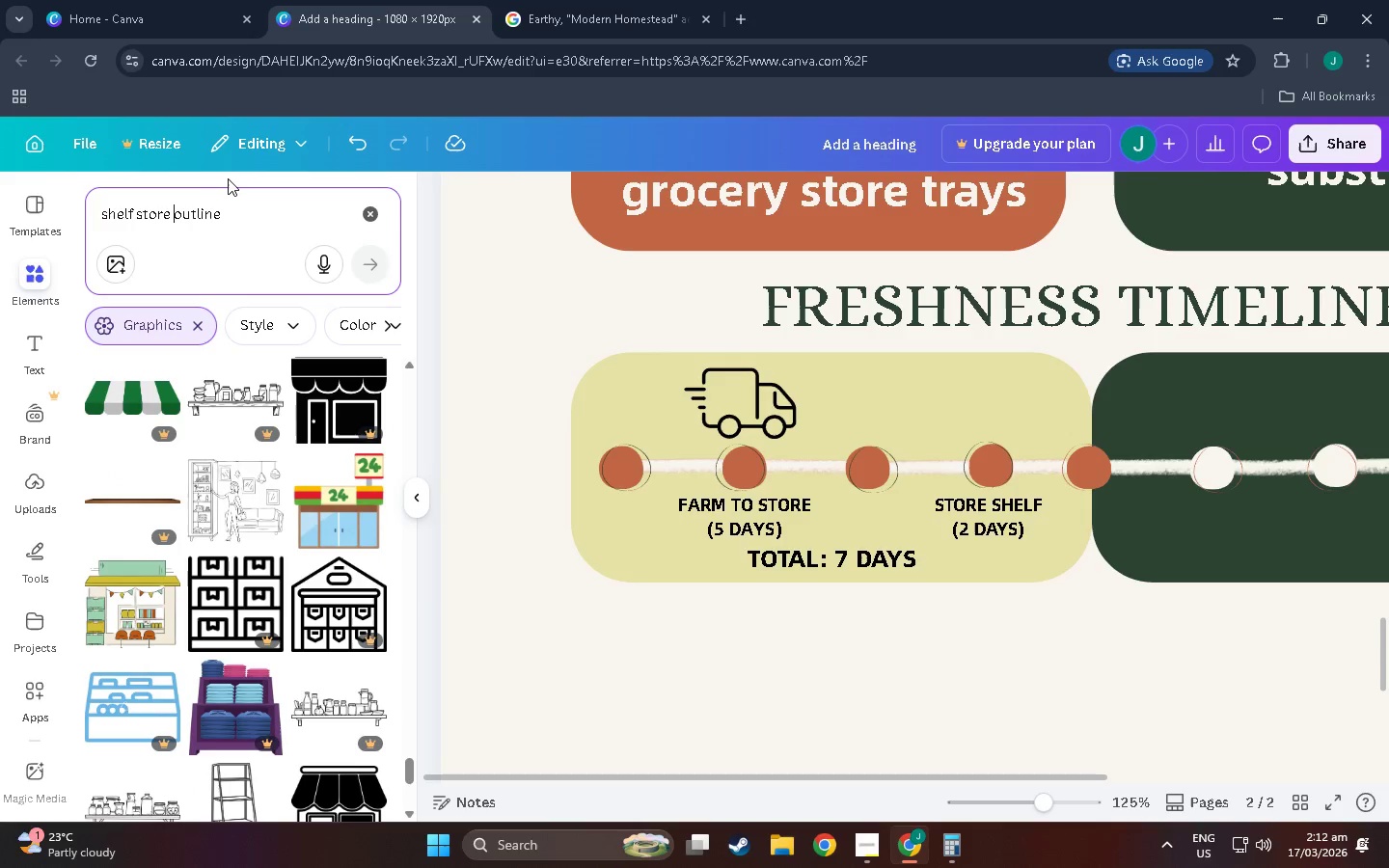 
left_click_drag(start_coordinate=[259, 204], to_coordinate=[177, 200])
 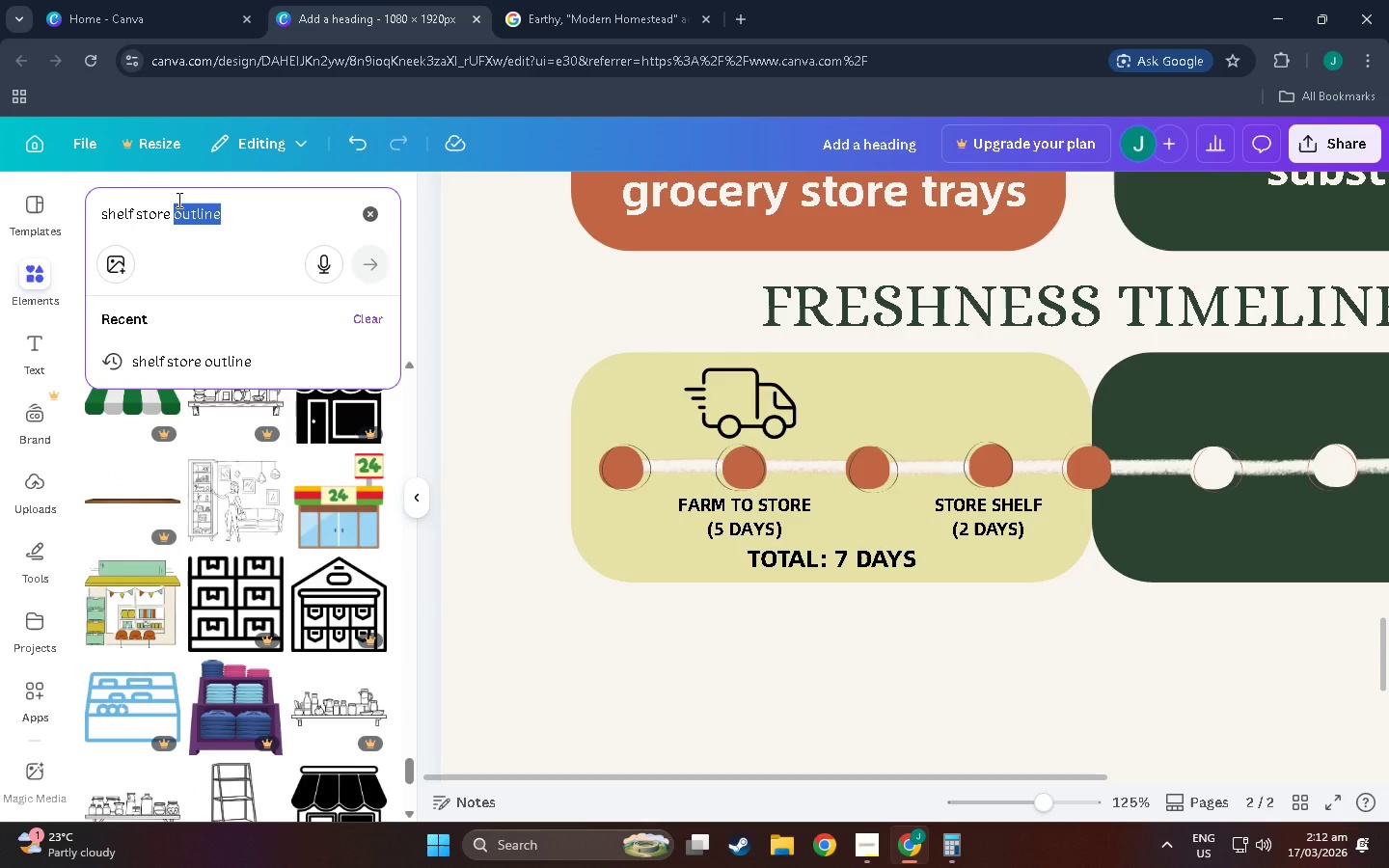 
key(Backspace)
 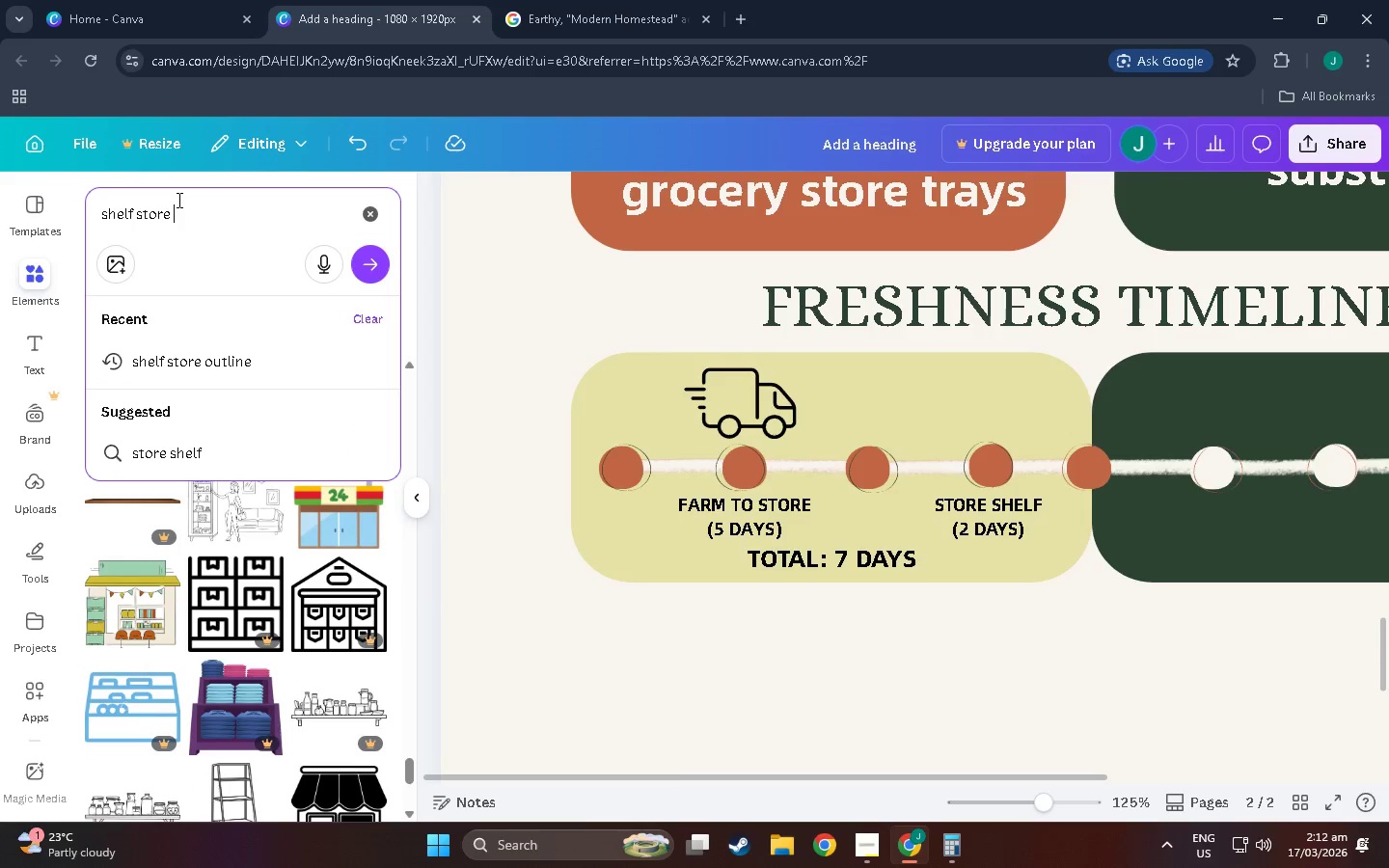 
key(Backspace)
 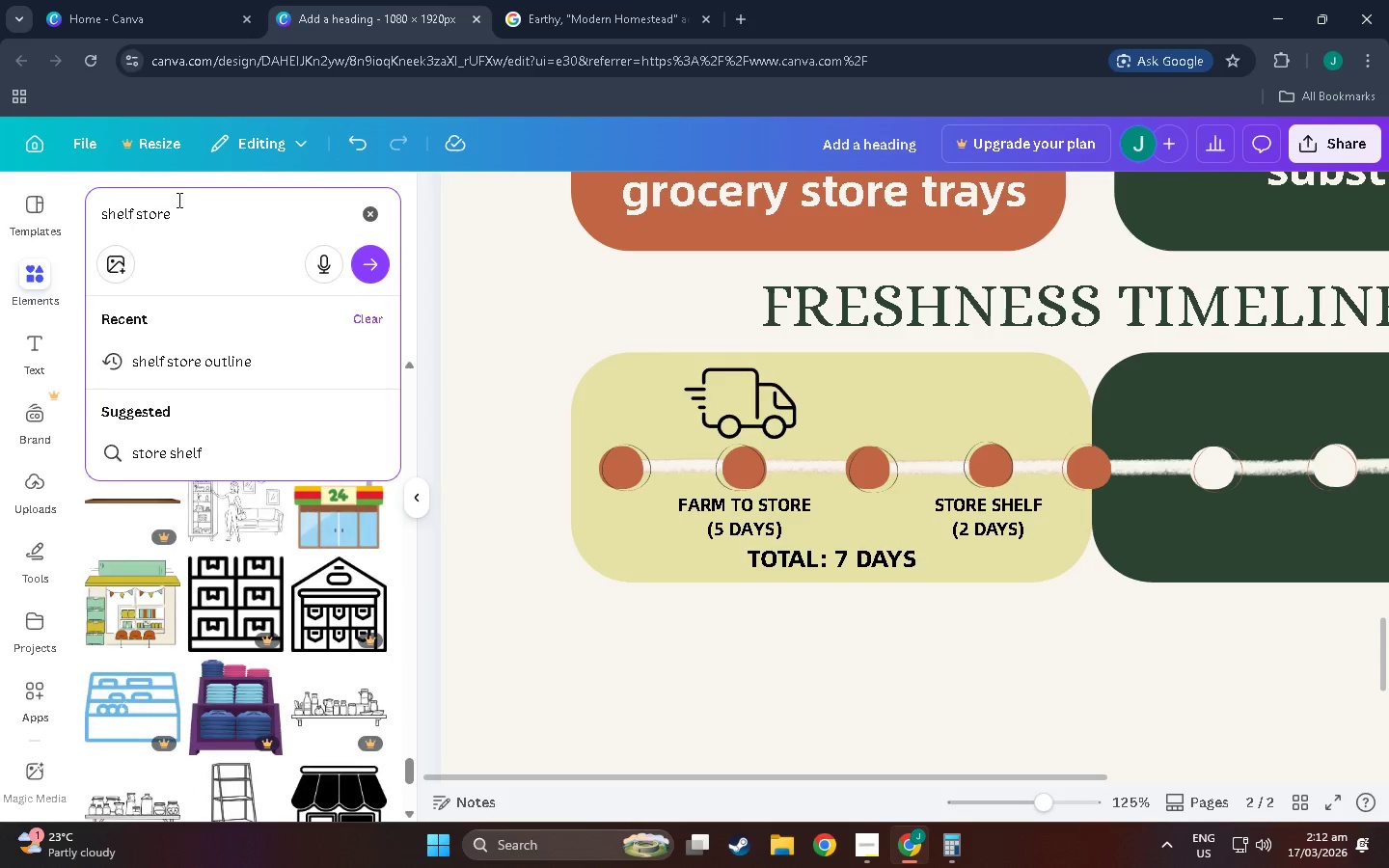 
key(Enter)
 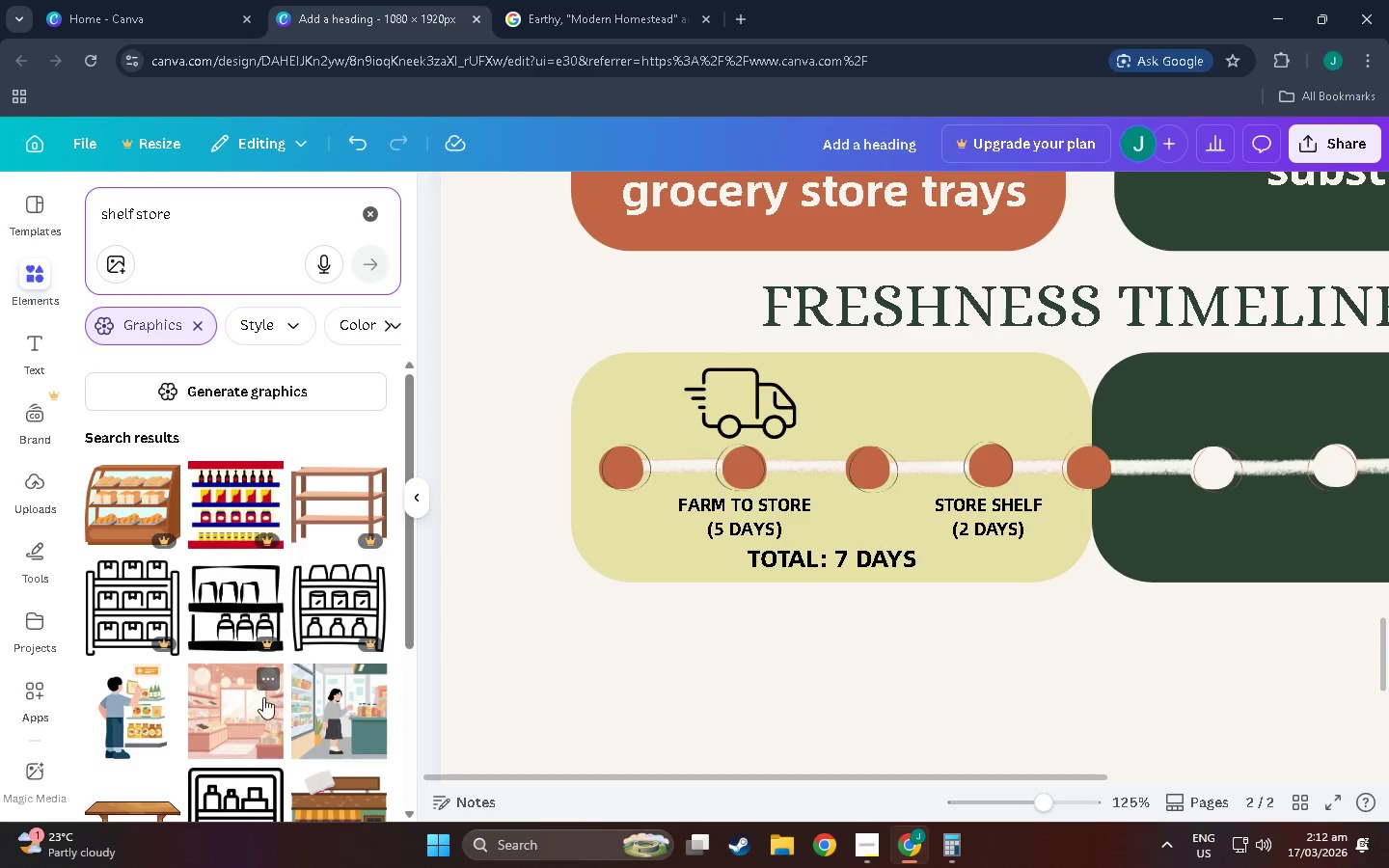 
scroll: coordinate [330, 475], scroll_direction: down, amount: 44.0
 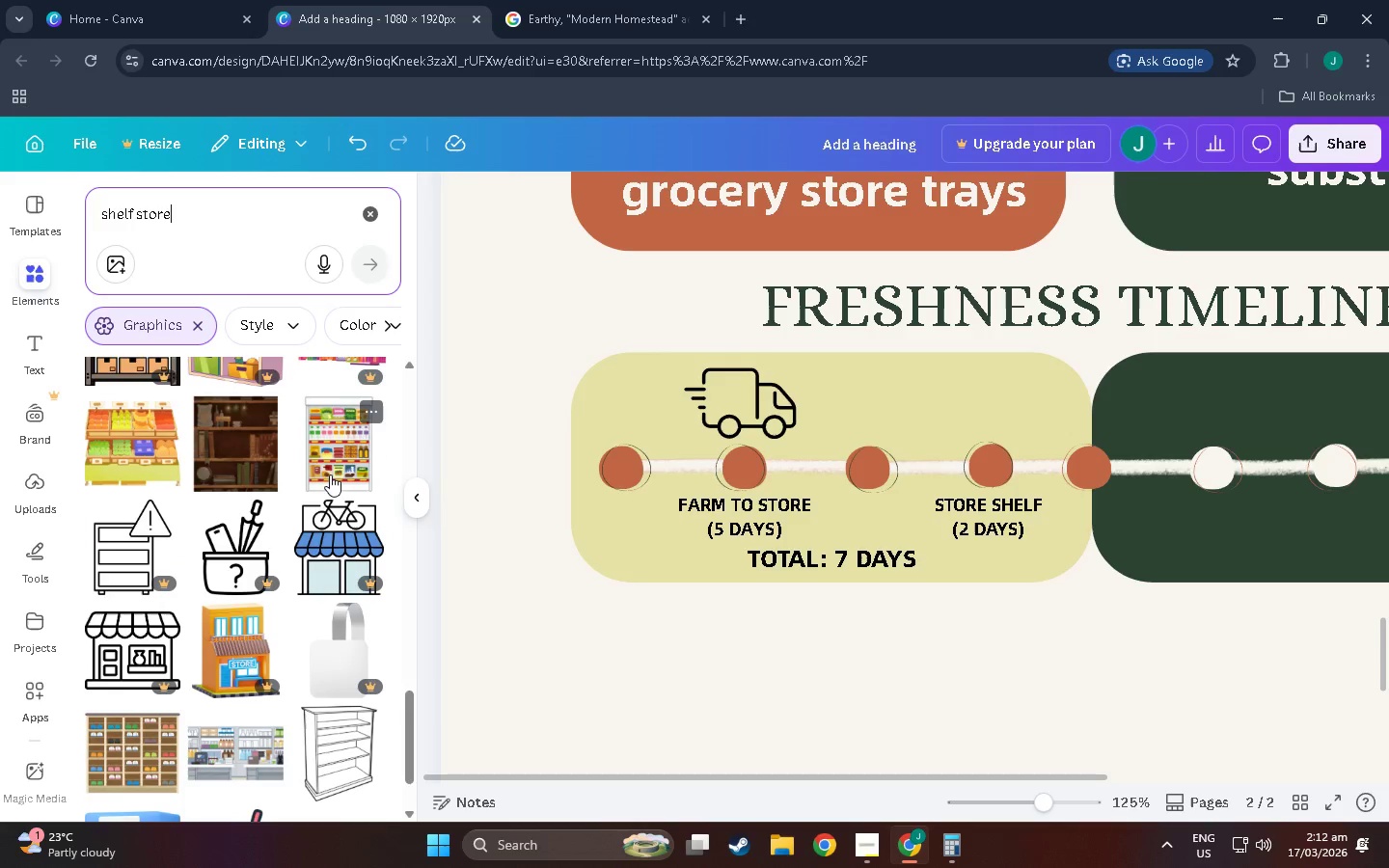 
scroll: coordinate [315, 464], scroll_direction: down, amount: 4.0
 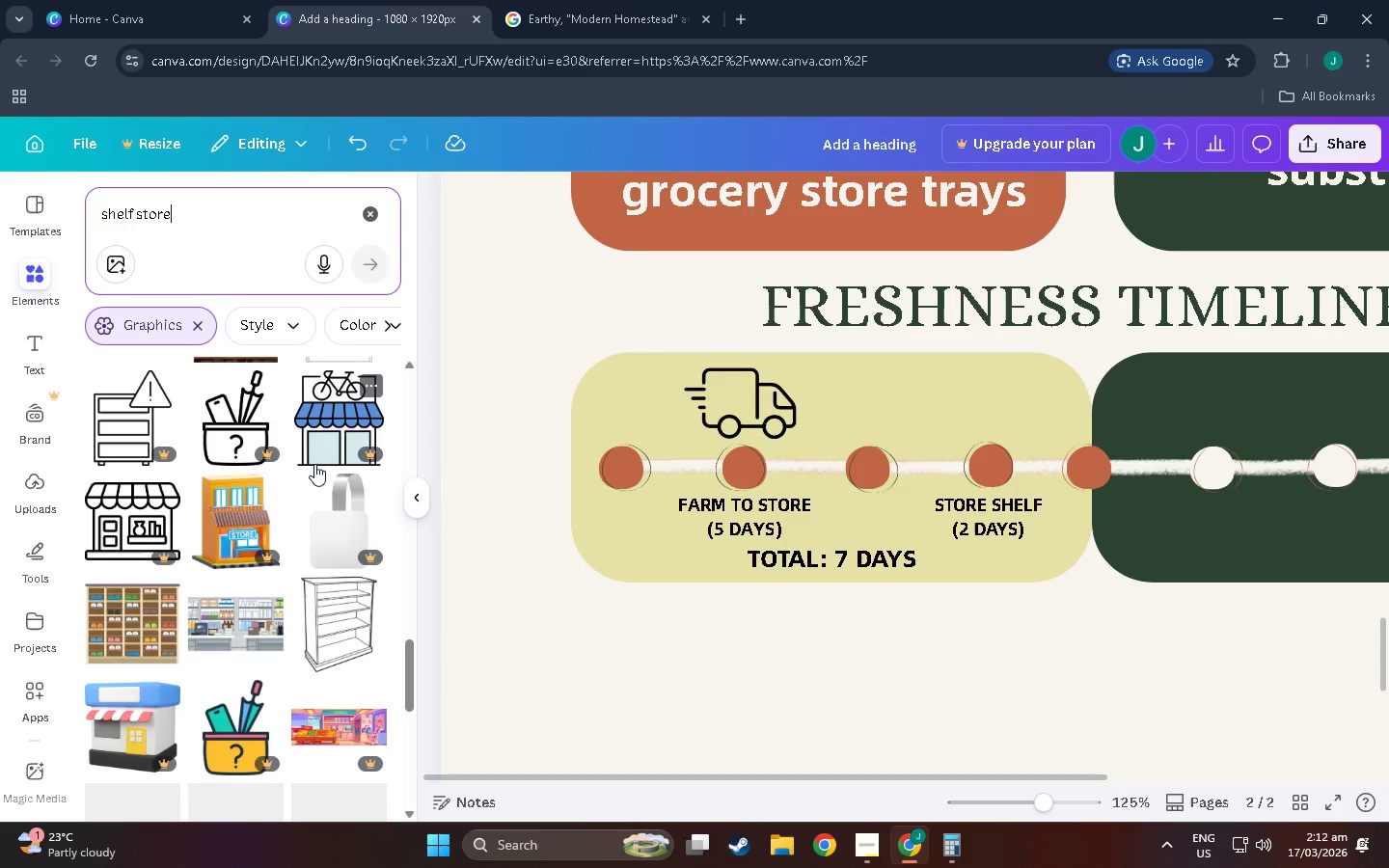 
scroll: coordinate [313, 470], scroll_direction: up, amount: 8.0
 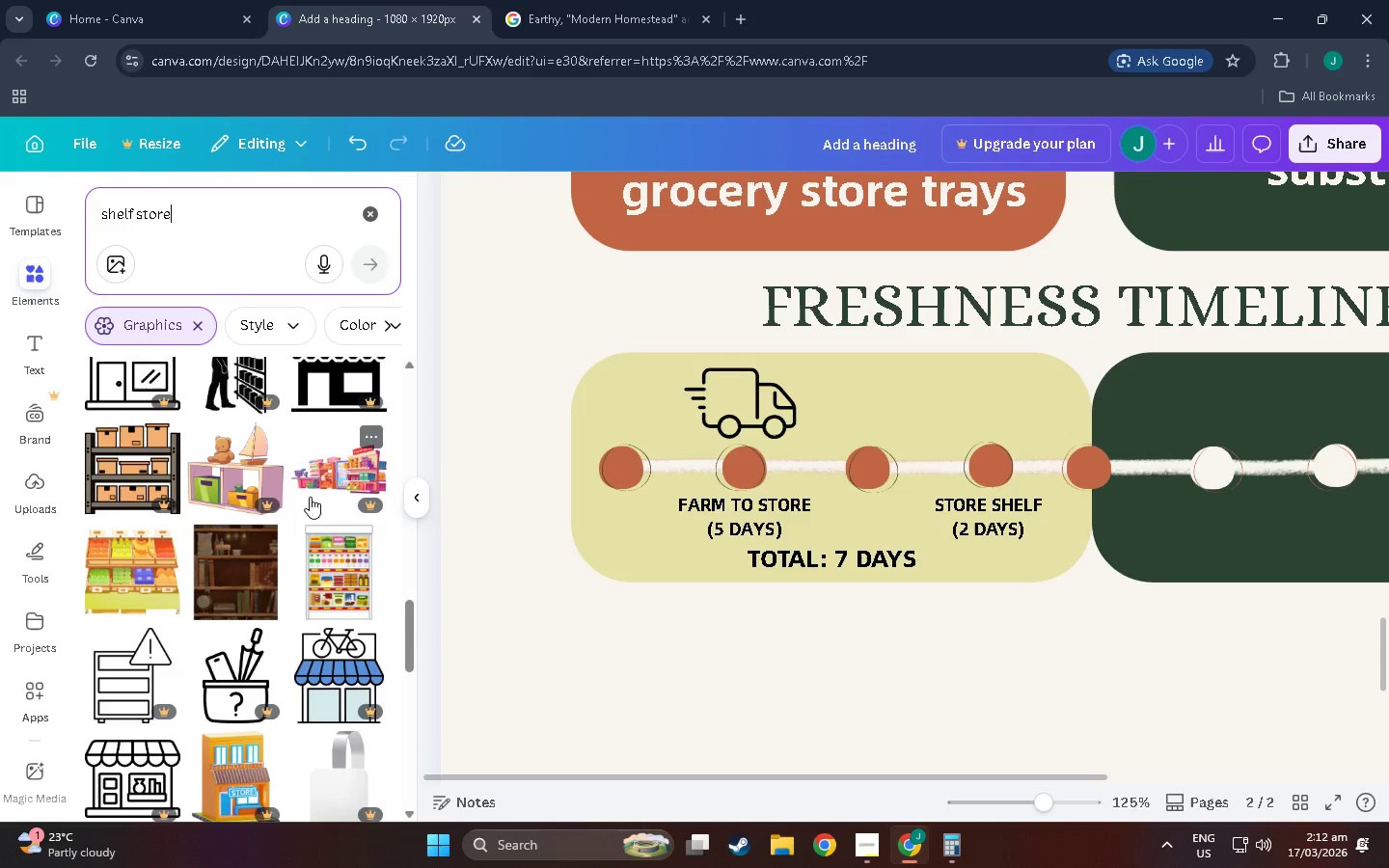 
scroll: coordinate [134, 550], scroll_direction: down, amount: 42.0
 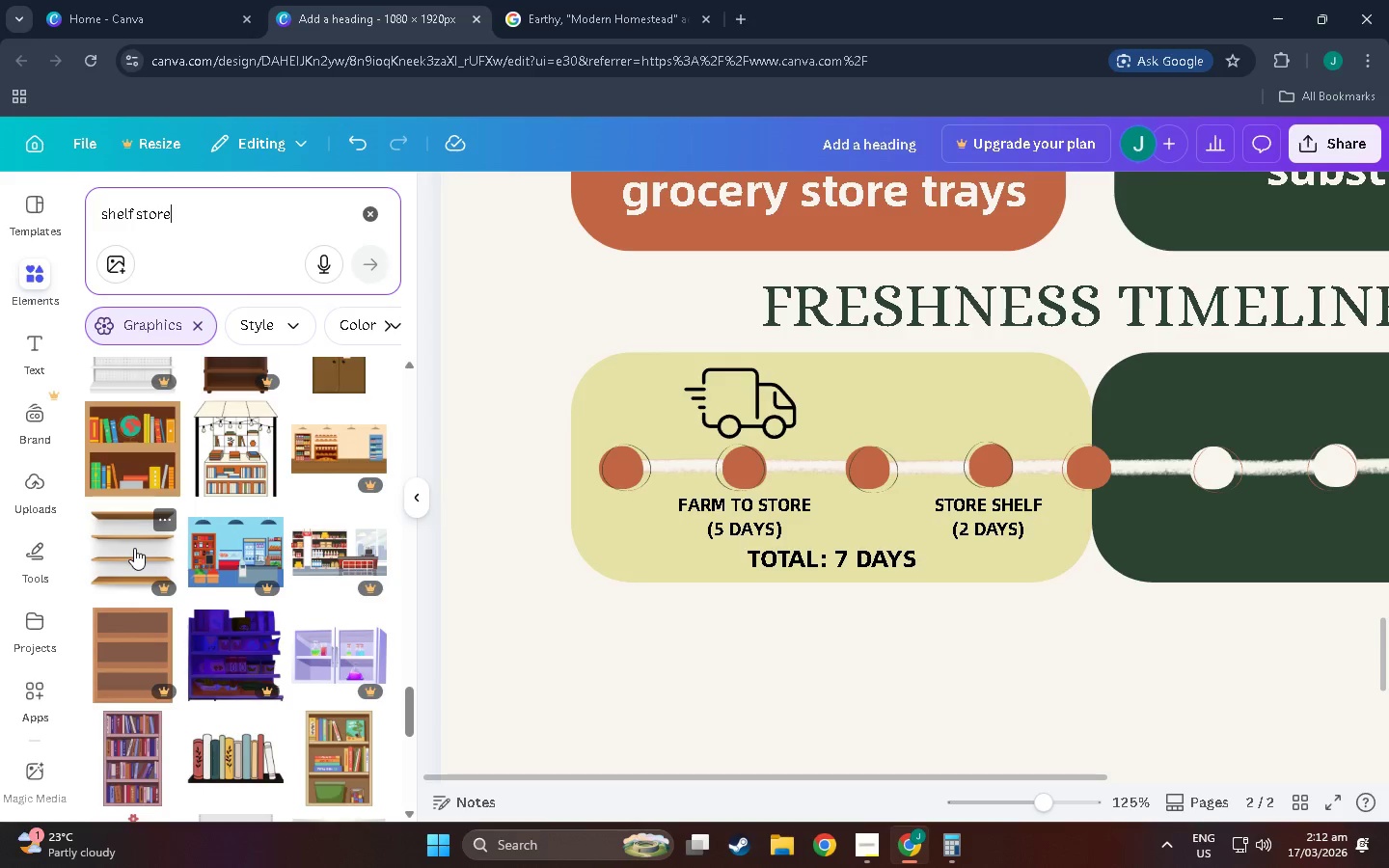 
scroll: coordinate [111, 502], scroll_direction: down, amount: 38.0
 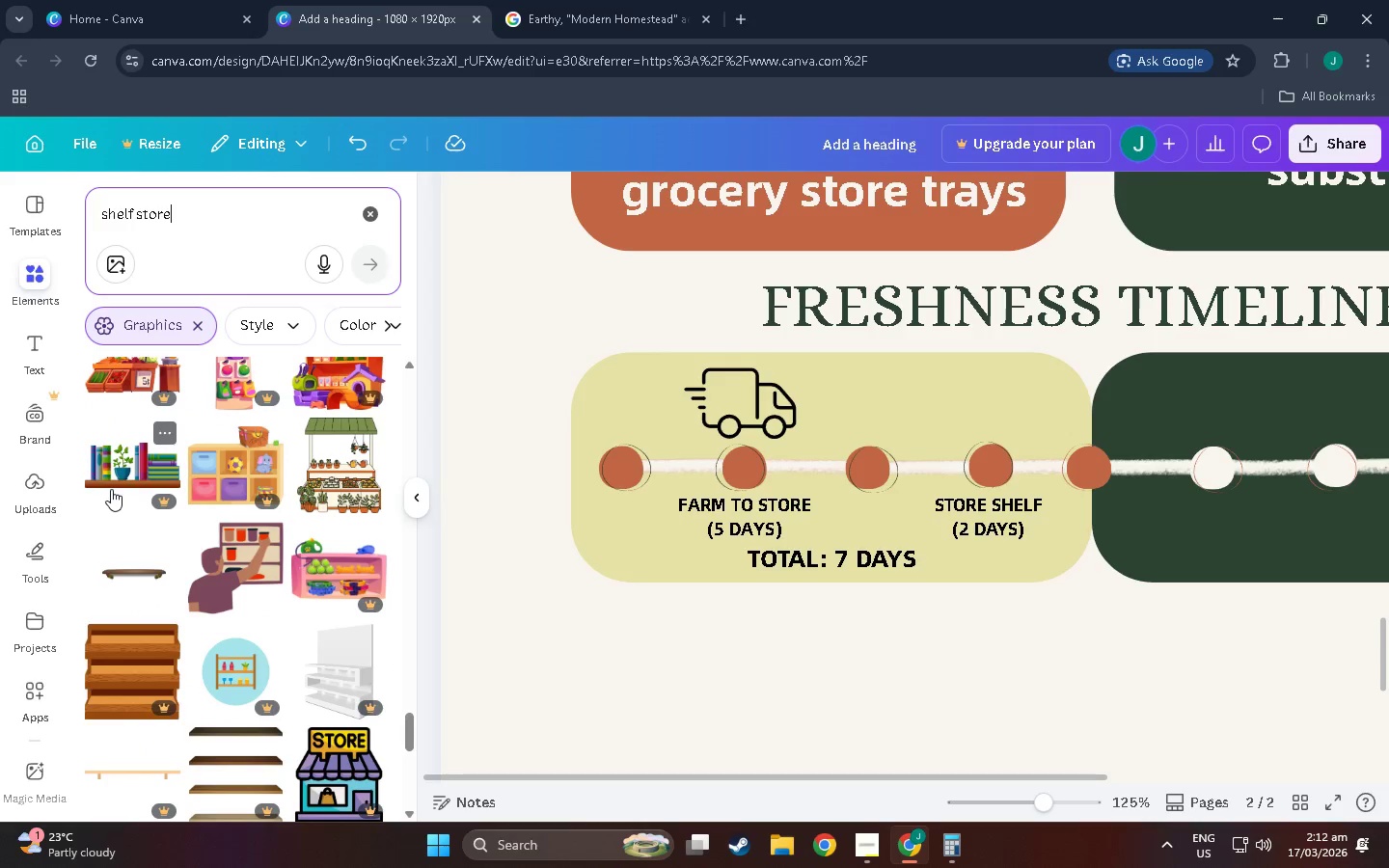 
scroll: coordinate [286, 487], scroll_direction: down, amount: 52.0
 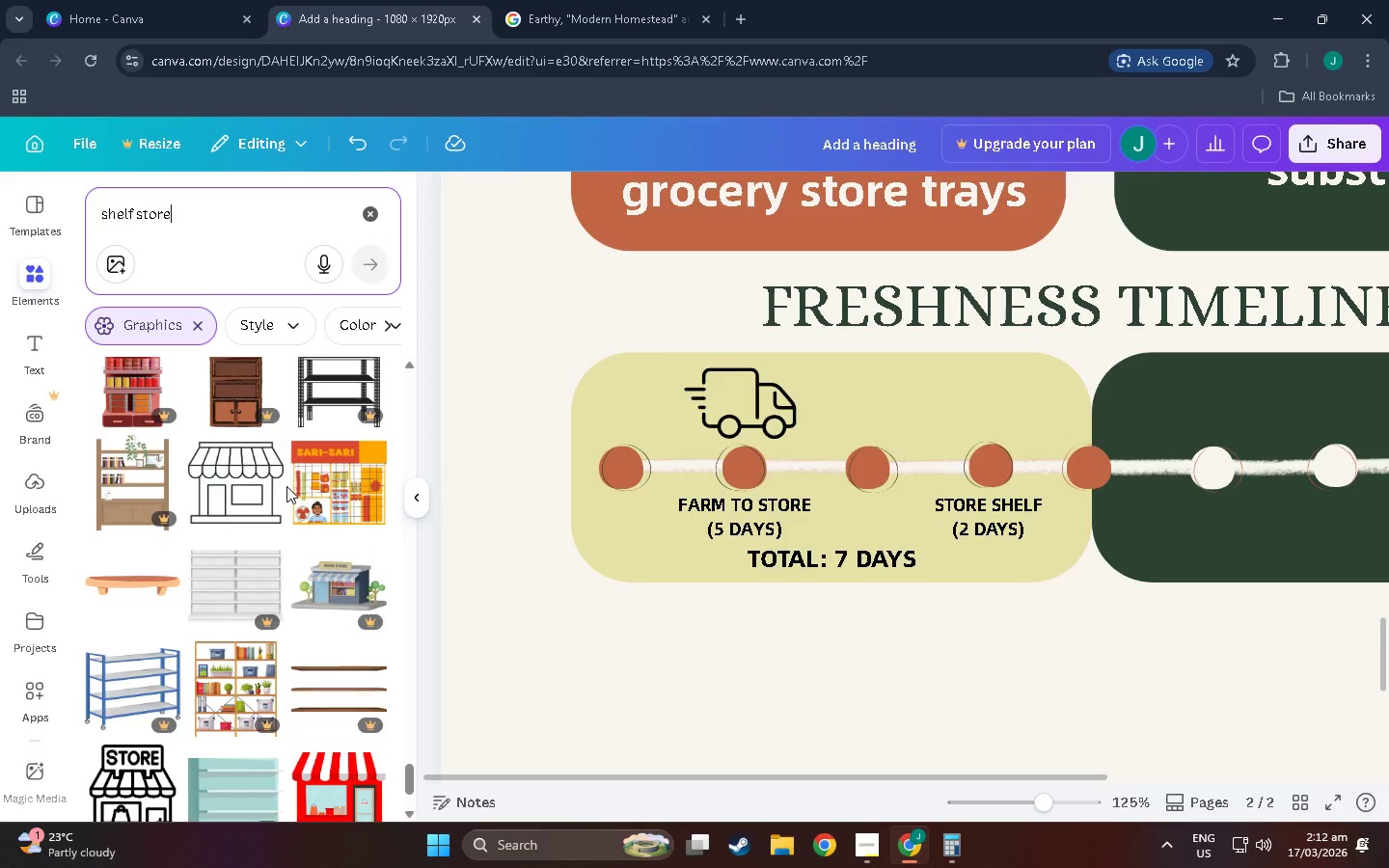 
scroll: coordinate [252, 484], scroll_direction: down, amount: 39.0
 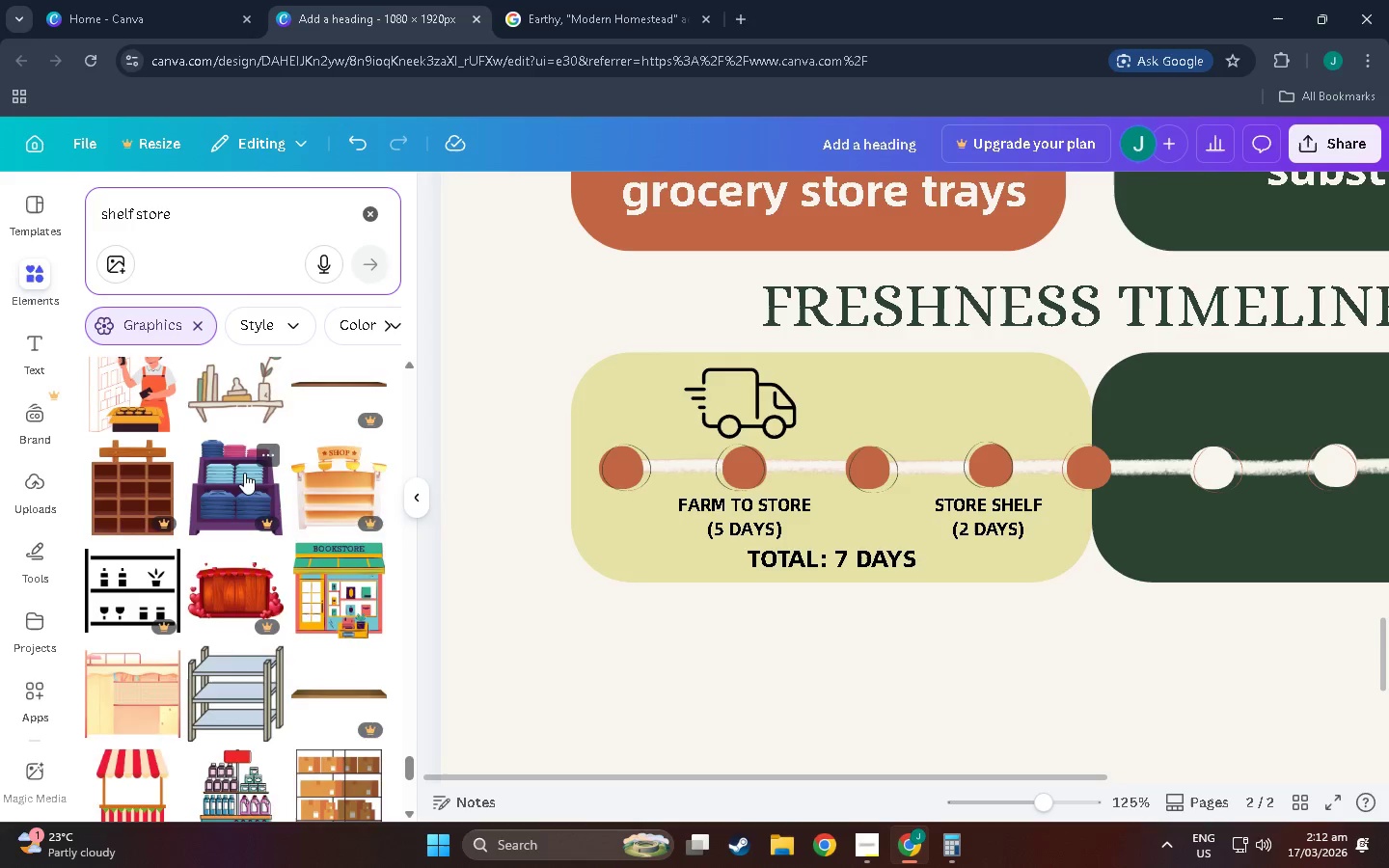 
scroll: coordinate [240, 476], scroll_direction: down, amount: 9.0
 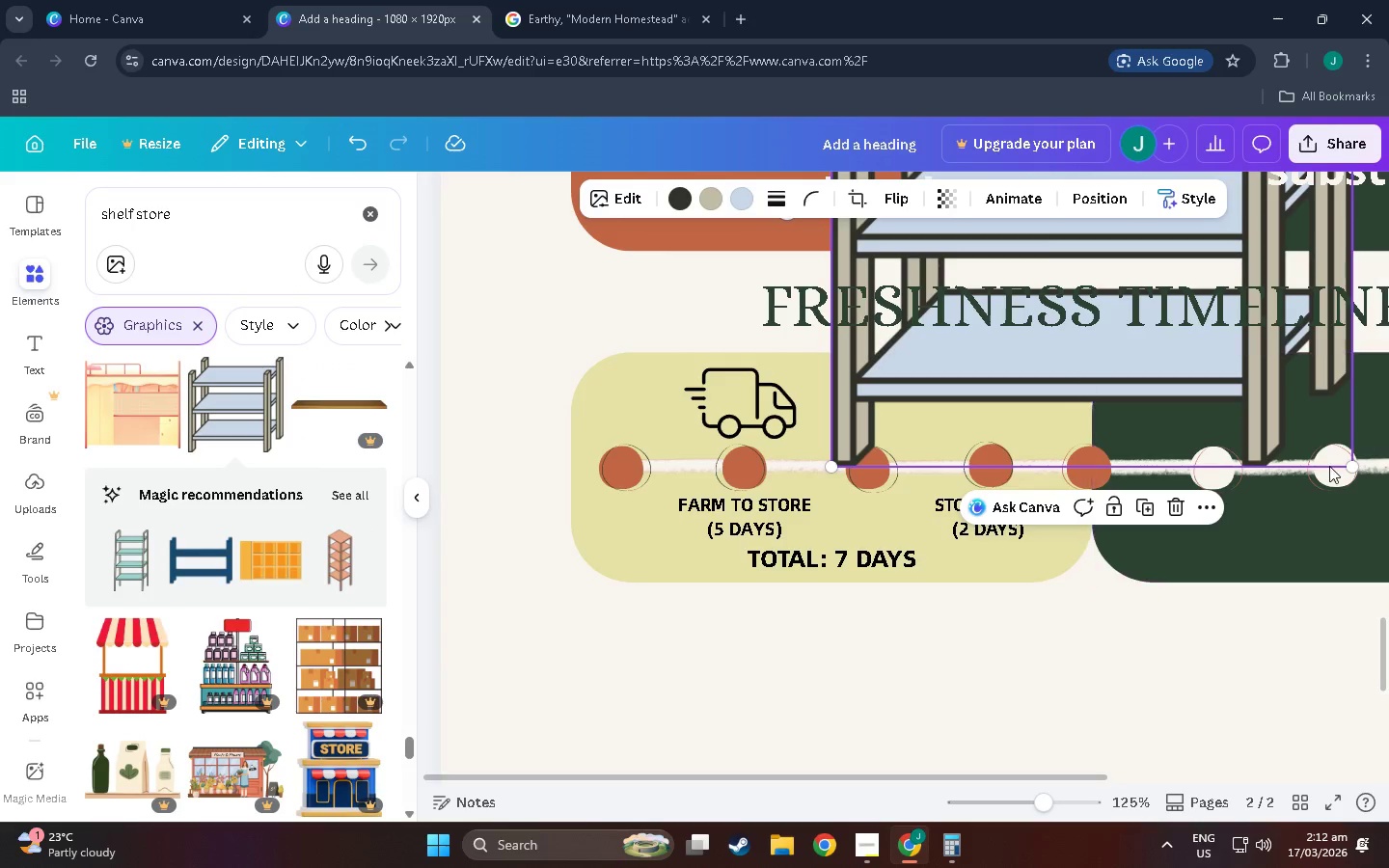 
left_click_drag(start_coordinate=[1351, 473], to_coordinate=[1108, 311])
 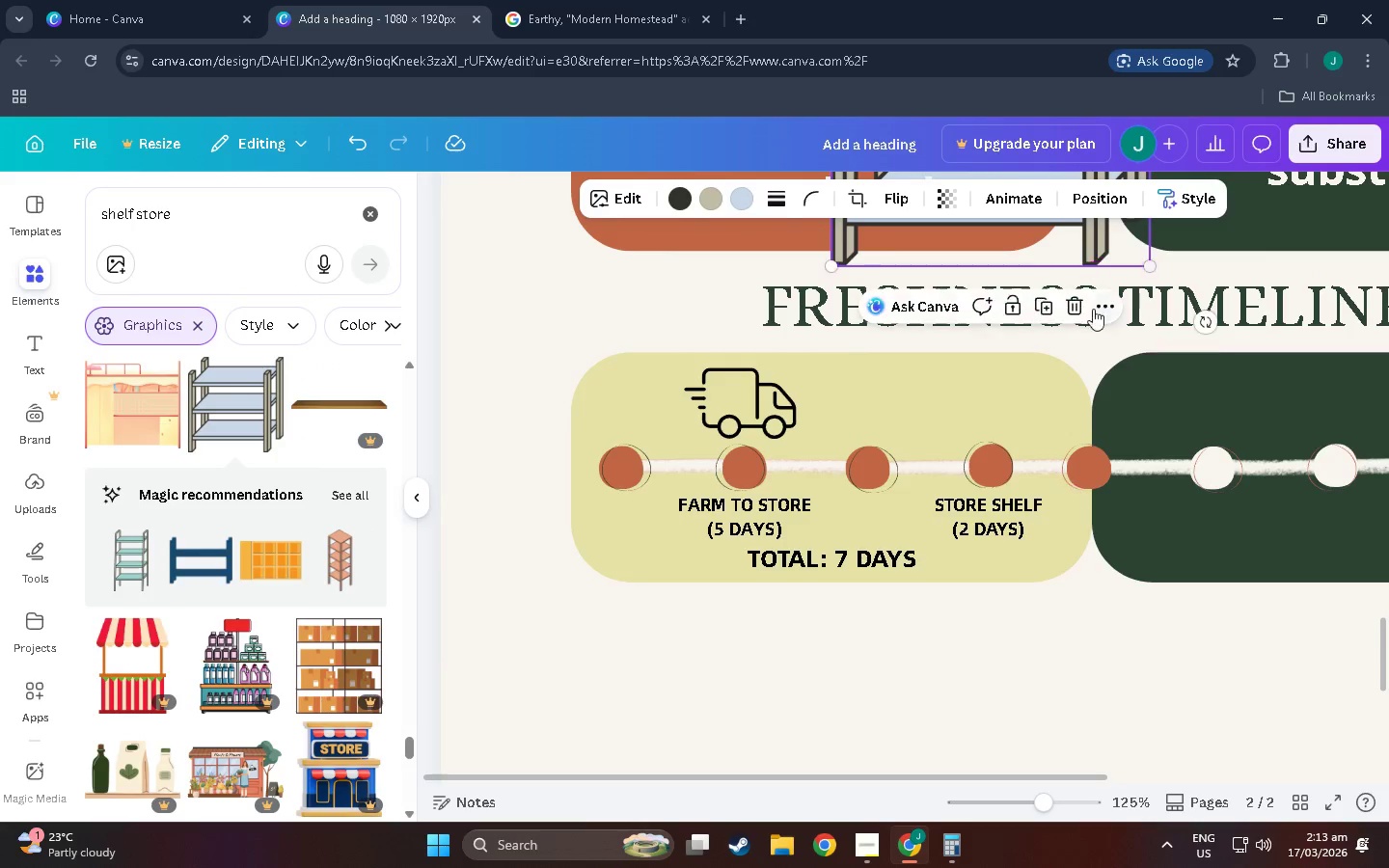 
scroll: coordinate [1036, 339], scroll_direction: up, amount: 5.0
 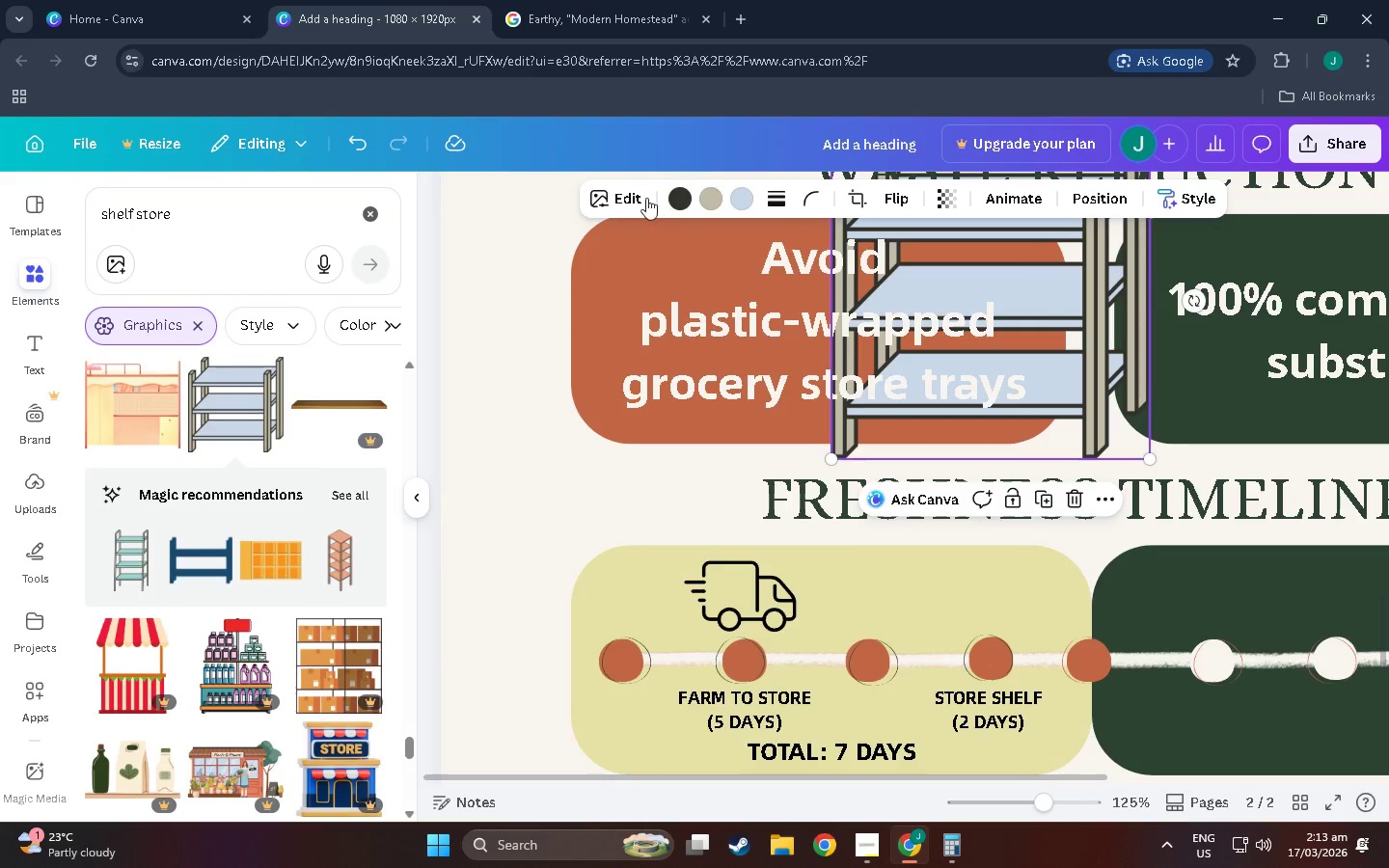 
left_click([640, 195])
 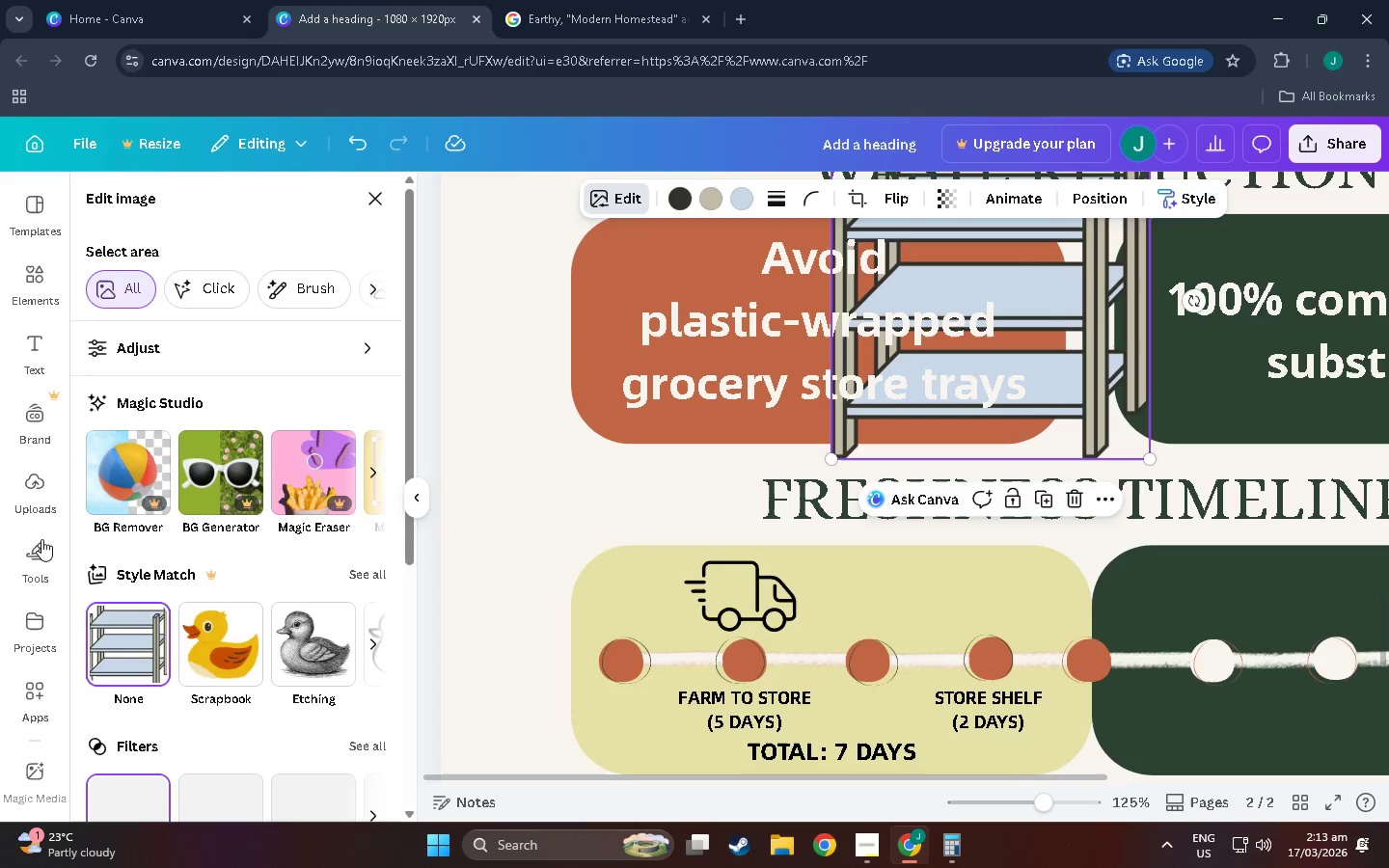 
scroll: coordinate [192, 641], scroll_direction: down, amount: 7.0
 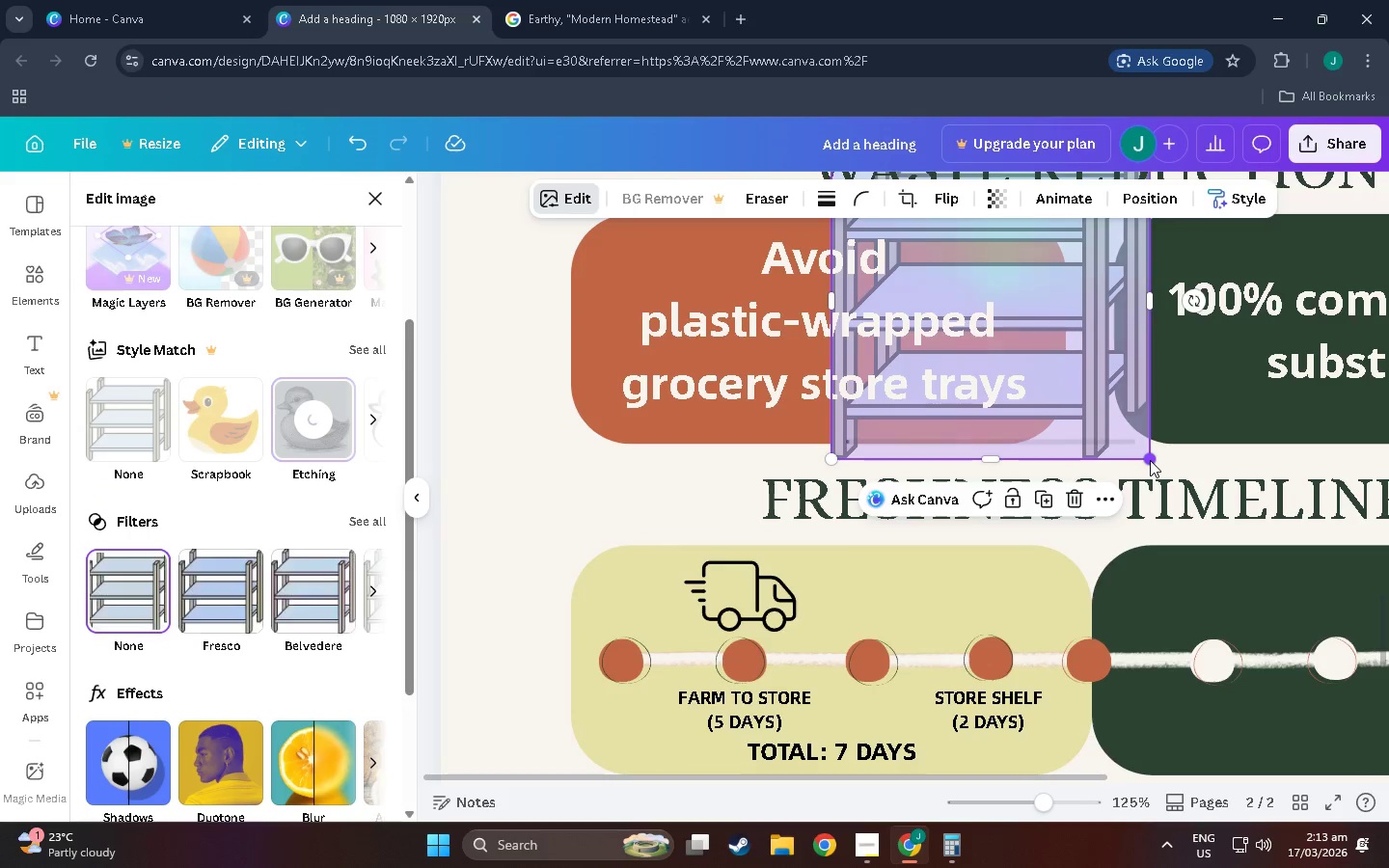 
left_click_drag(start_coordinate=[1147, 459], to_coordinate=[974, 290])
 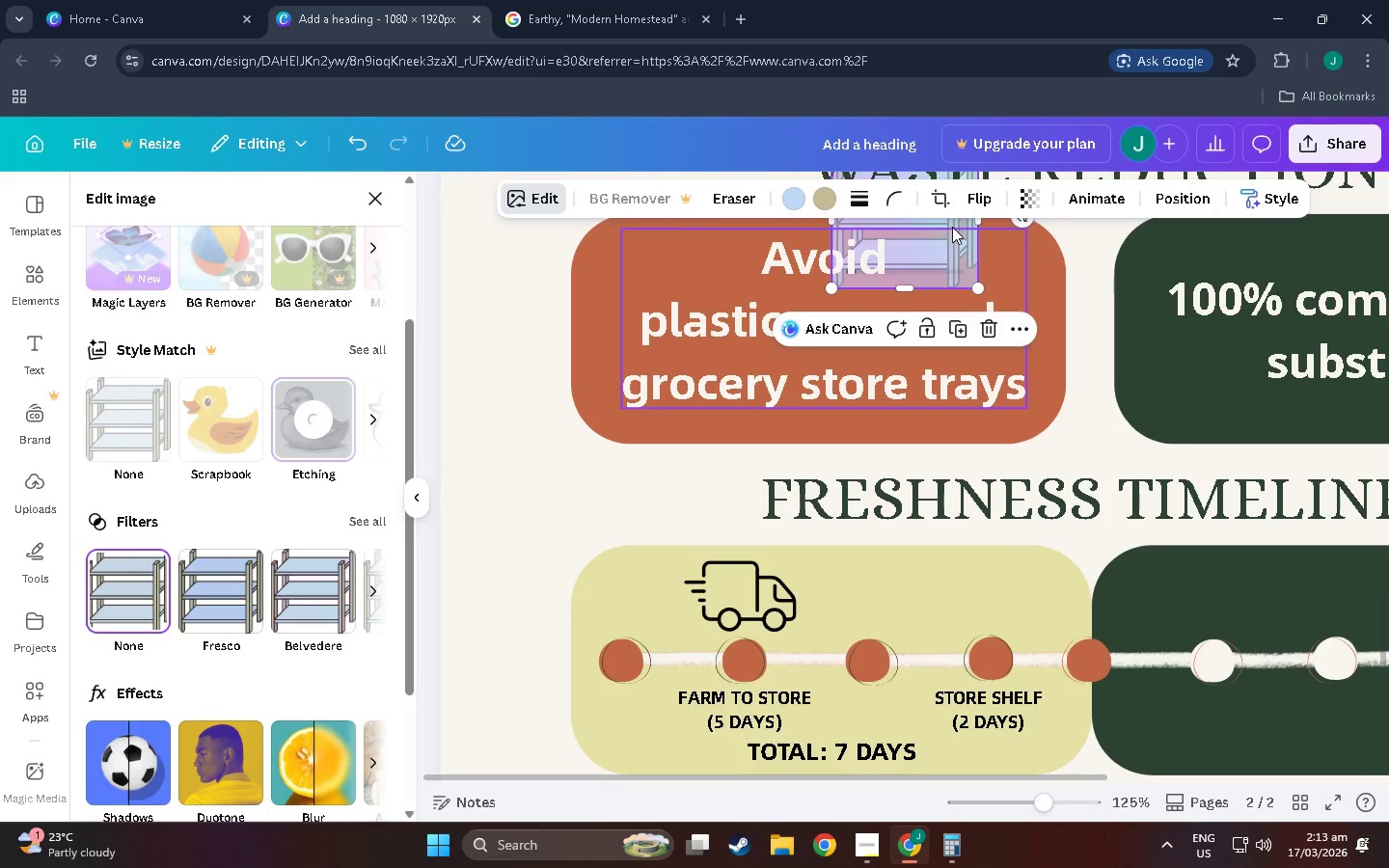 
left_click_drag(start_coordinate=[956, 230], to_coordinate=[987, 594])
 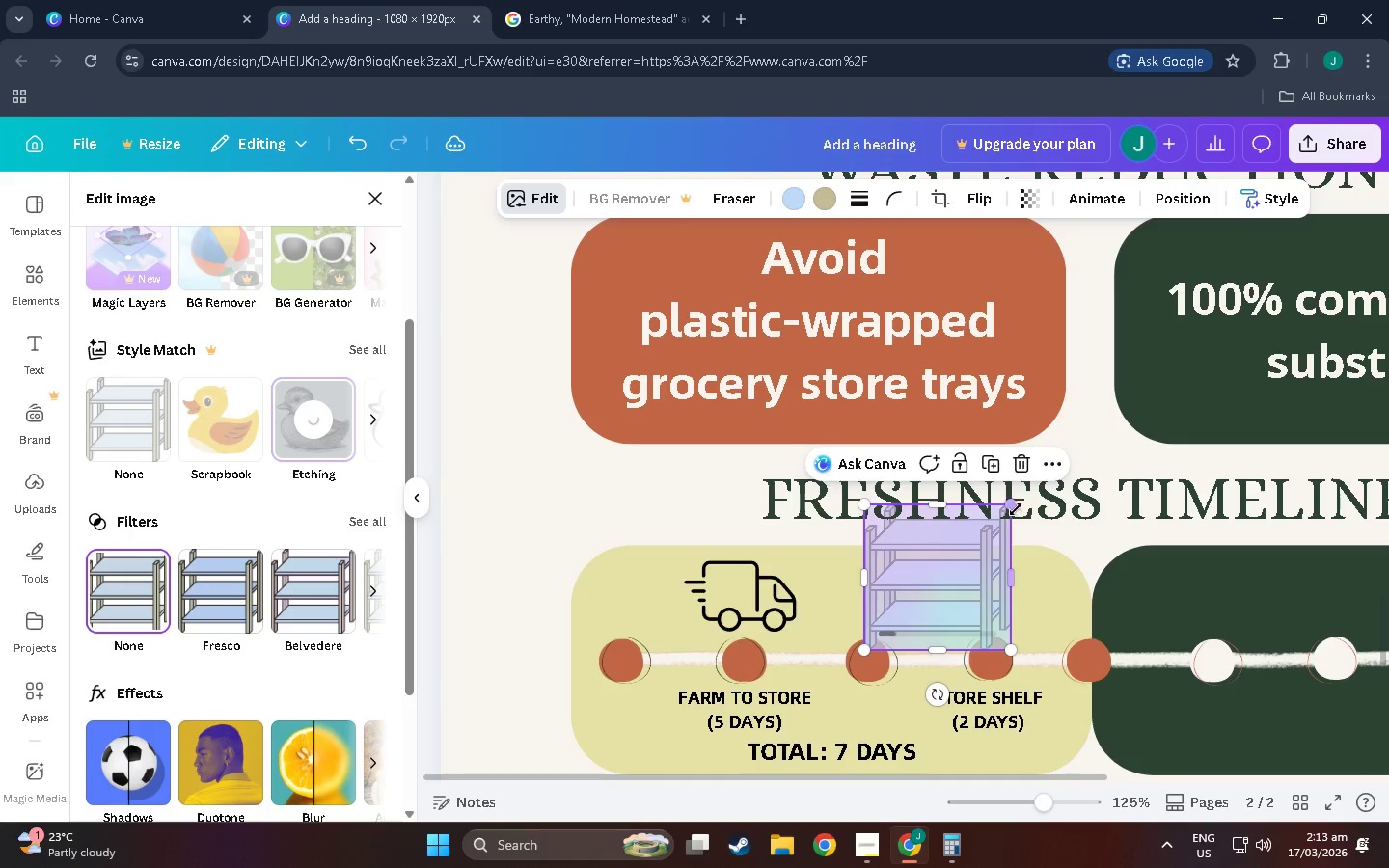 
left_click_drag(start_coordinate=[1016, 507], to_coordinate=[920, 580])
 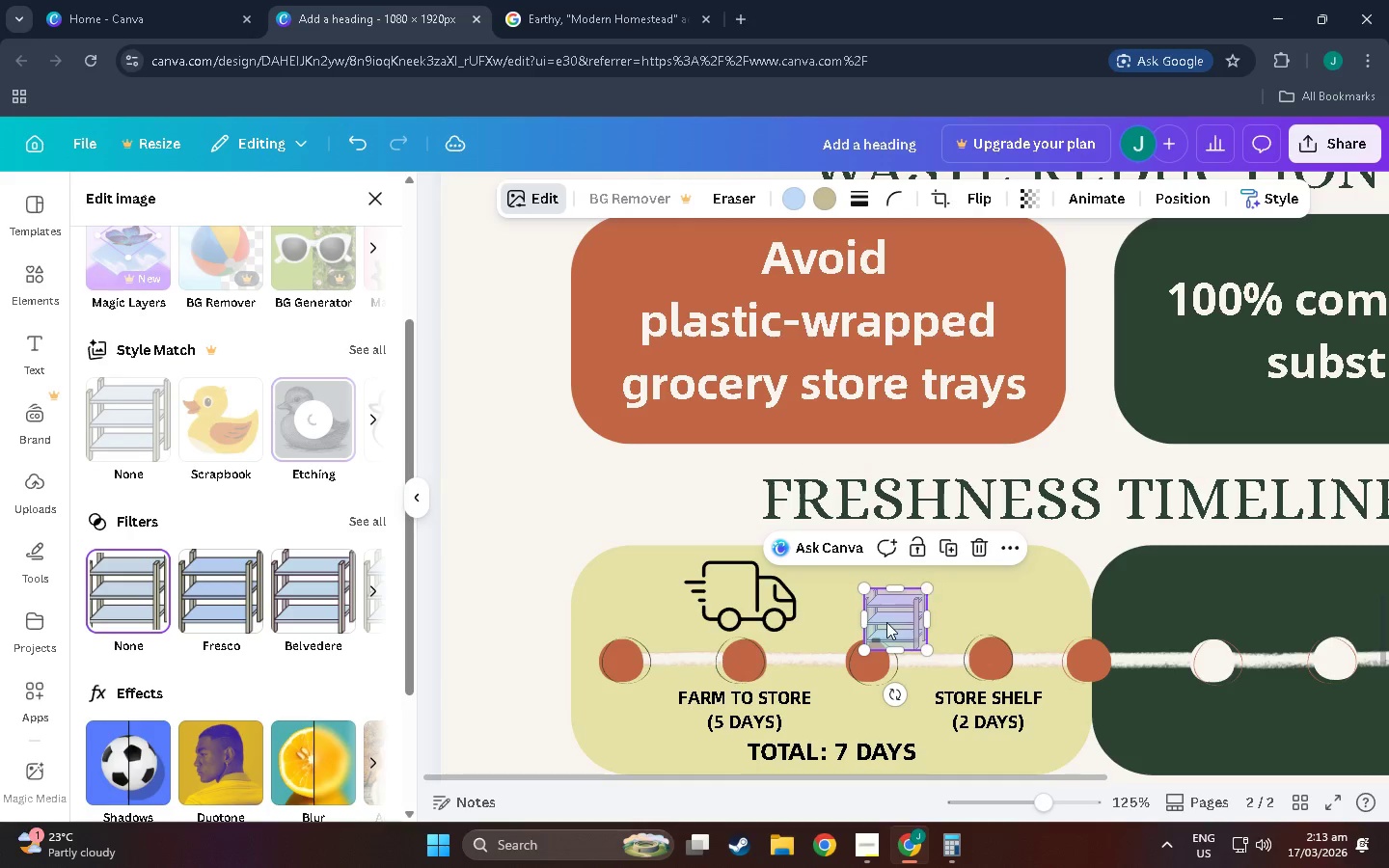 
left_click_drag(start_coordinate=[886, 622], to_coordinate=[967, 599])
 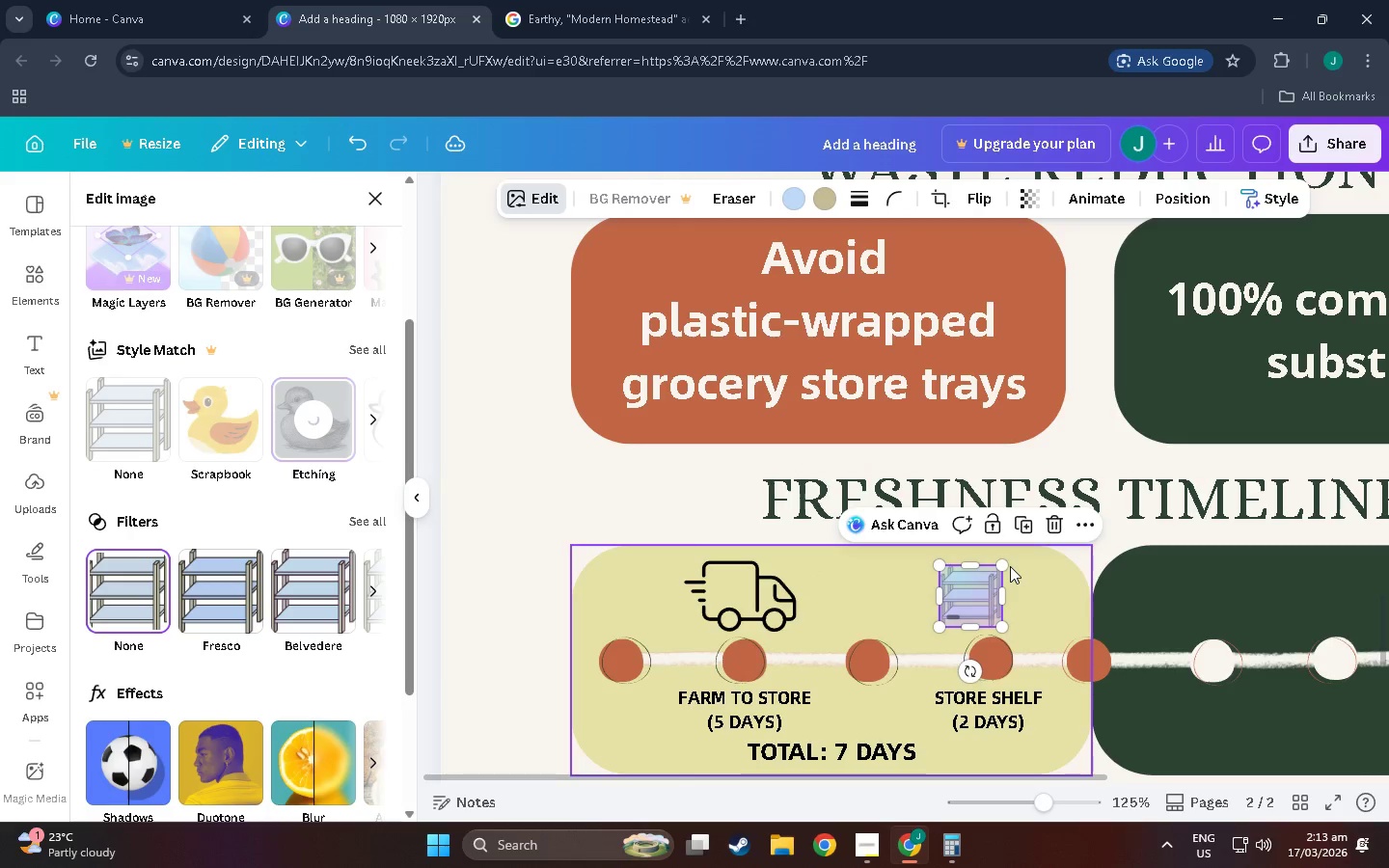 
left_click_drag(start_coordinate=[1005, 564], to_coordinate=[1020, 572])
 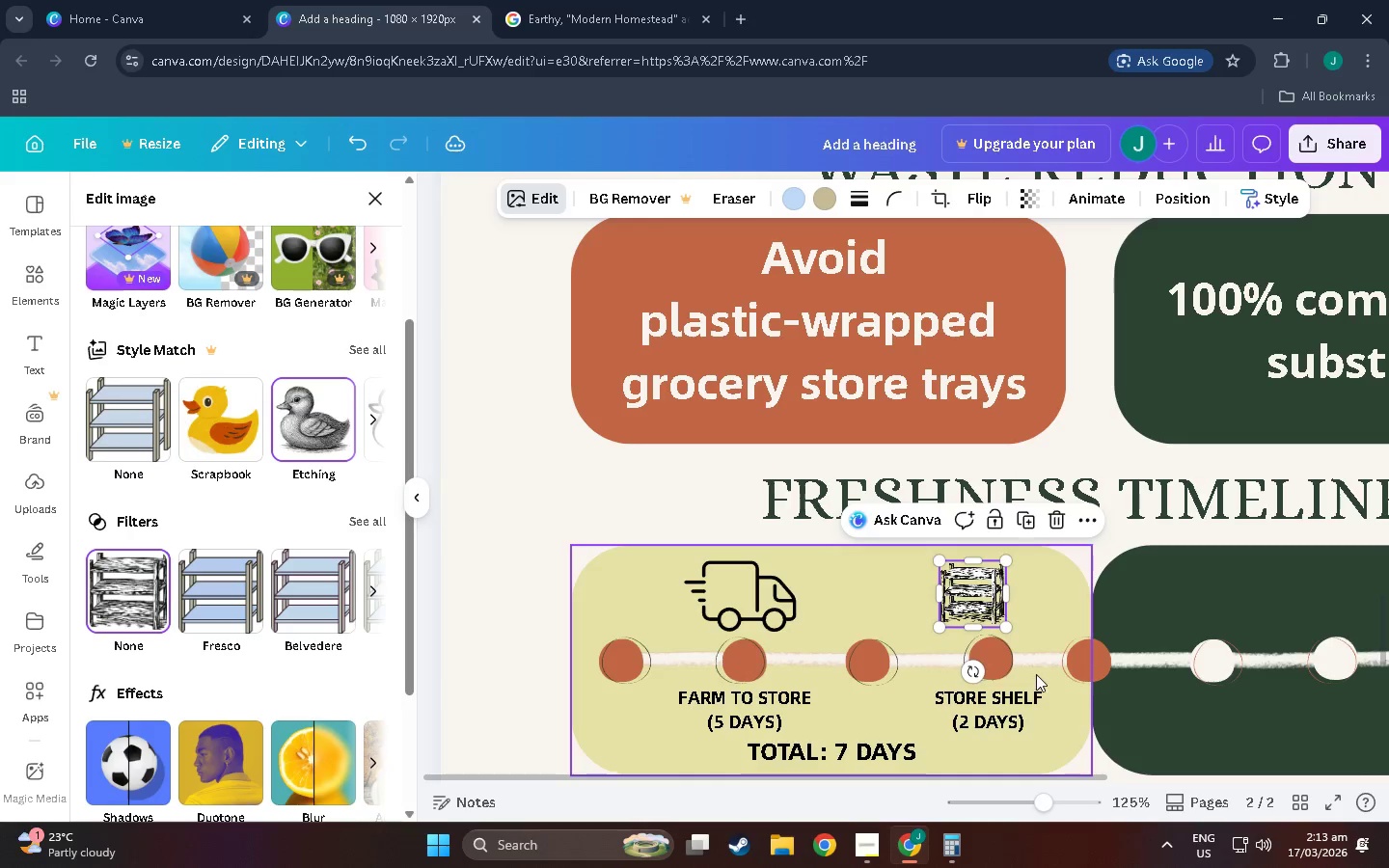 
hold_key(key=ControlLeft, duration=0.92)
scroll: coordinate [1068, 689], scroll_direction: up, amount: 9.0
 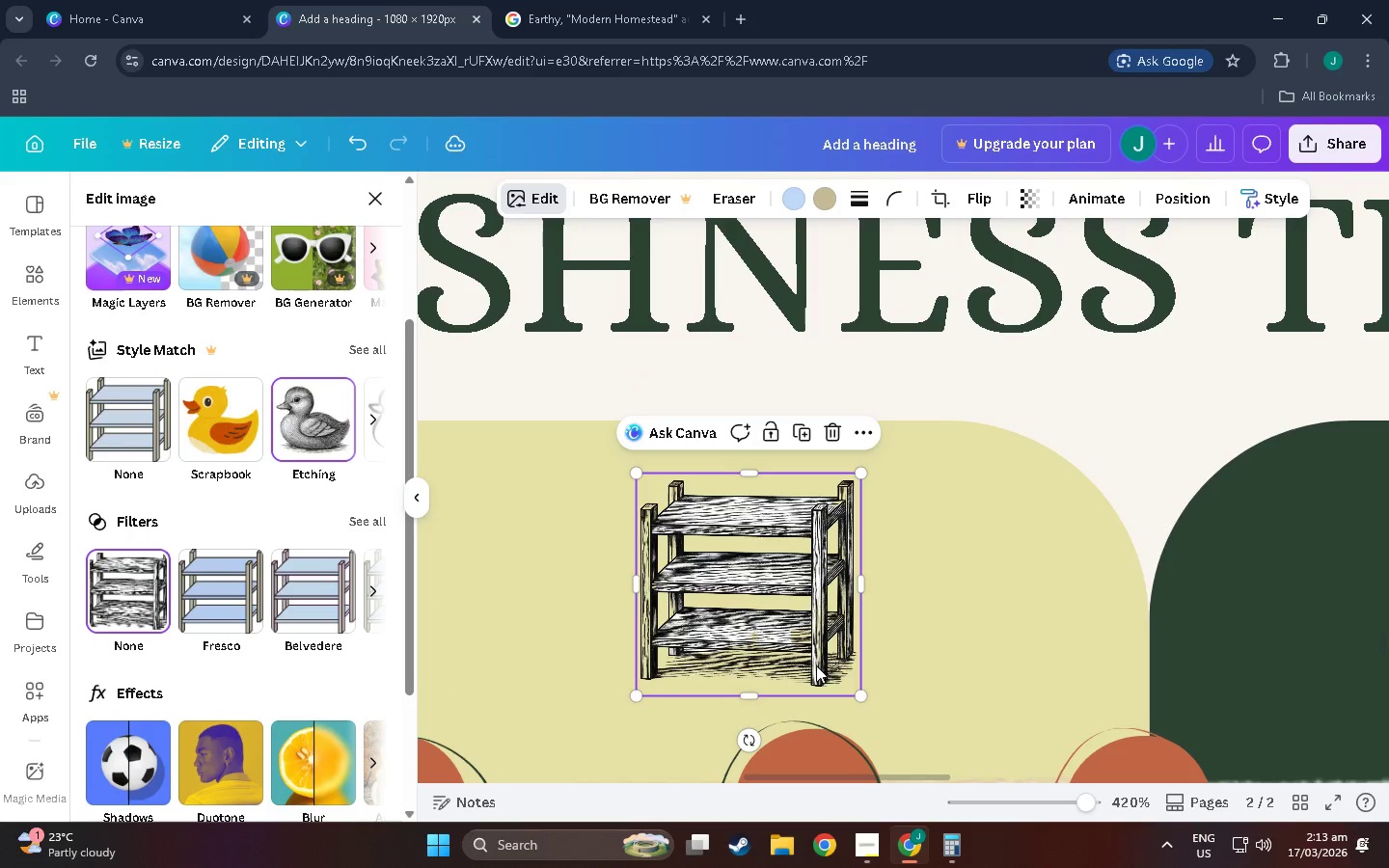 
left_click_drag(start_coordinate=[699, 559], to_coordinate=[741, 569])
 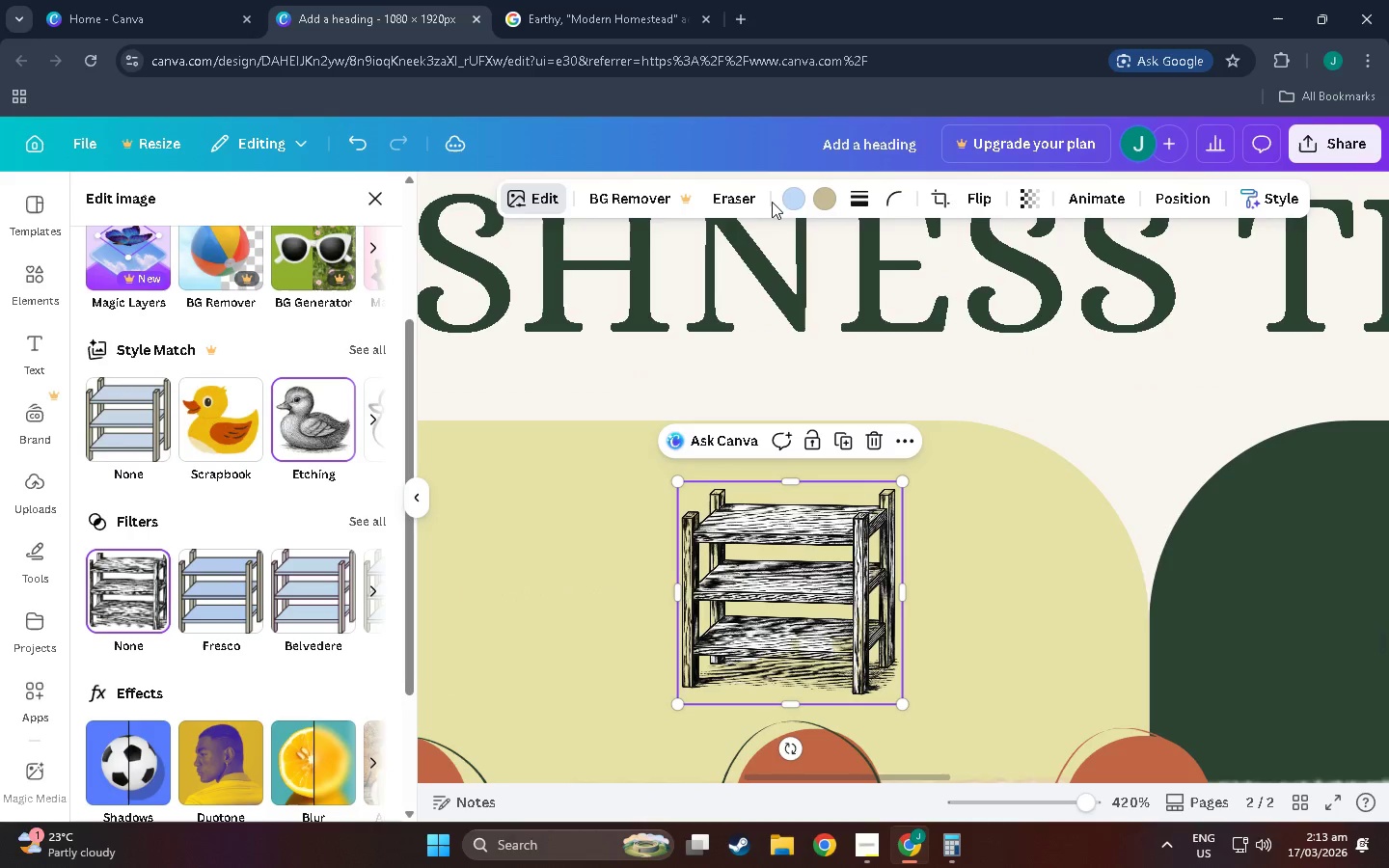 
left_click([788, 203])
 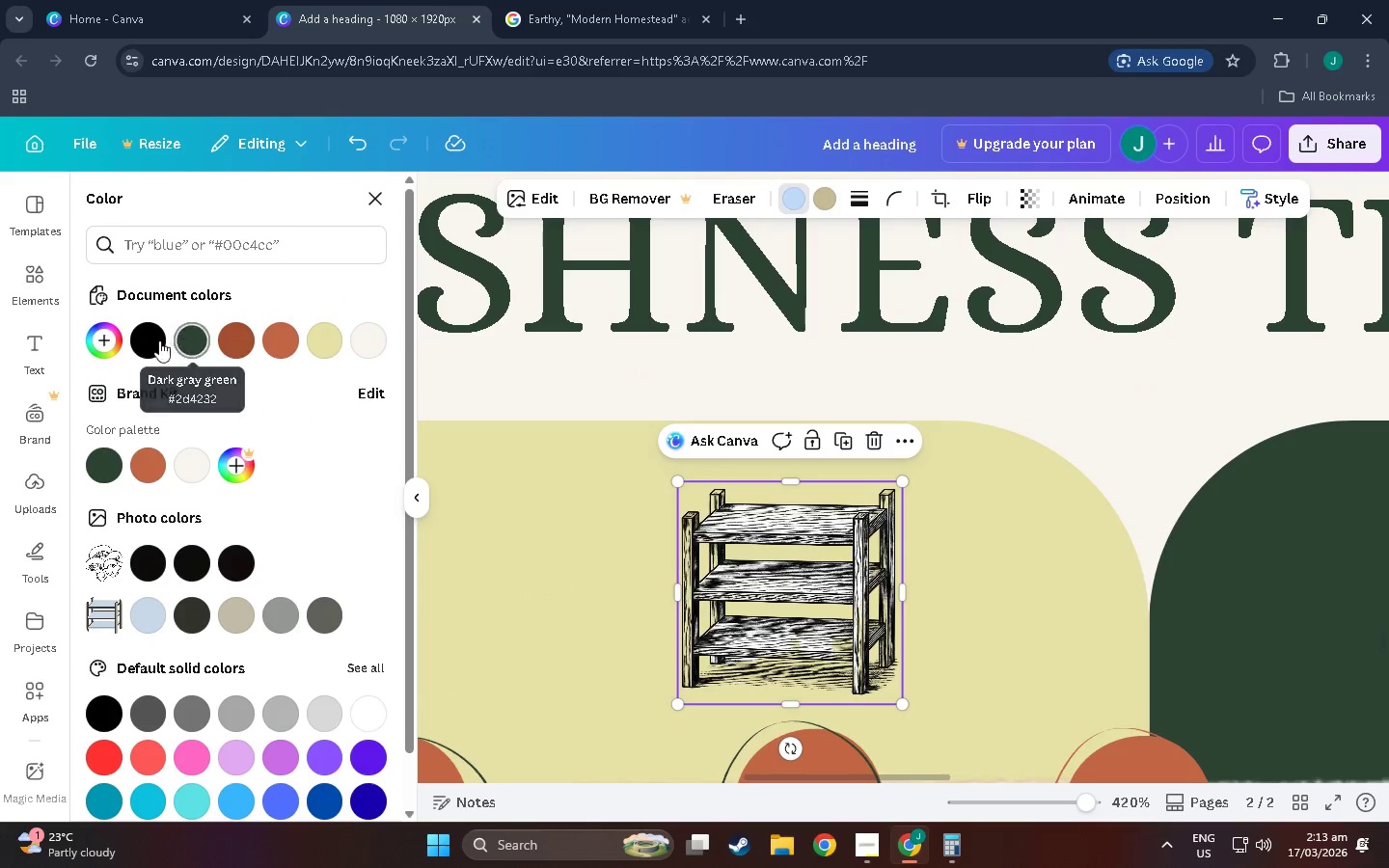 
left_click([155, 340])
 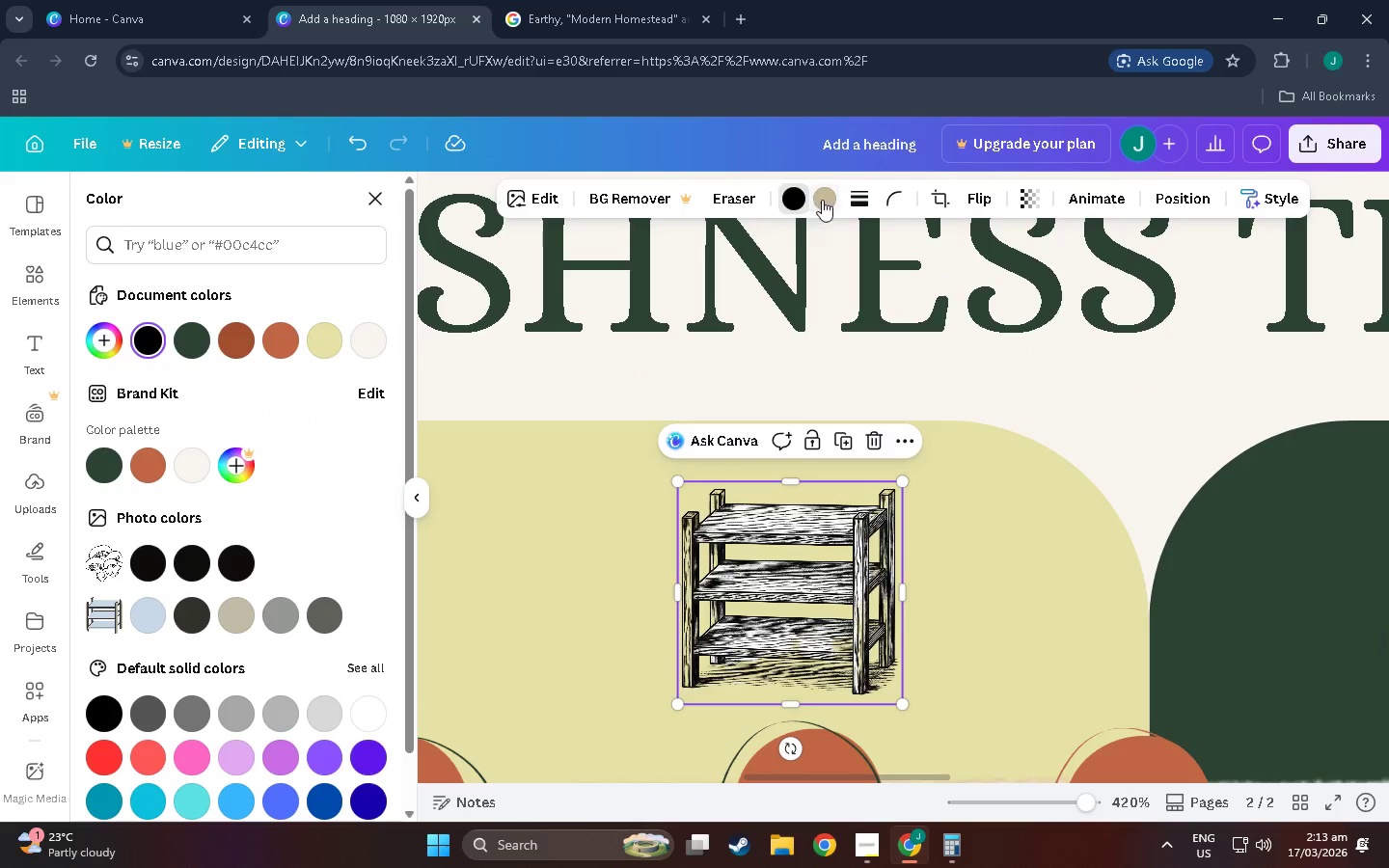 
left_click([830, 200])
 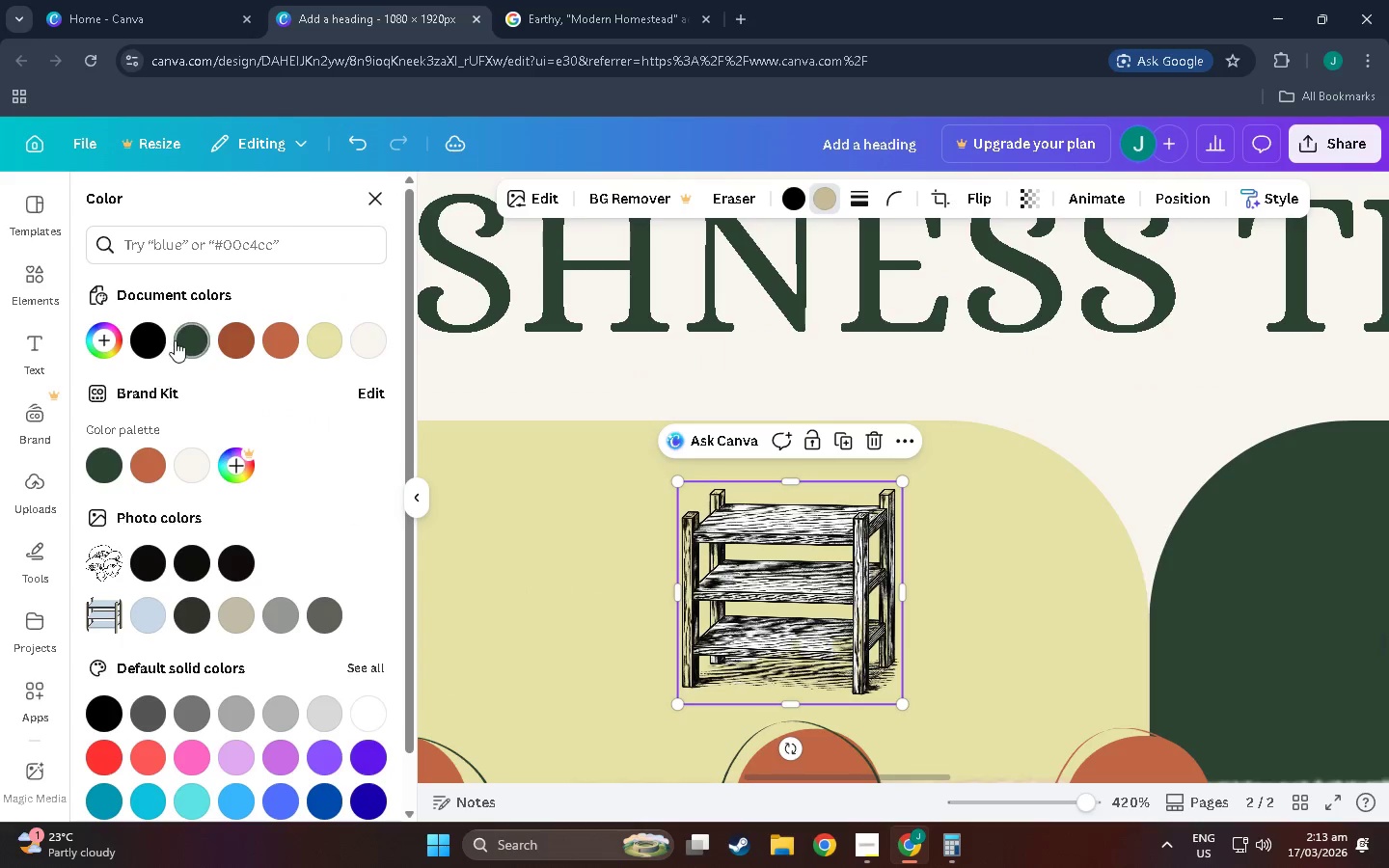 
left_click([140, 341])
 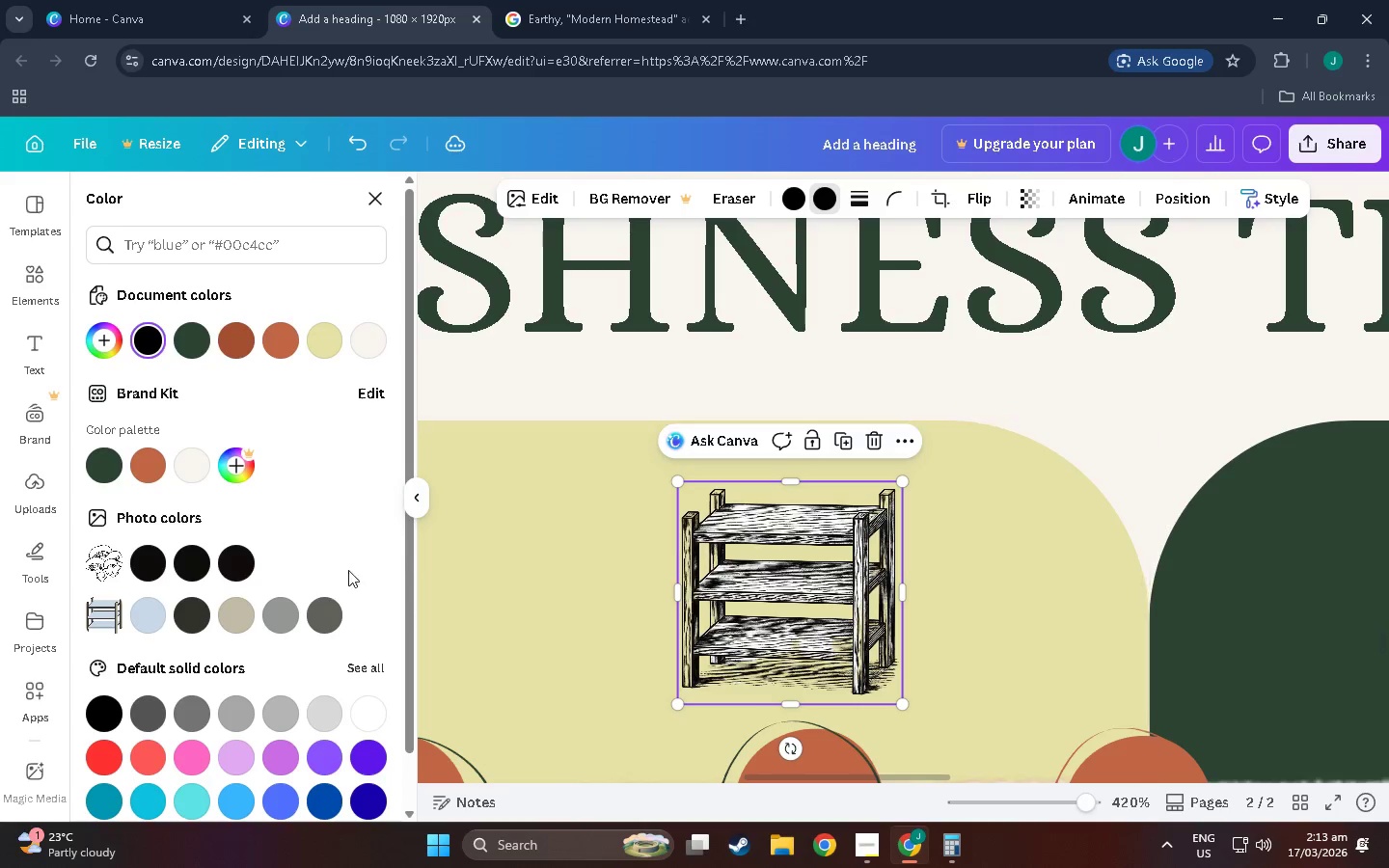 
hold_key(key=ControlLeft, duration=0.83)
 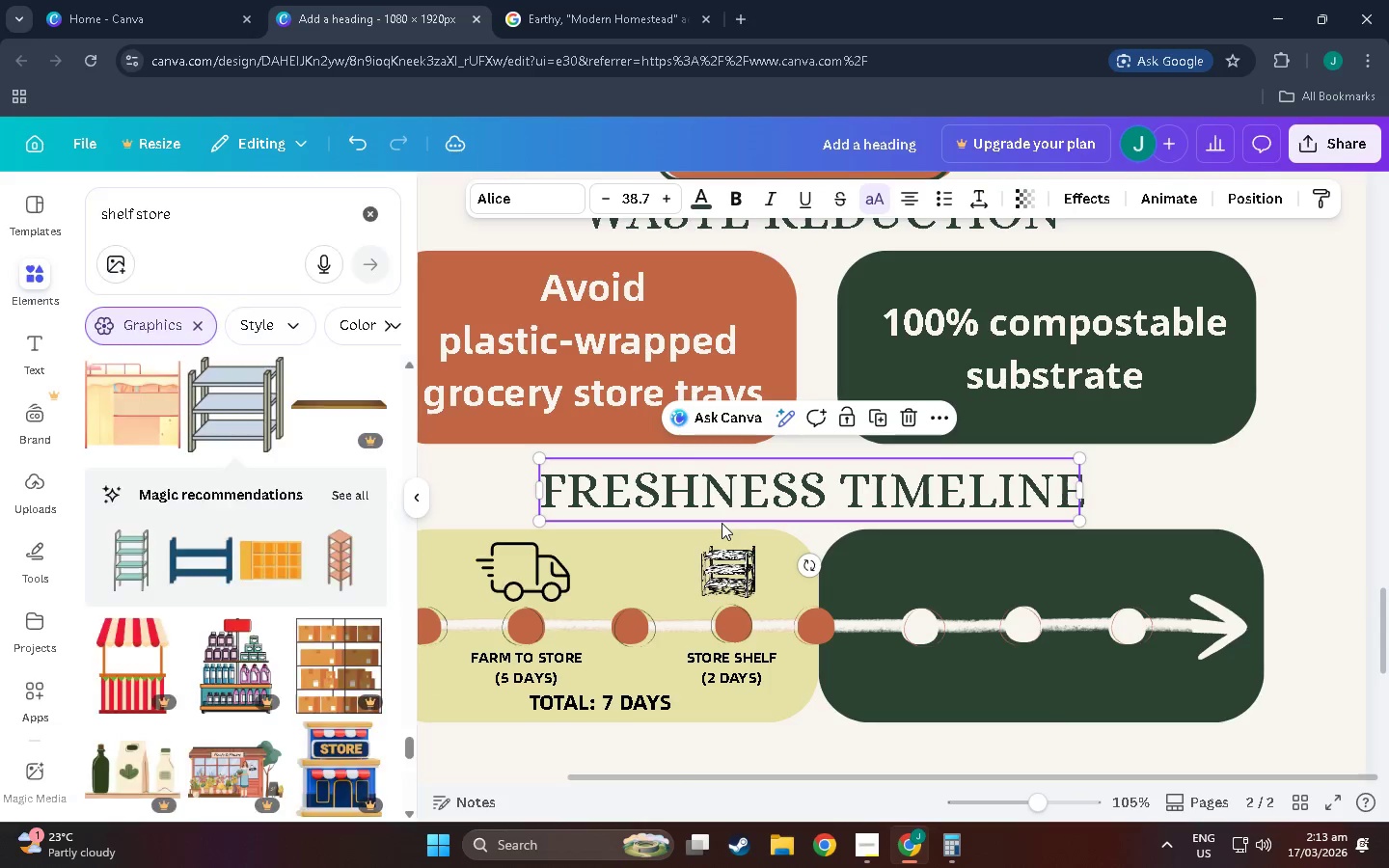 
left_click([722, 523])
 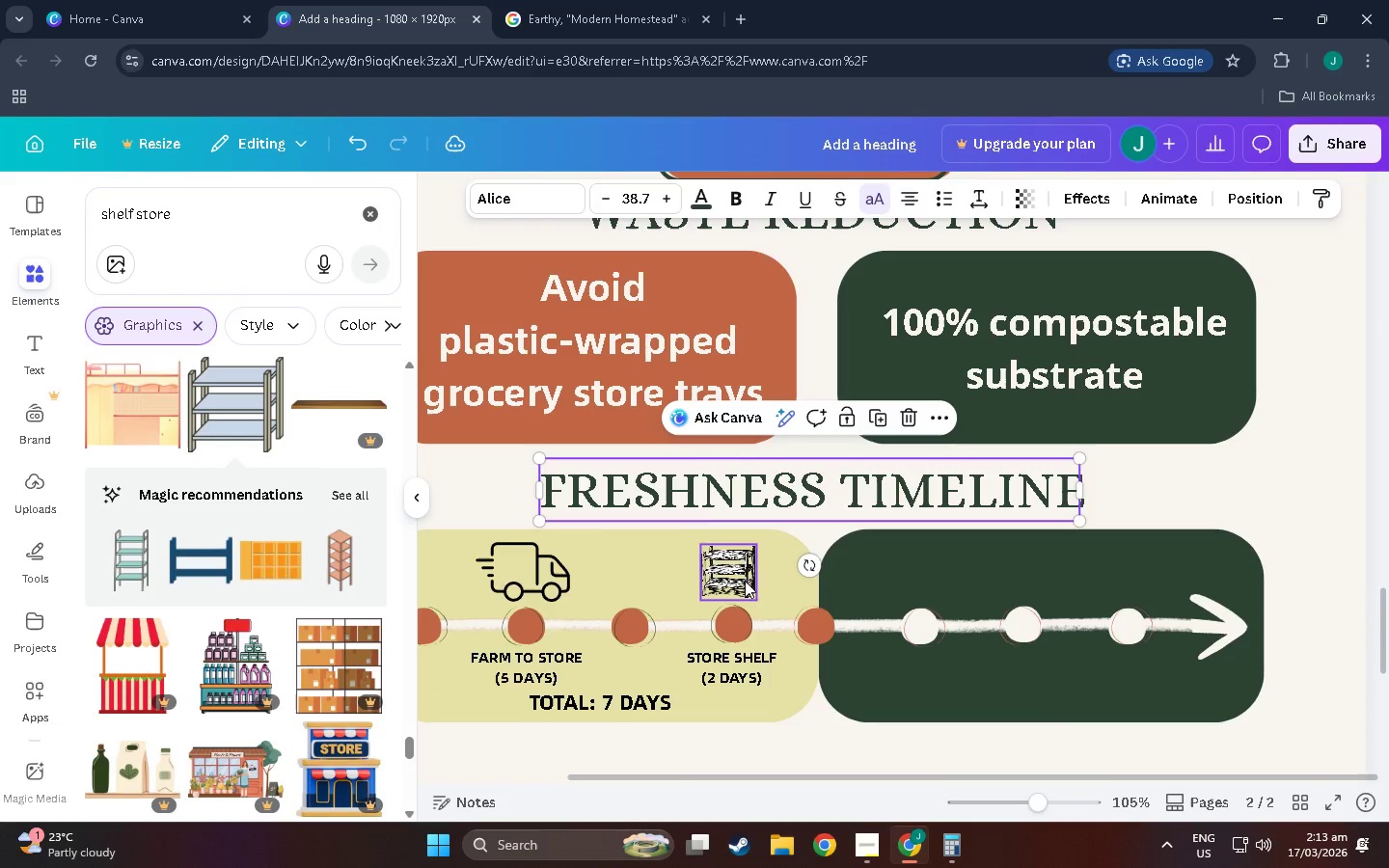 
scroll: coordinate [628, 564], scroll_direction: down, amount: 8.0
 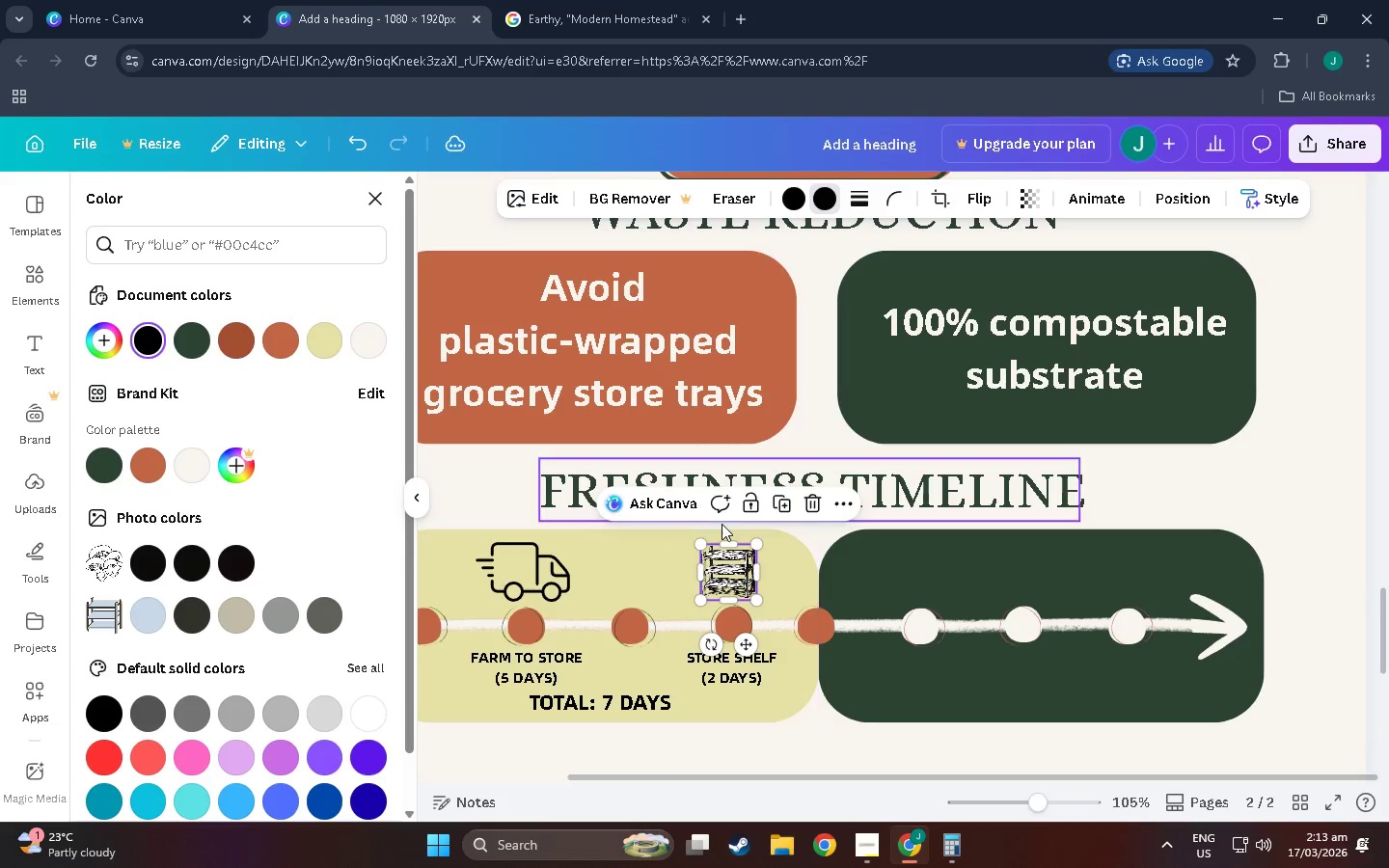 
left_click([745, 581])
 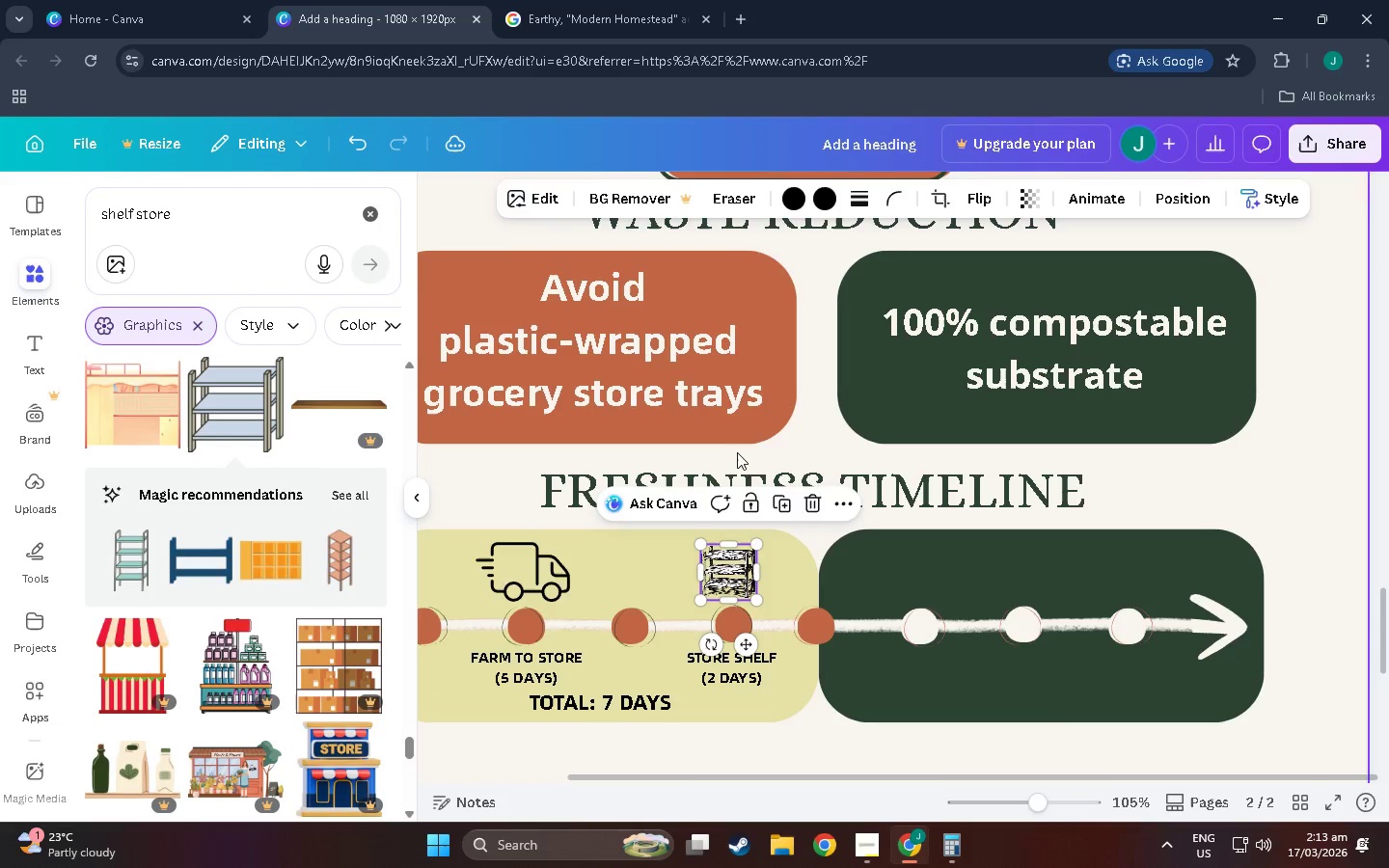 
key(Delete)
 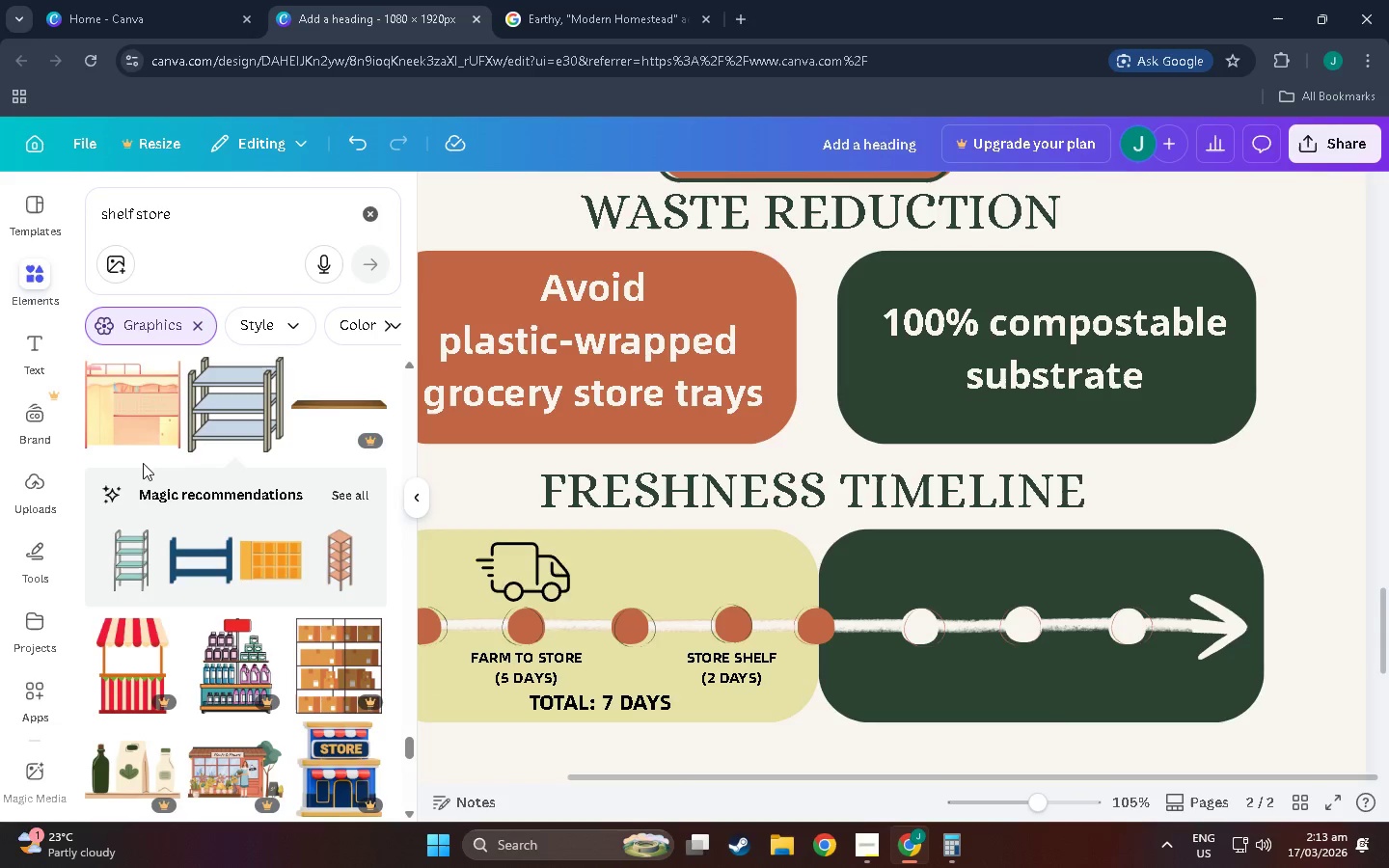 
scroll: coordinate [217, 502], scroll_direction: down, amount: 30.0
 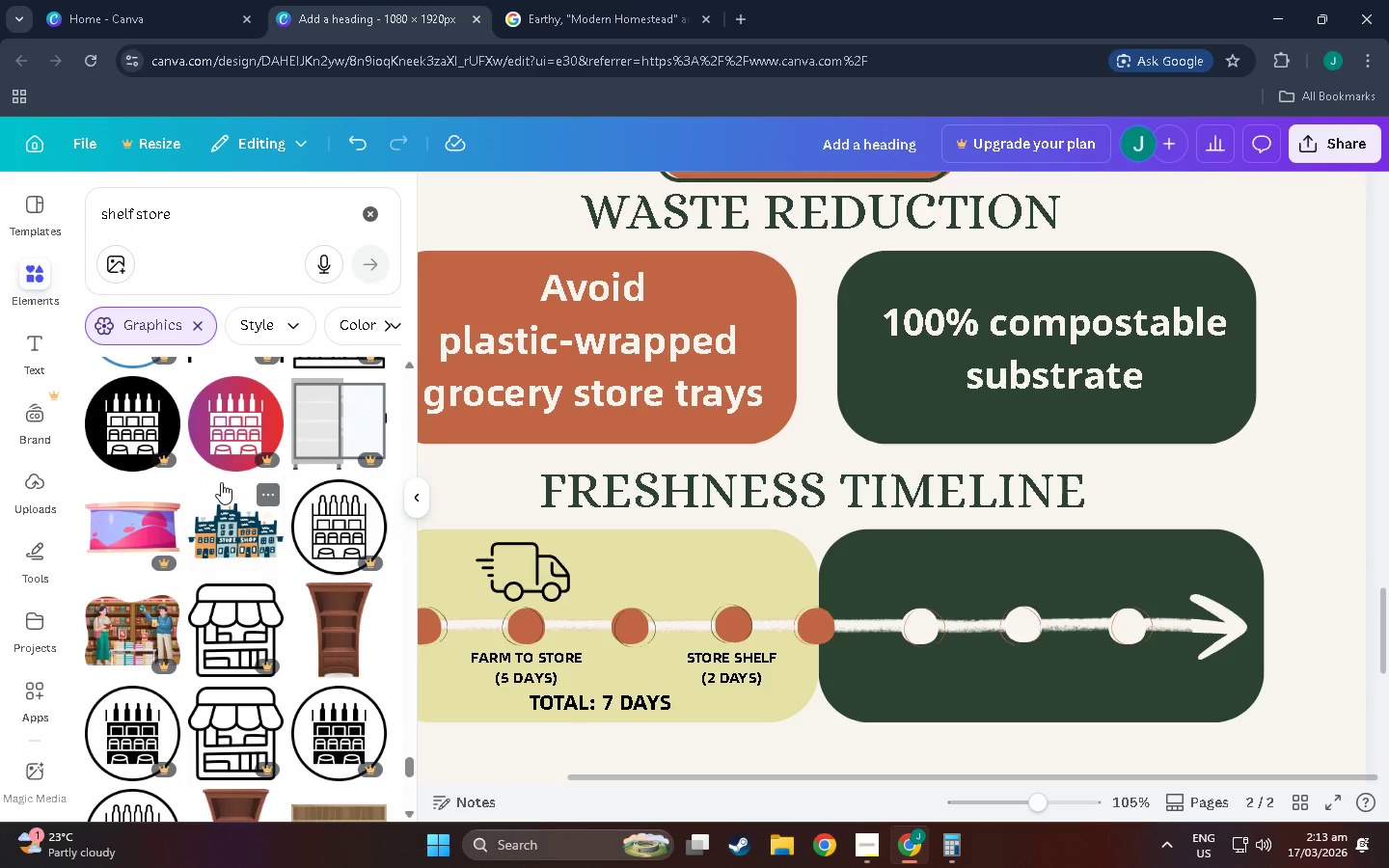 
wait(7.11)
 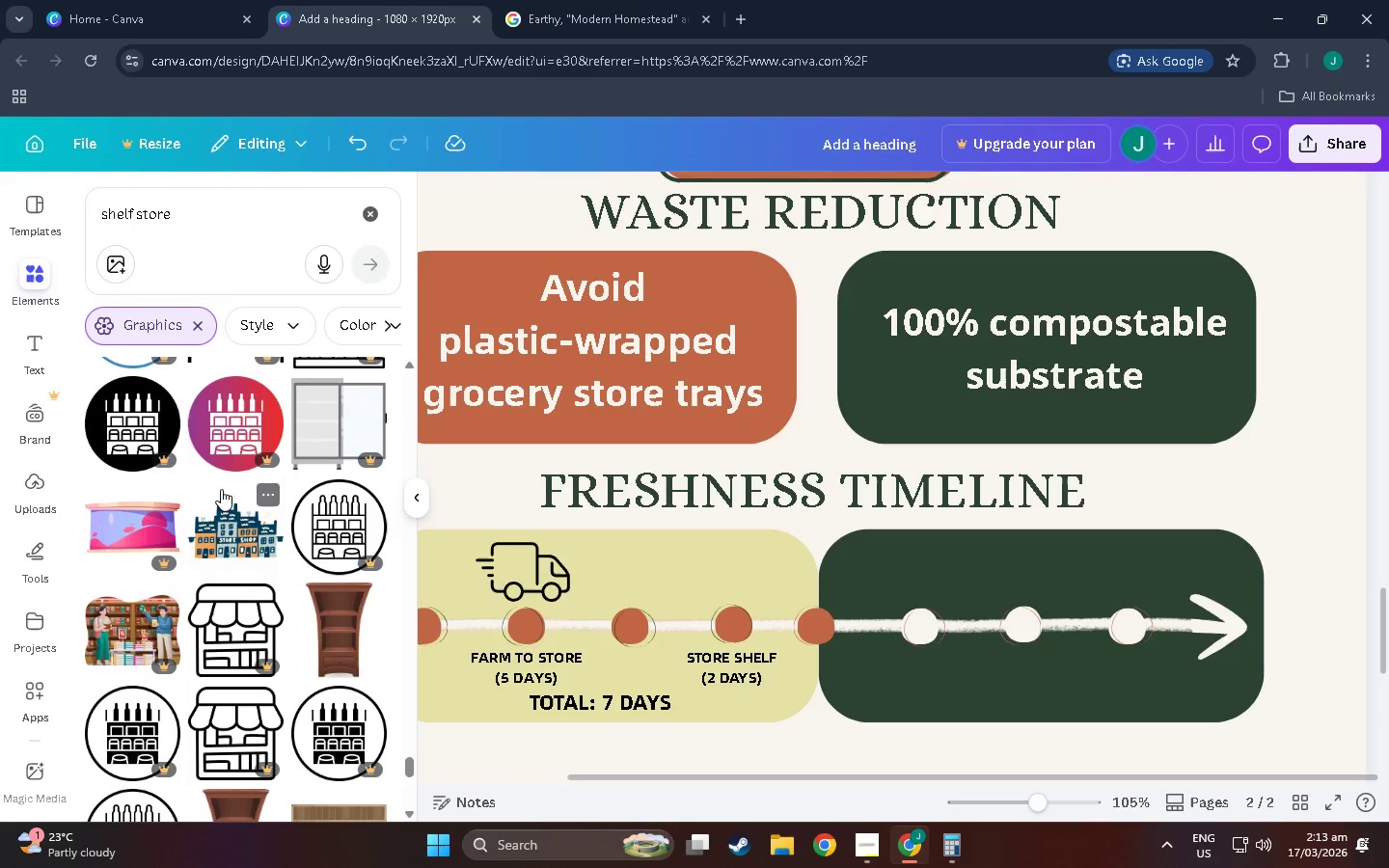 
scroll: coordinate [233, 431], scroll_direction: down, amount: 20.0
 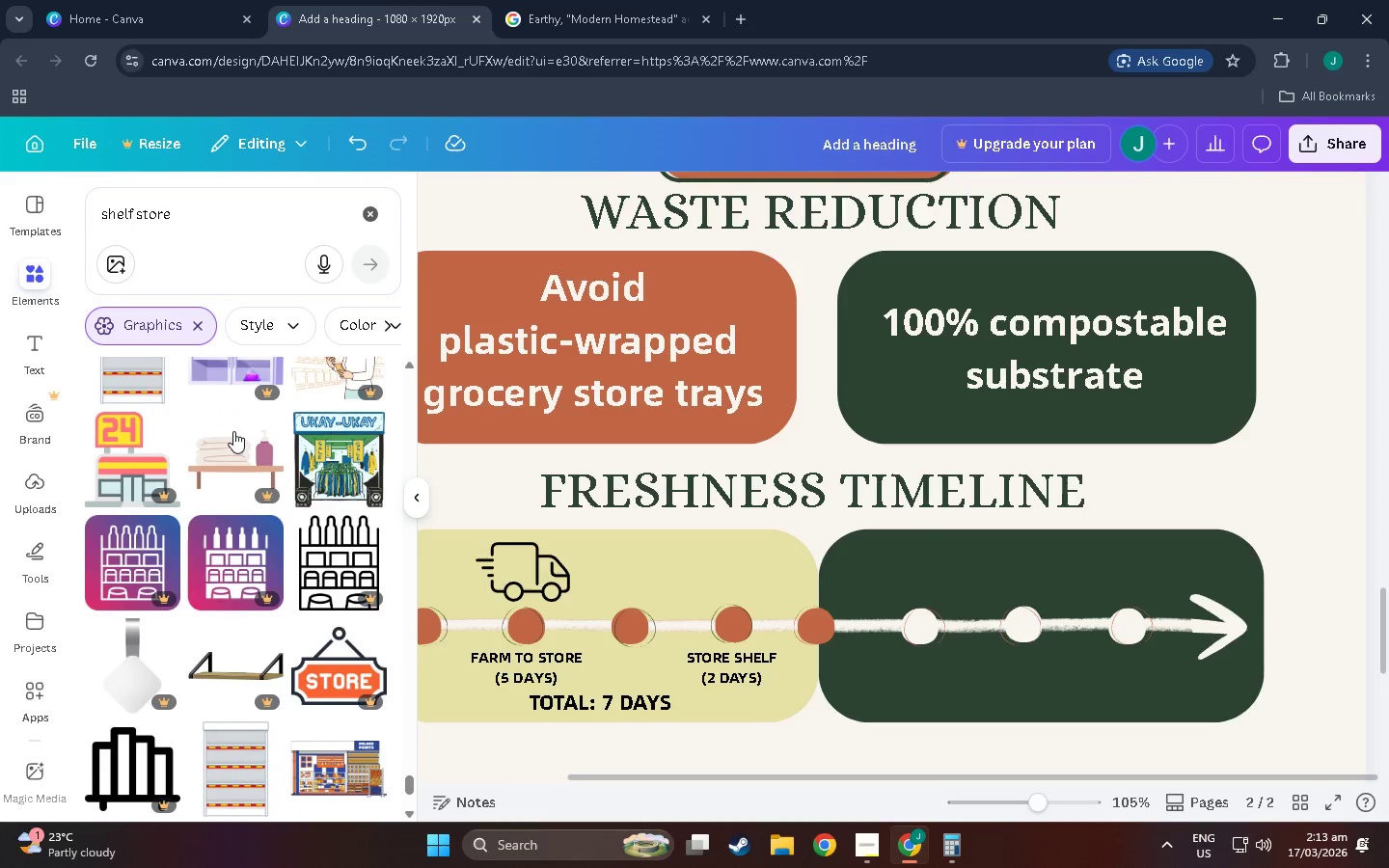 
scroll: coordinate [239, 419], scroll_direction: down, amount: 33.0
 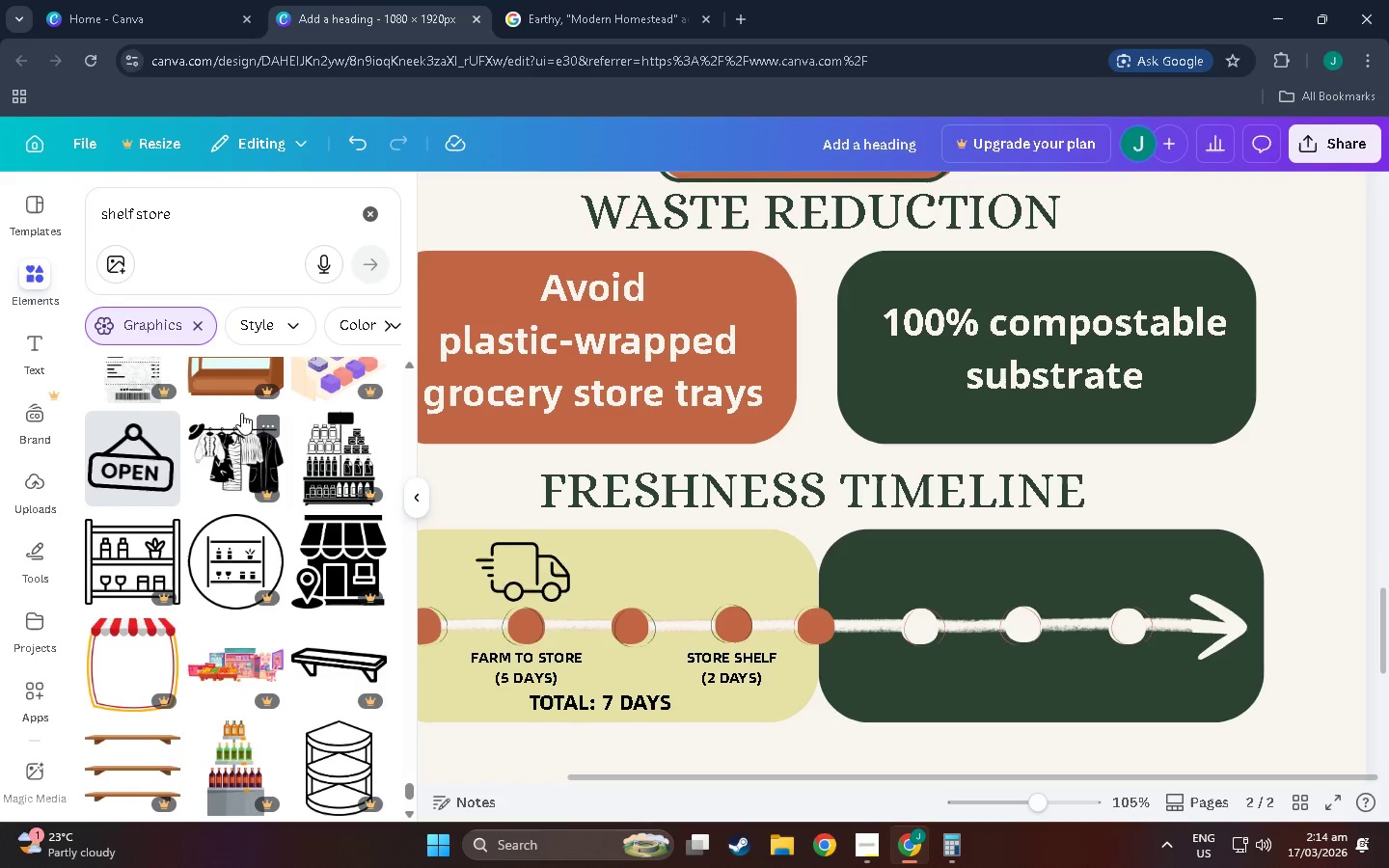 
scroll: coordinate [192, 534], scroll_direction: down, amount: 31.0
 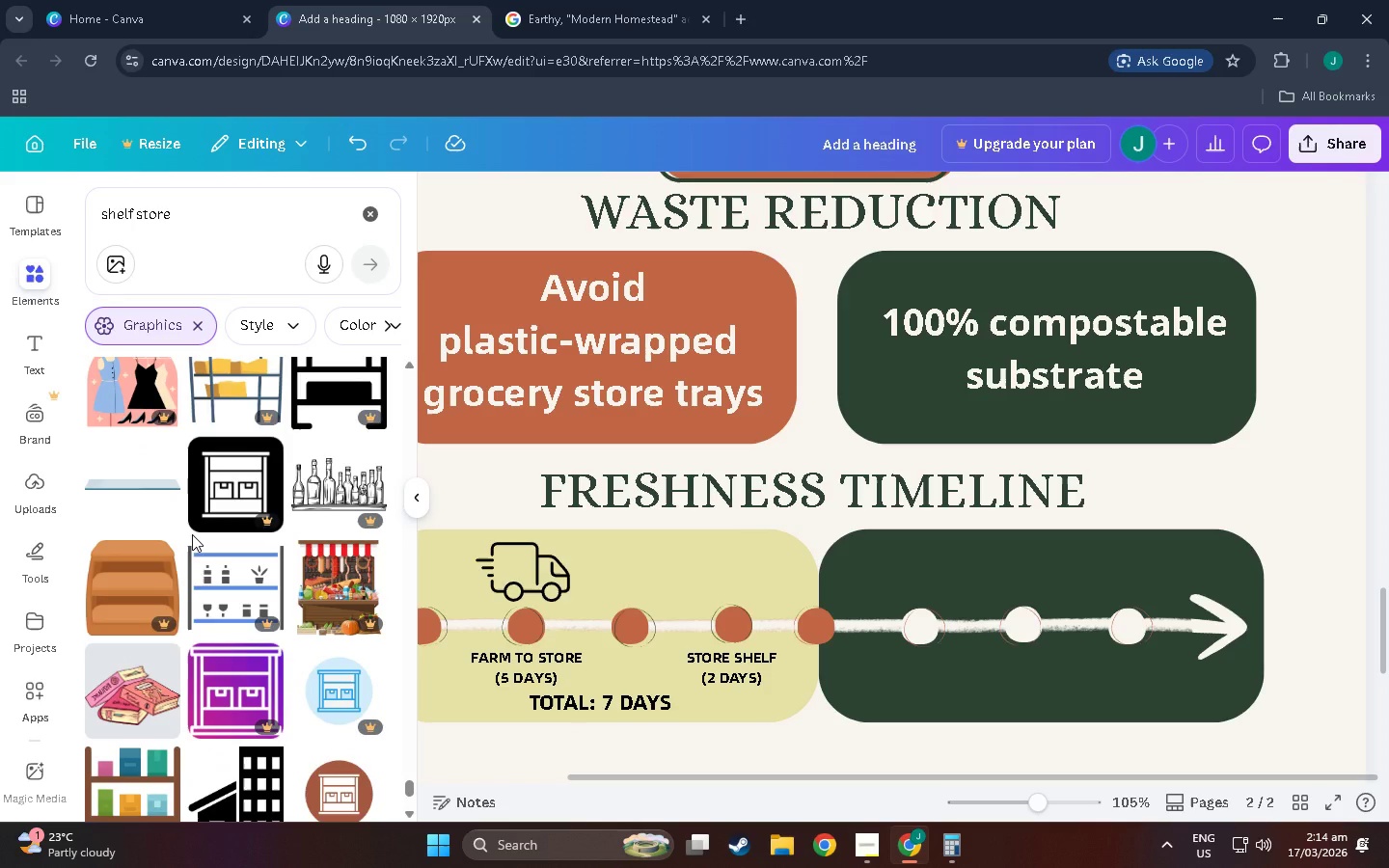 
wait(6.11)
 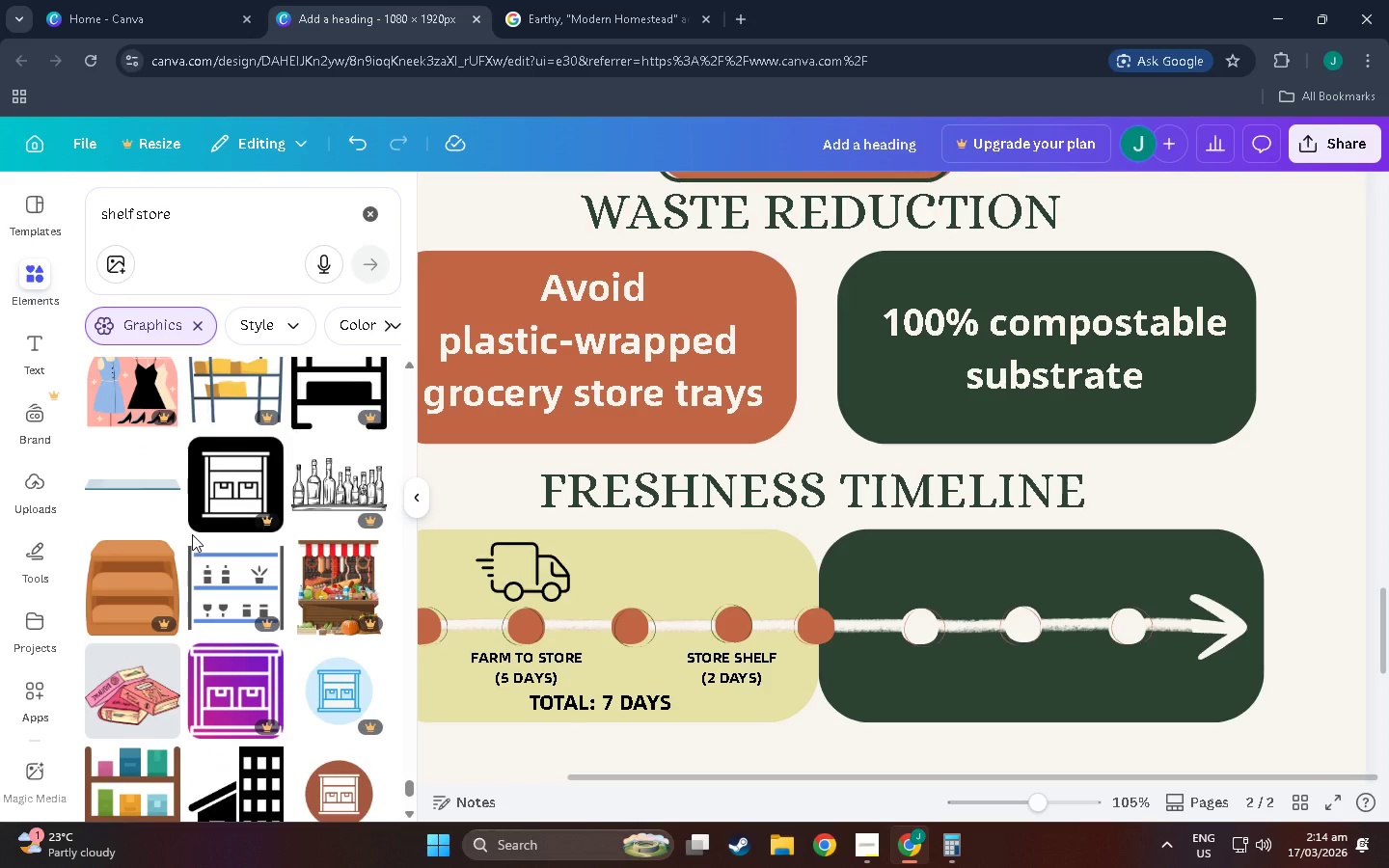 
scroll: coordinate [204, 566], scroll_direction: down, amount: 18.0
 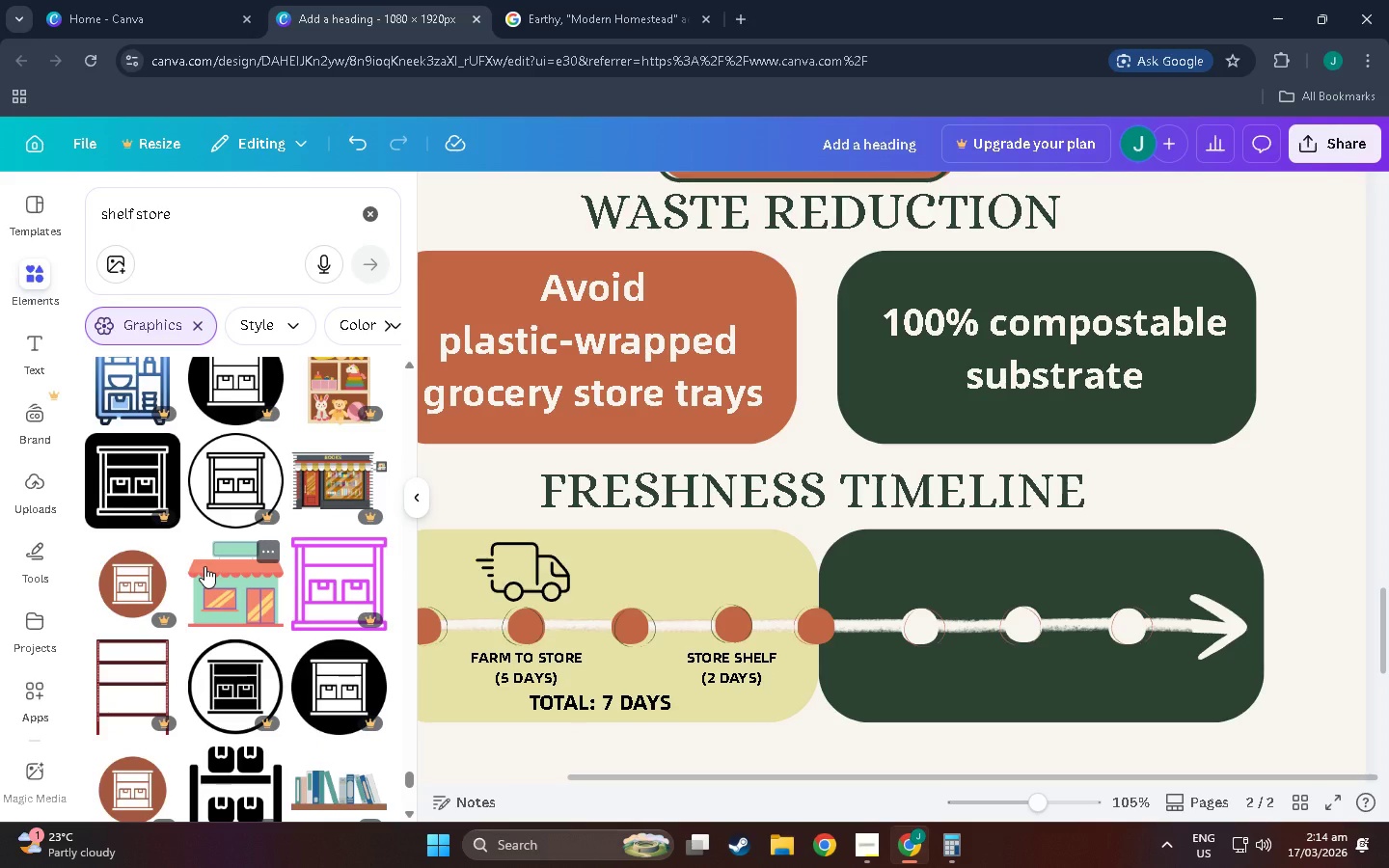 
scroll: coordinate [253, 515], scroll_direction: down, amount: 10.0
 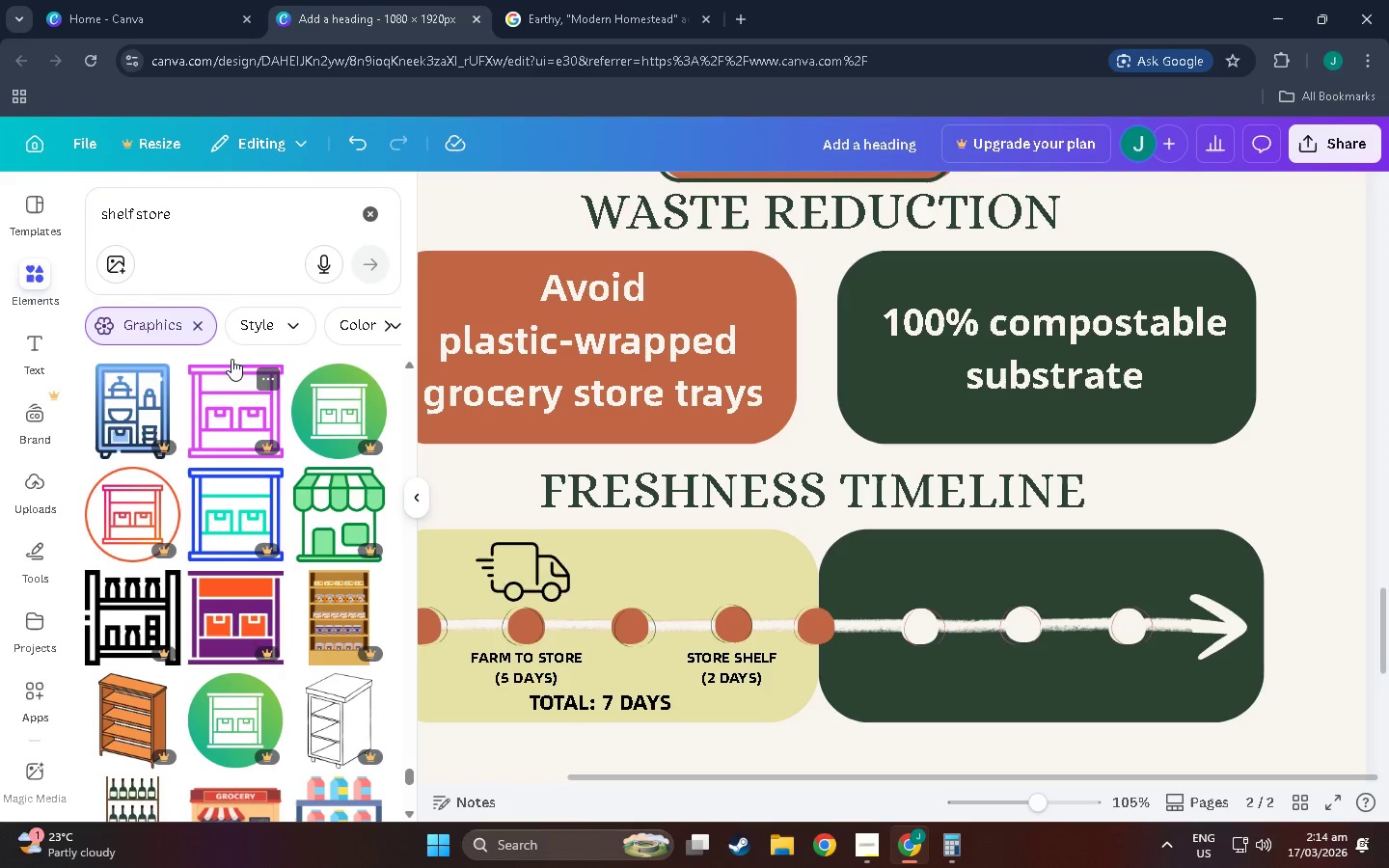 
left_click([199, 321])
 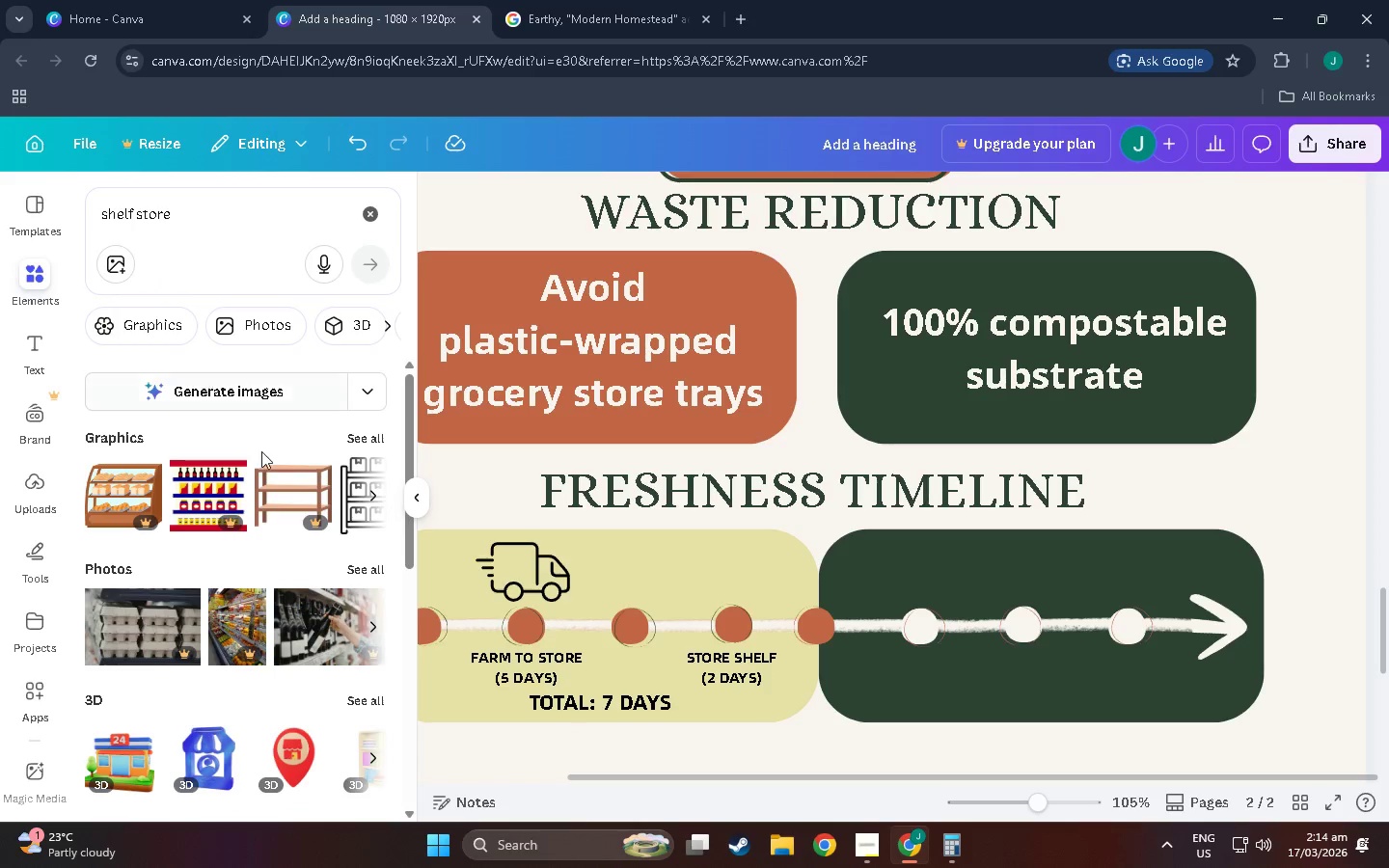 
left_click([358, 560])
 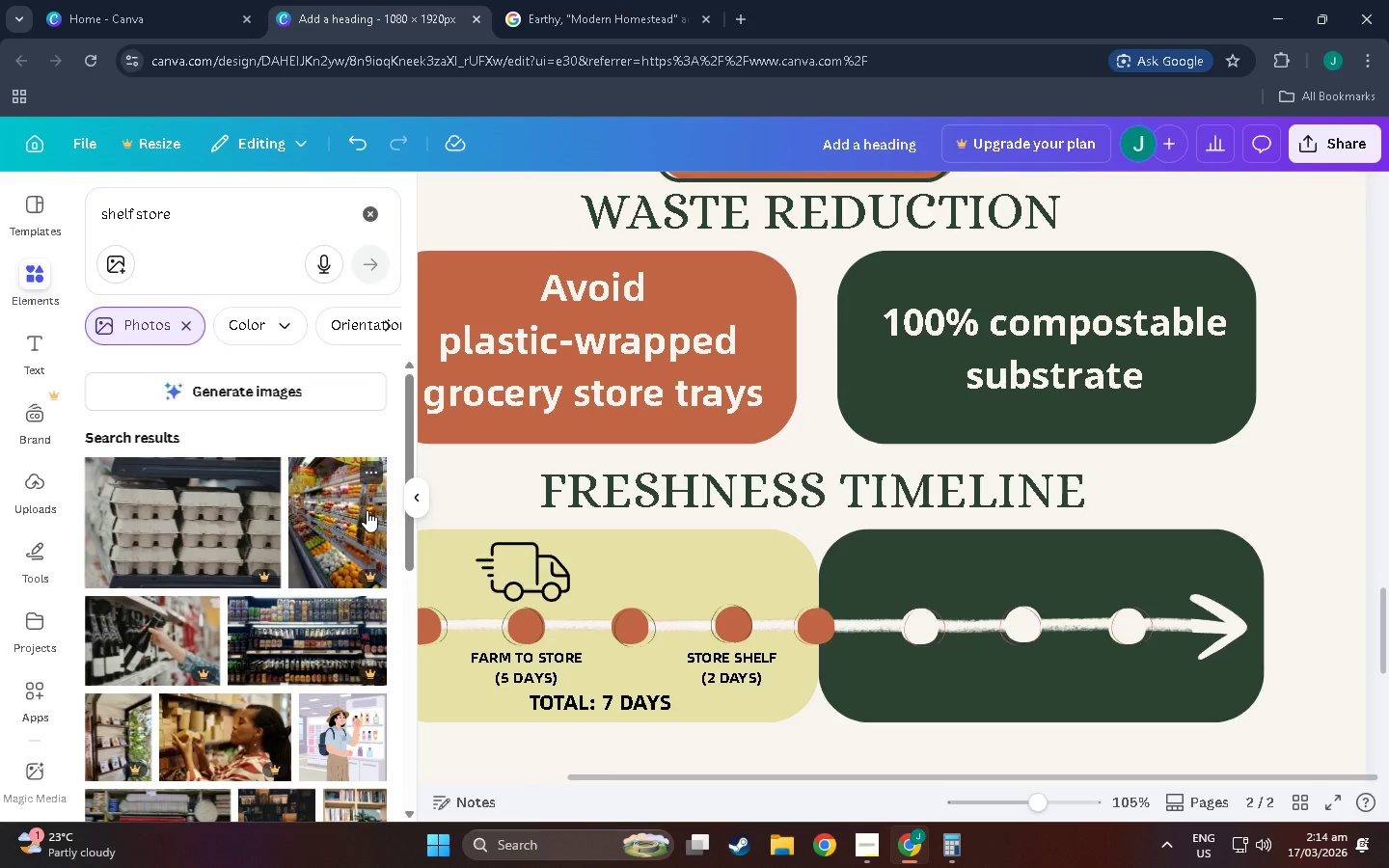 
scroll: coordinate [185, 589], scroll_direction: down, amount: 26.0
 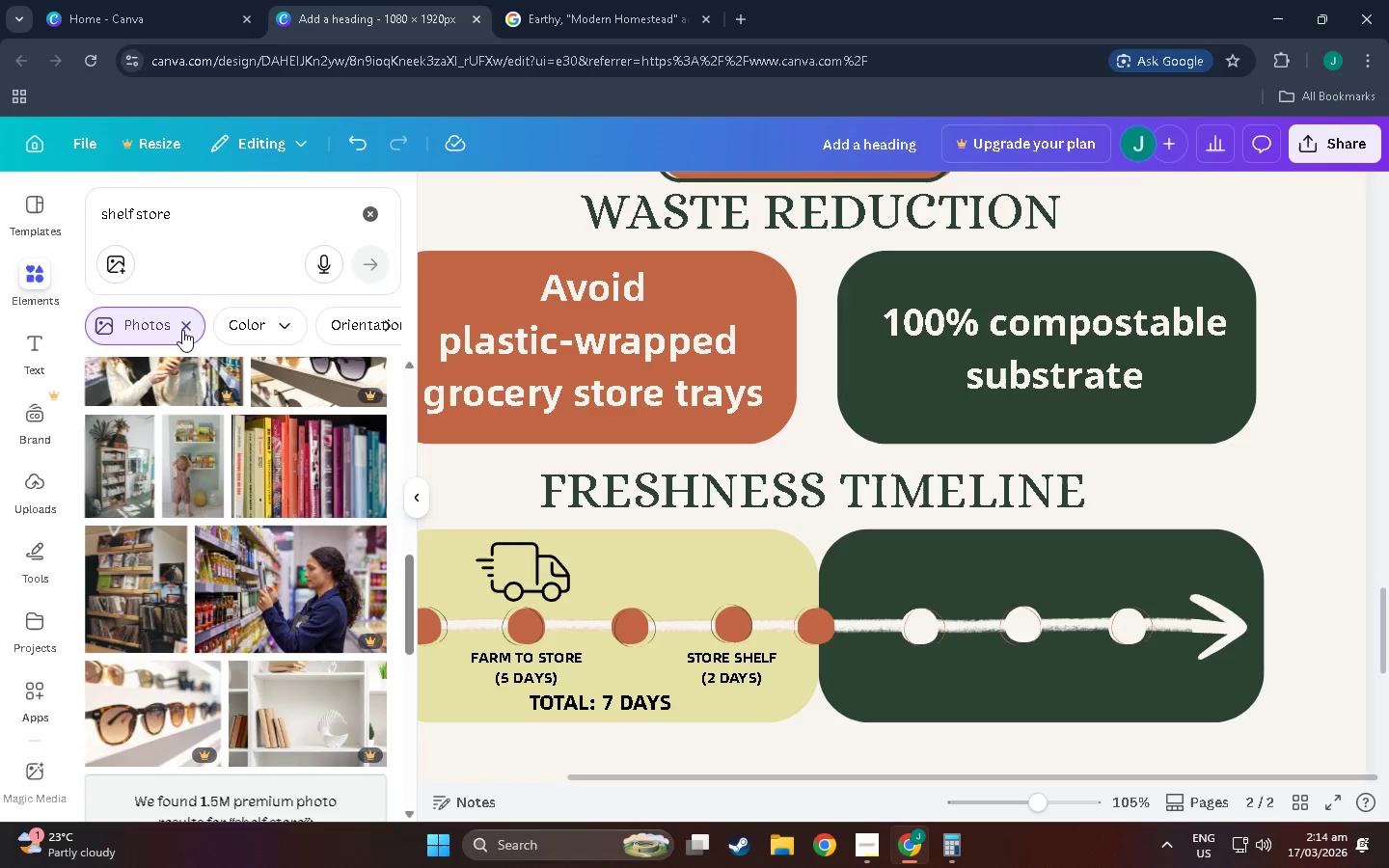 
left_click([182, 332])
 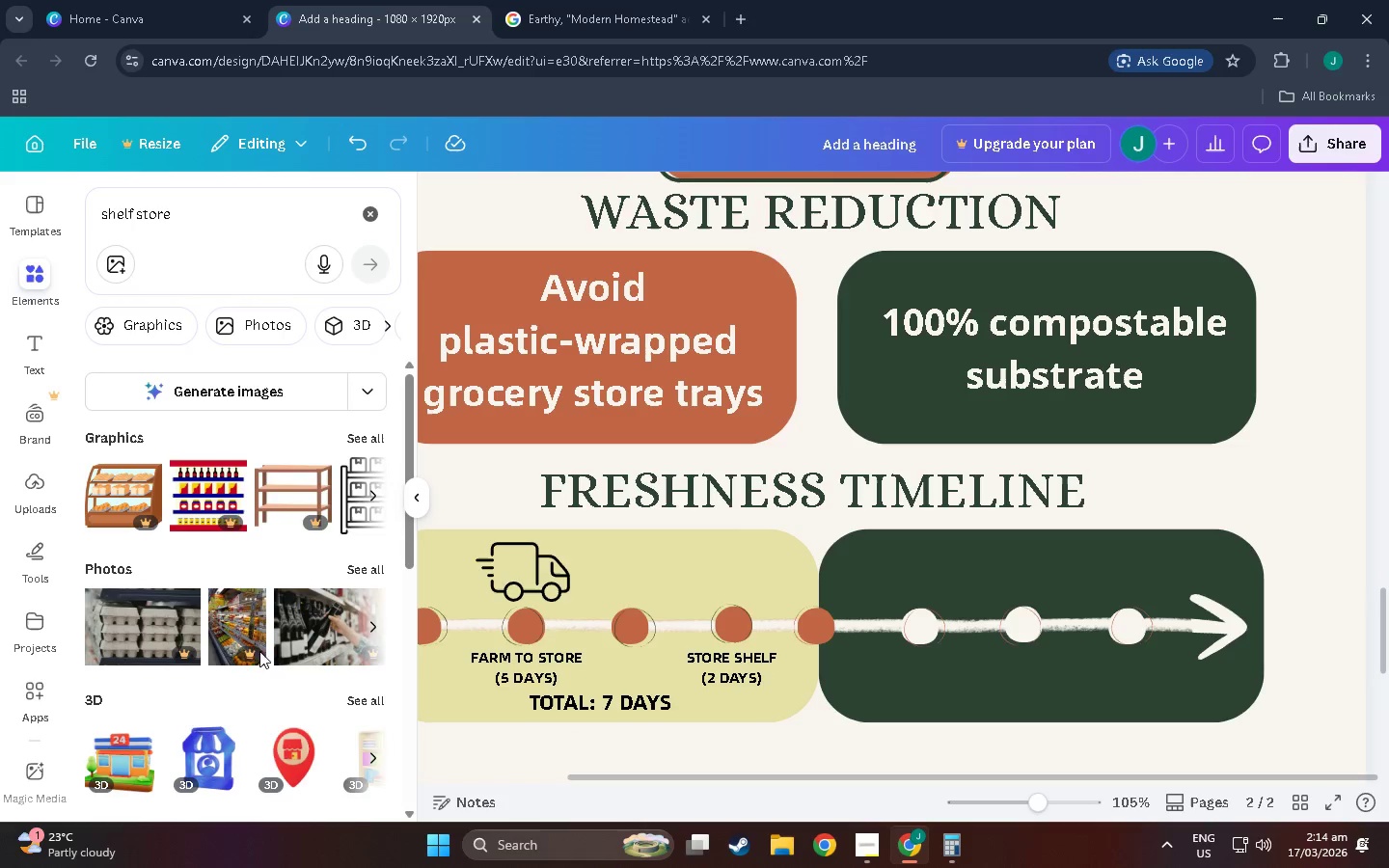 
scroll: coordinate [263, 629], scroll_direction: down, amount: 7.0
 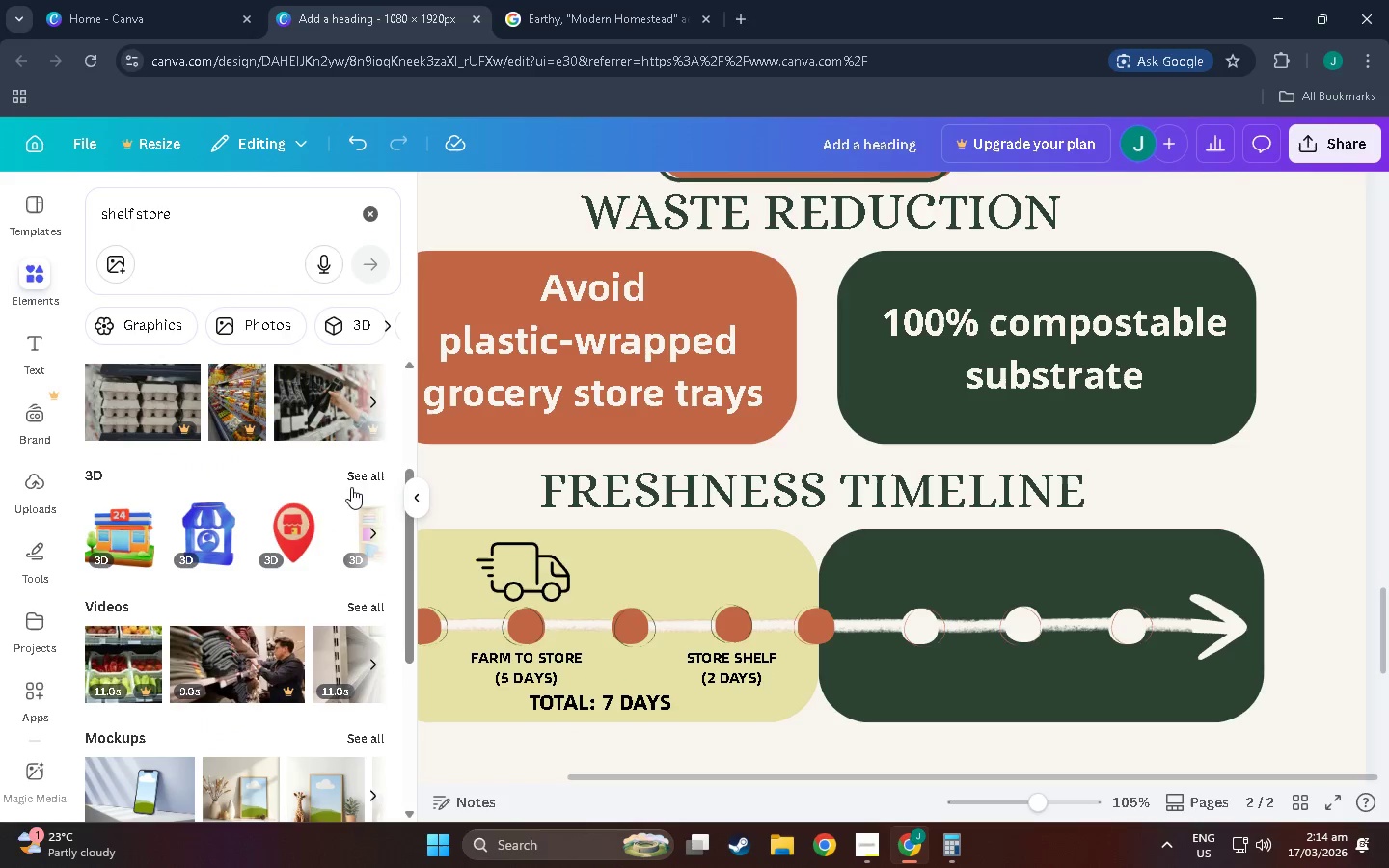 
left_click([356, 478])
 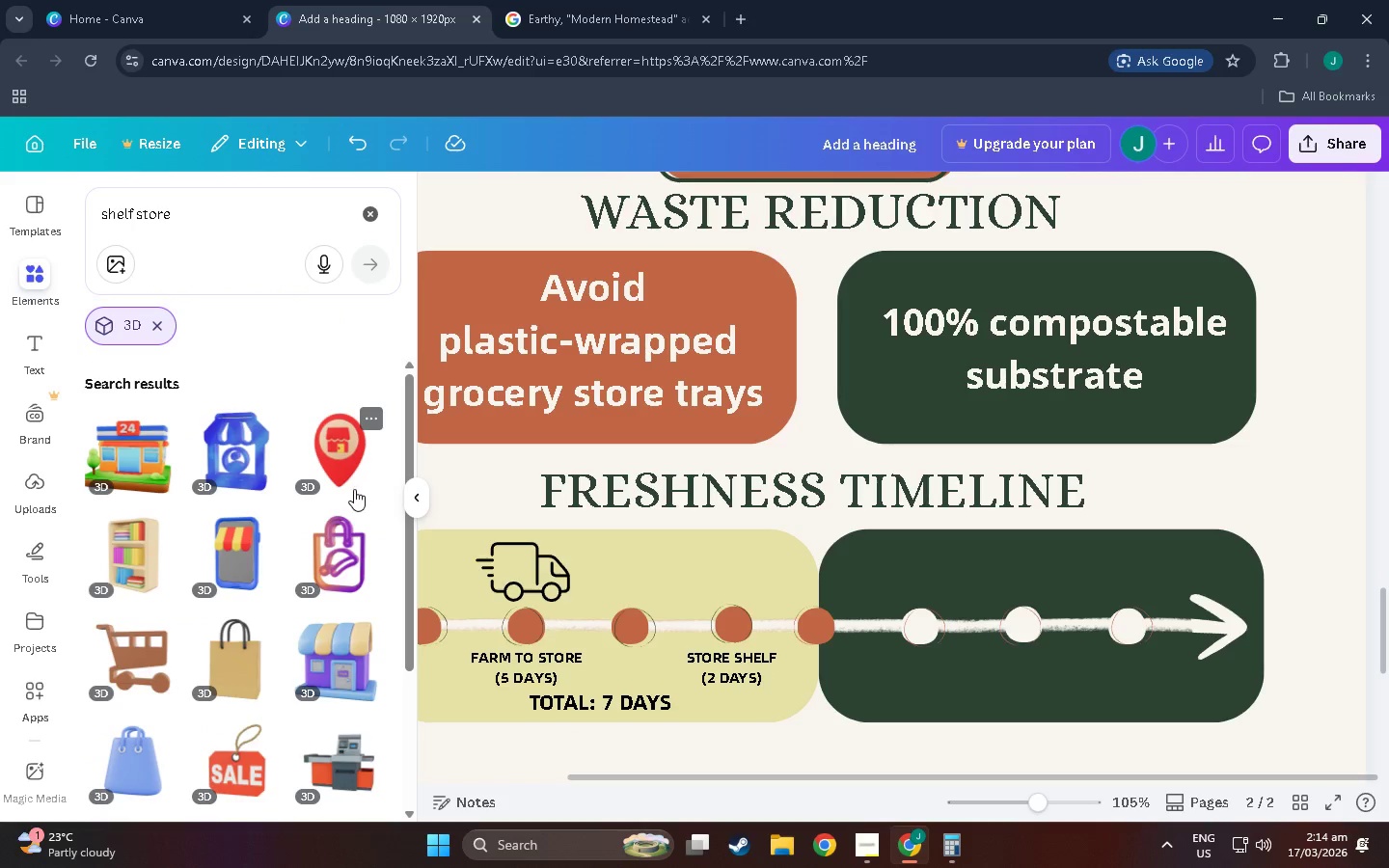 
scroll: coordinate [135, 301], scroll_direction: down, amount: 36.0
 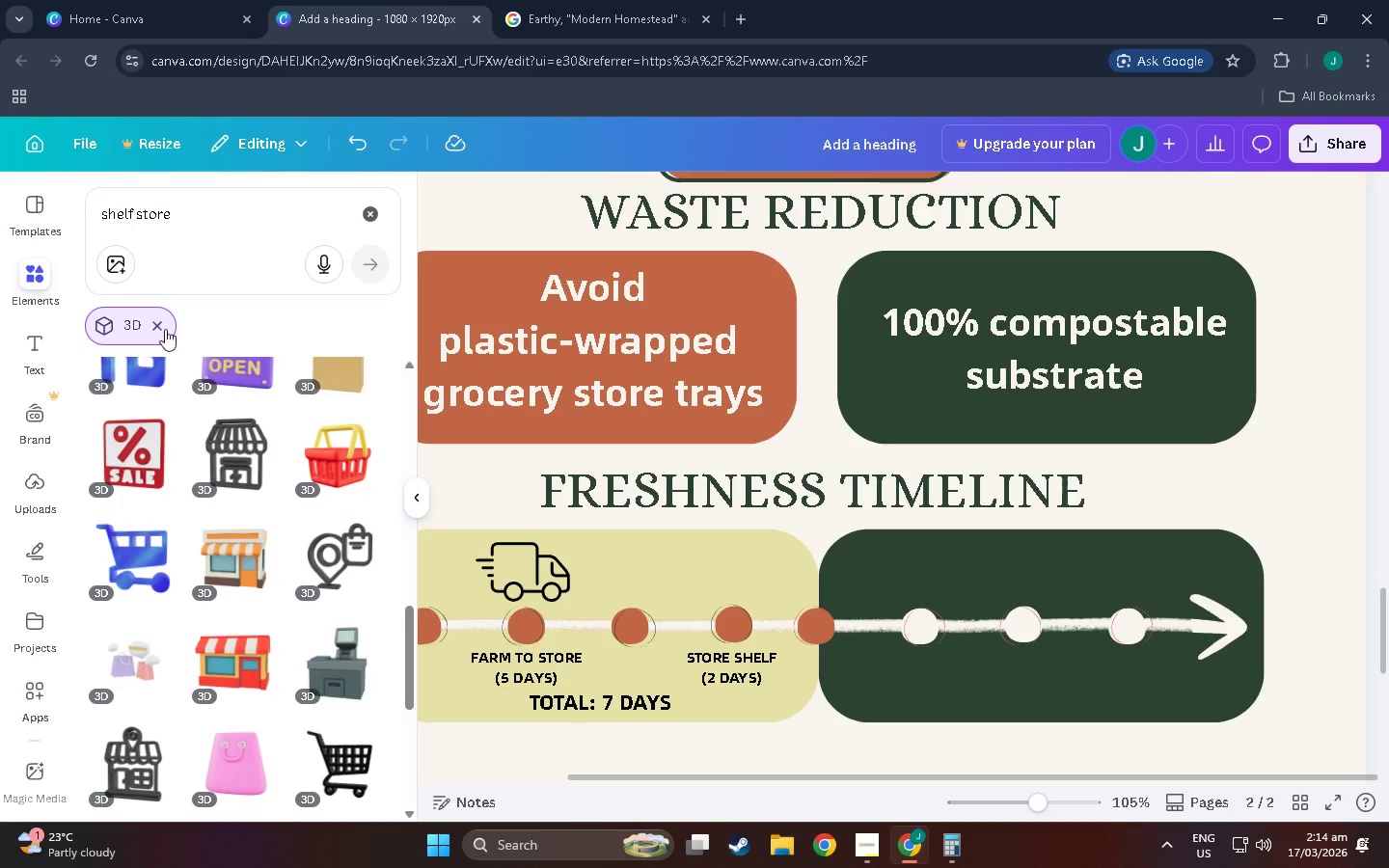 
left_click([163, 328])
 